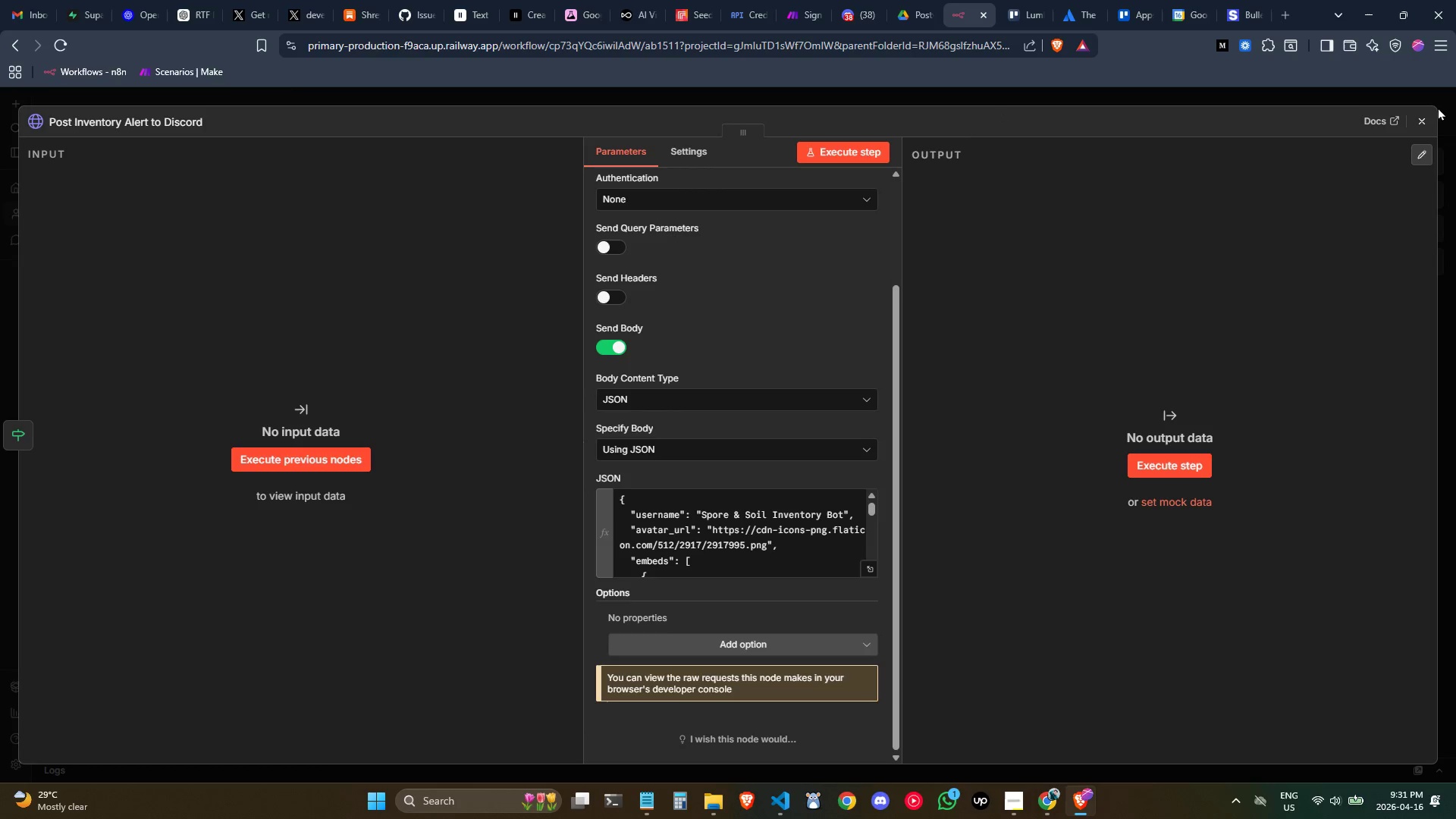 
left_click([1433, 118])
 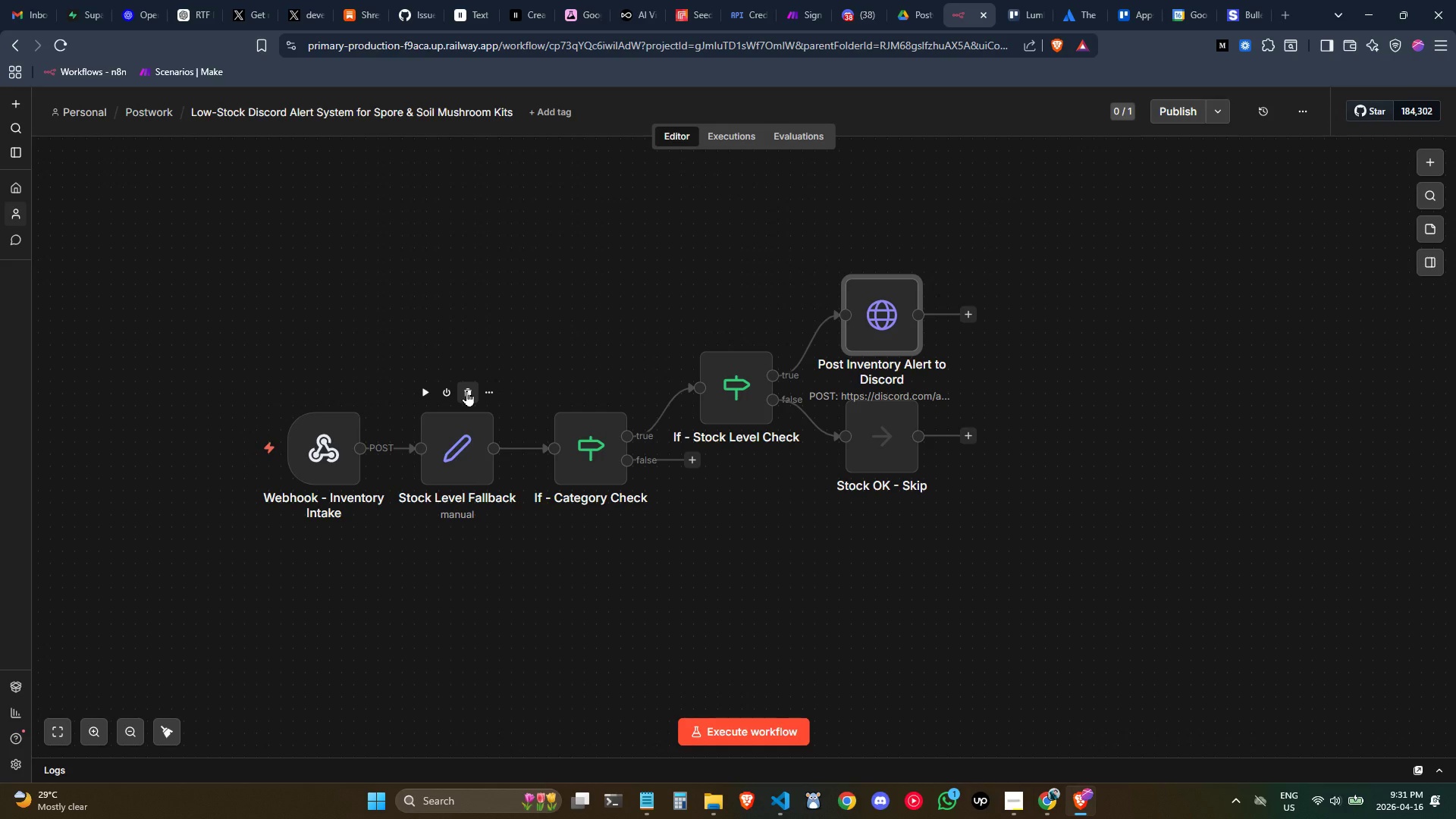 
wait(36.28)
 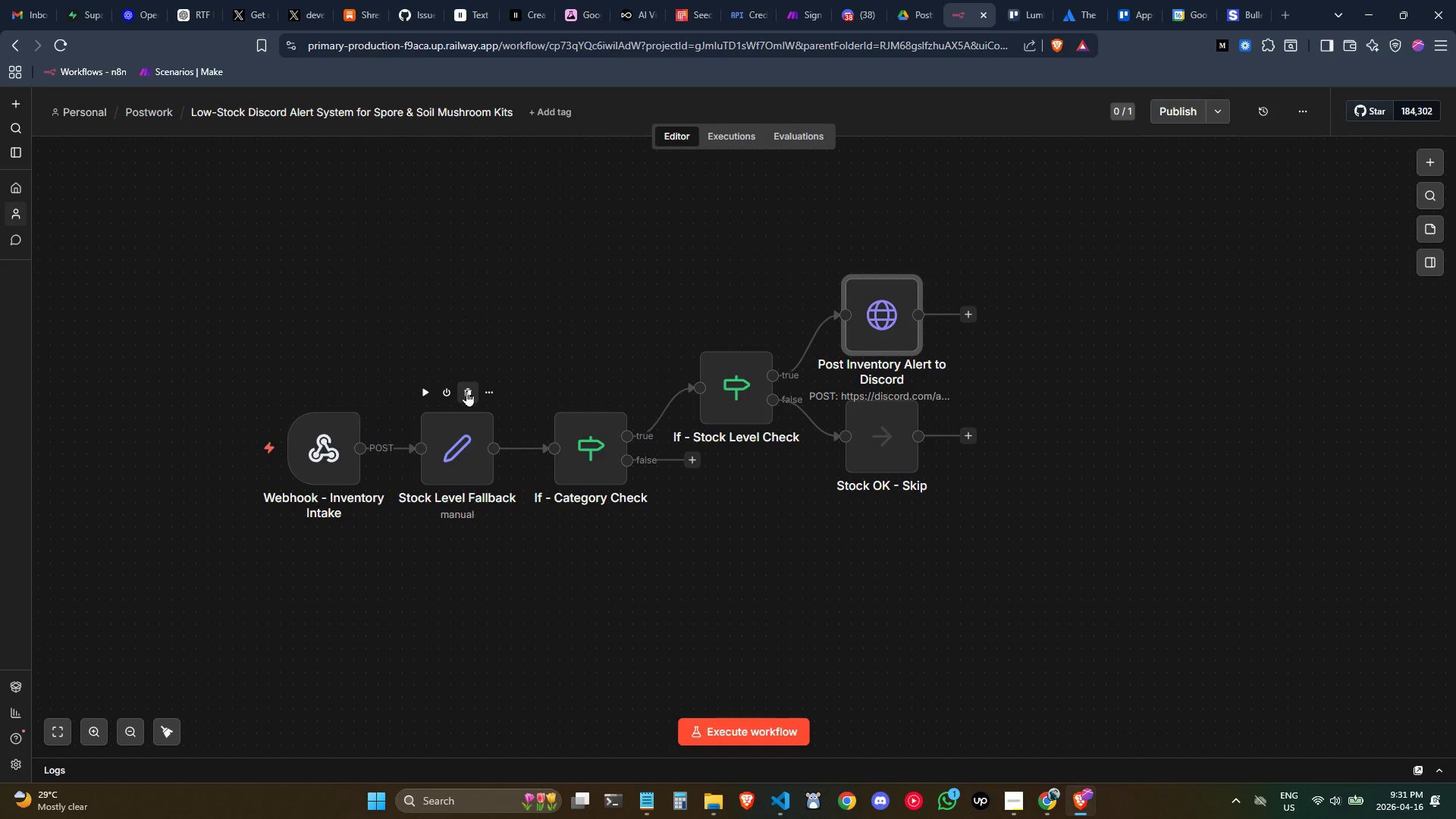 
left_click([646, 798])
 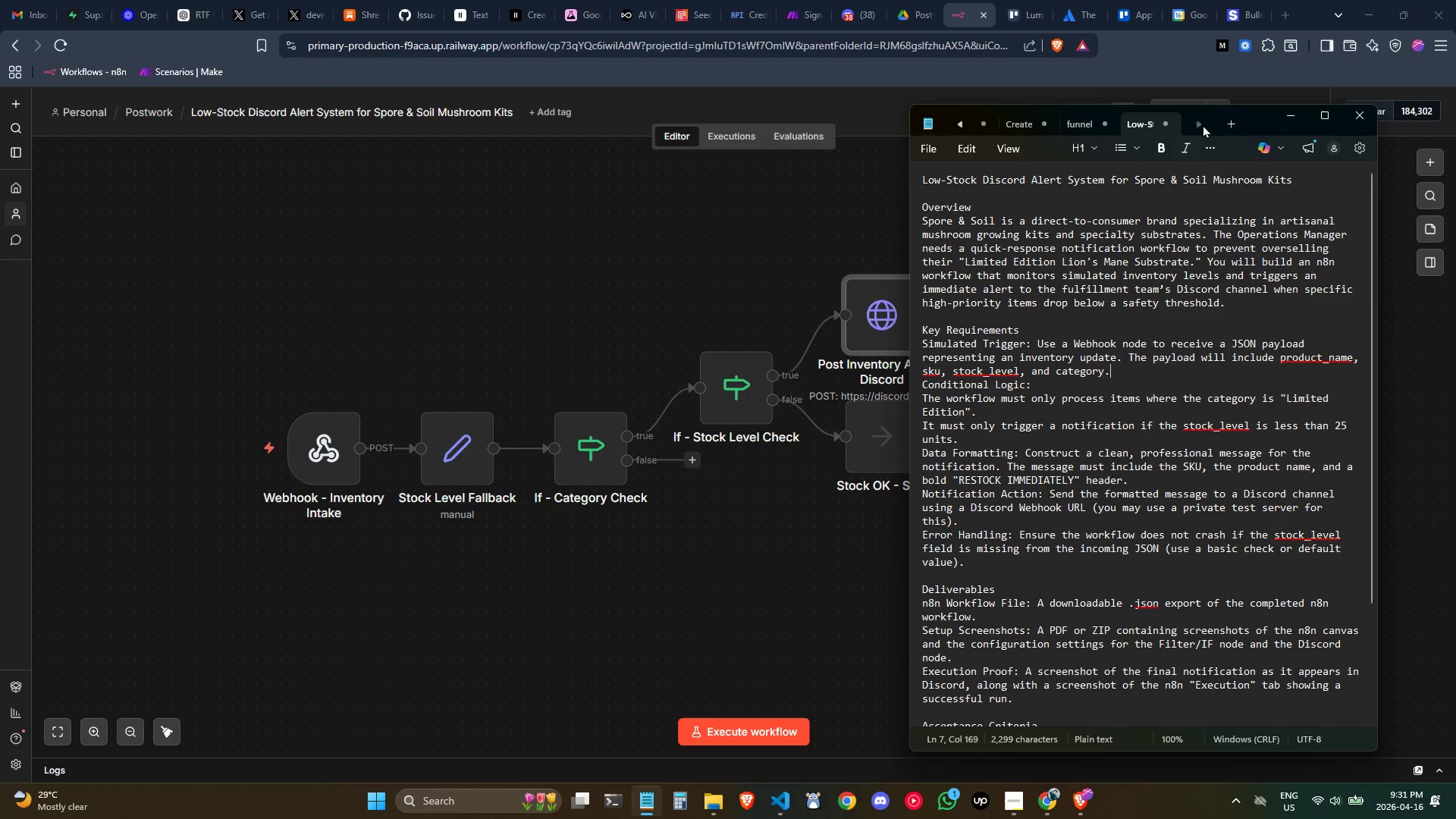 
left_click([1195, 120])
 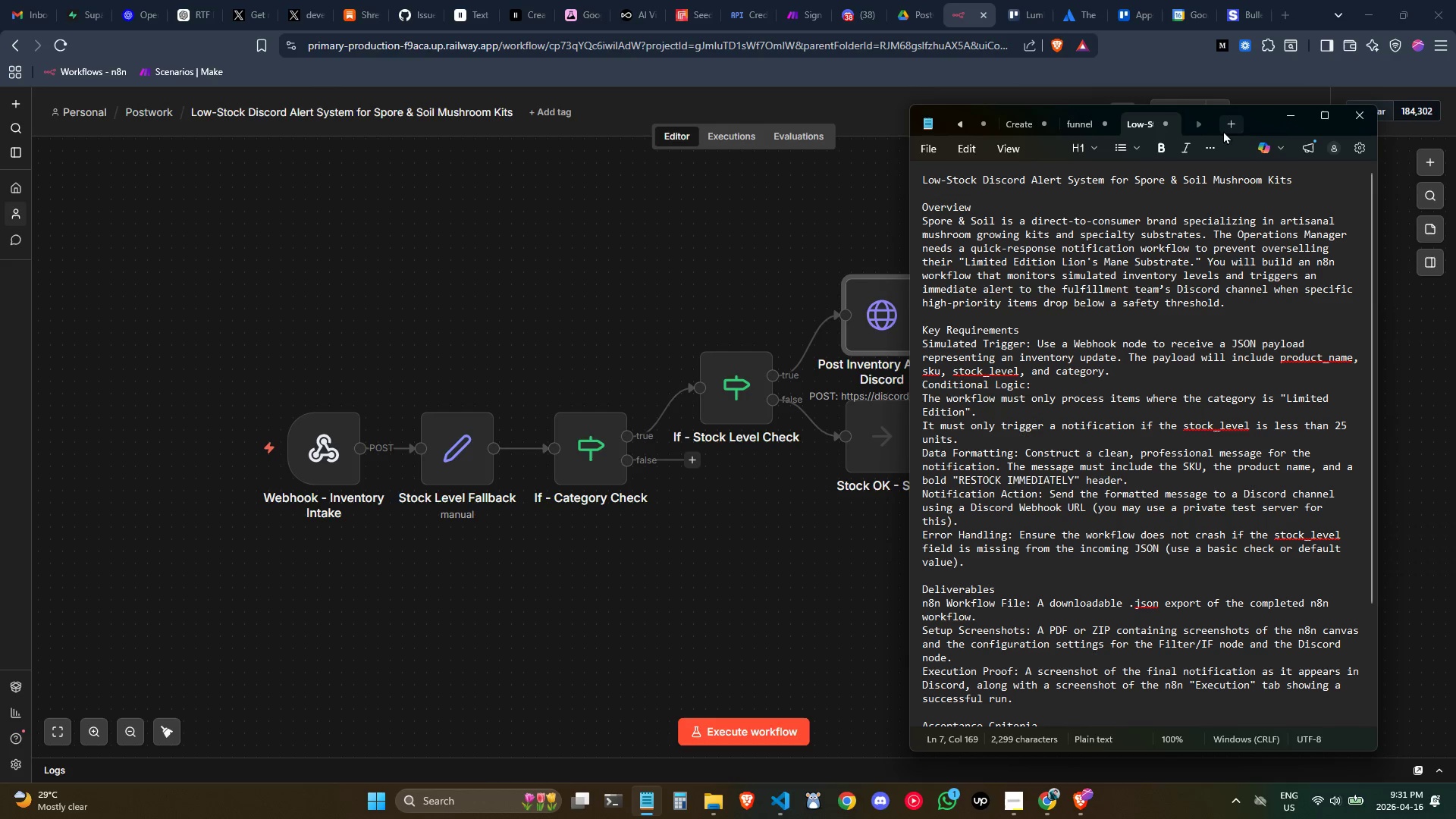 
left_click([1227, 127])
 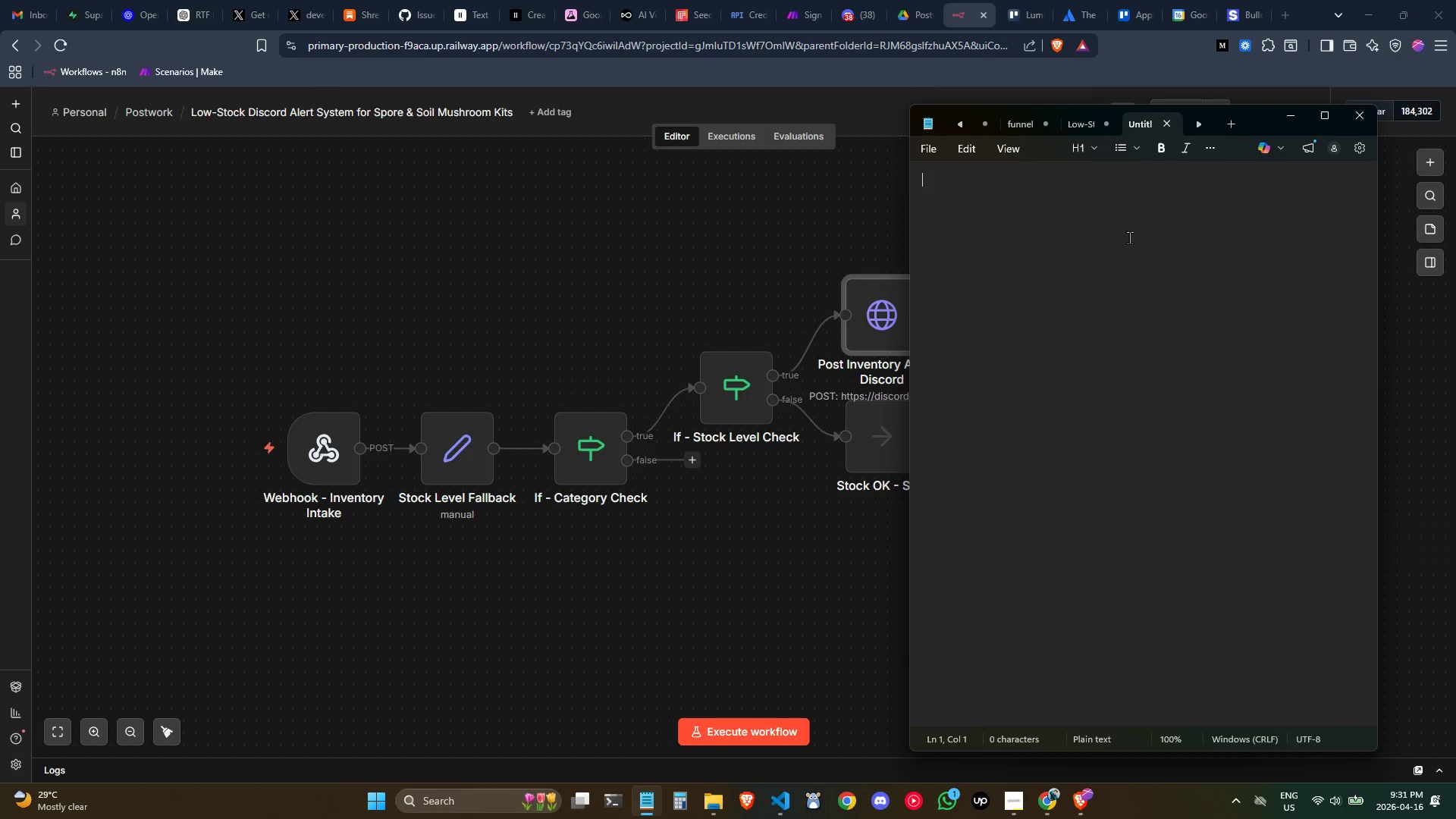 
left_click([1123, 243])
 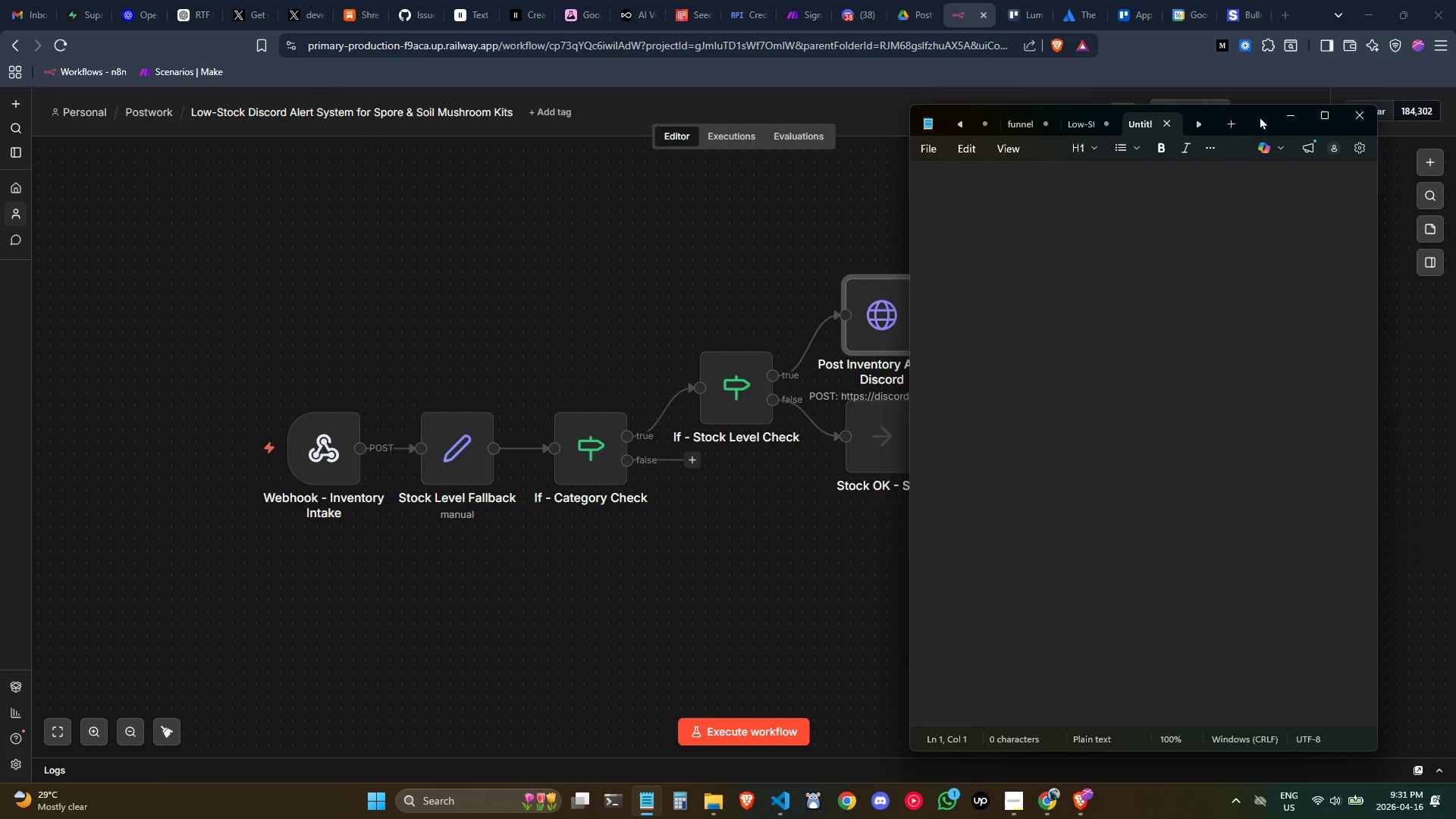 
left_click_drag(start_coordinate=[1260, 115], to_coordinate=[1280, 124])
 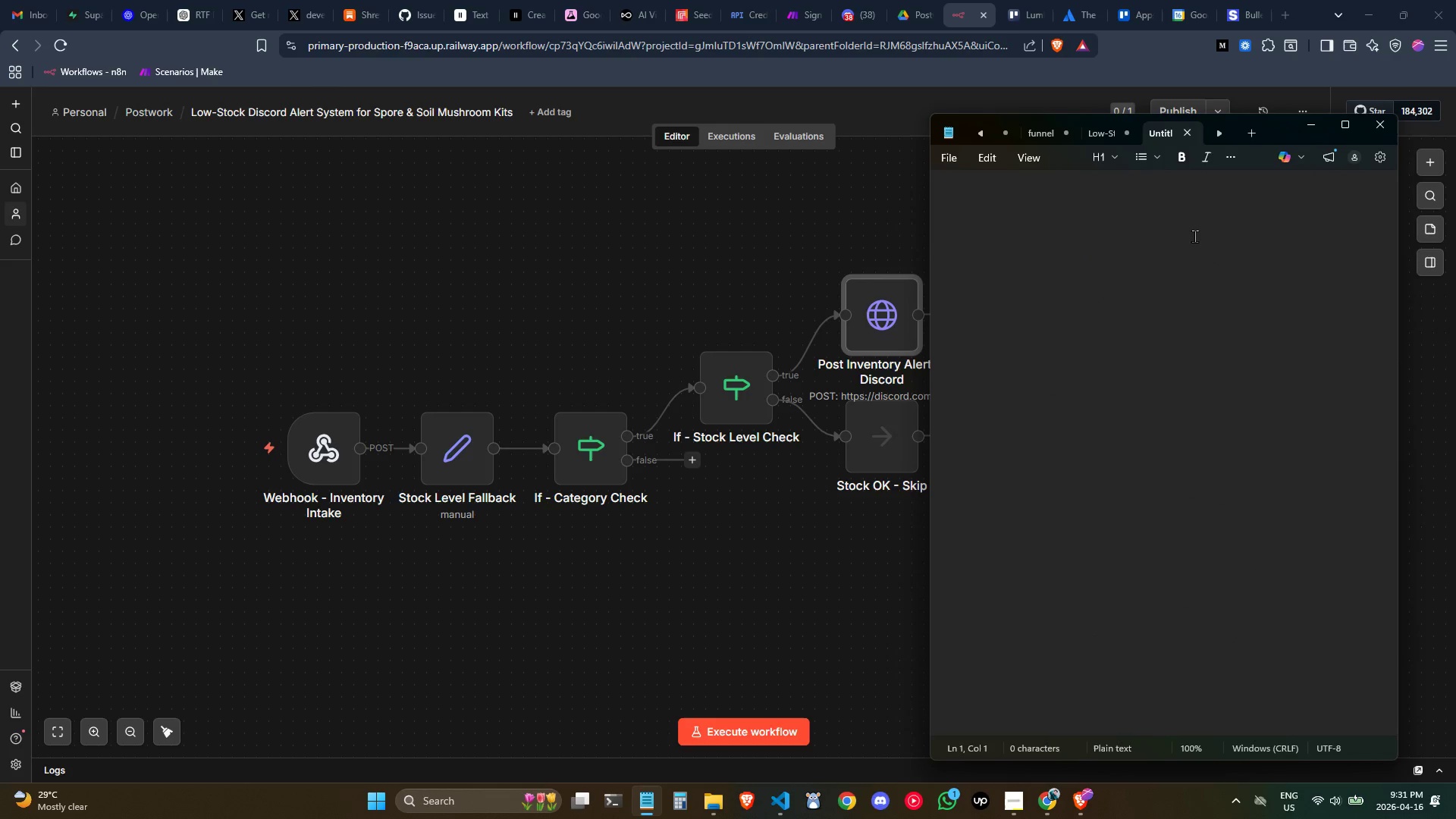 
left_click([1194, 236])
 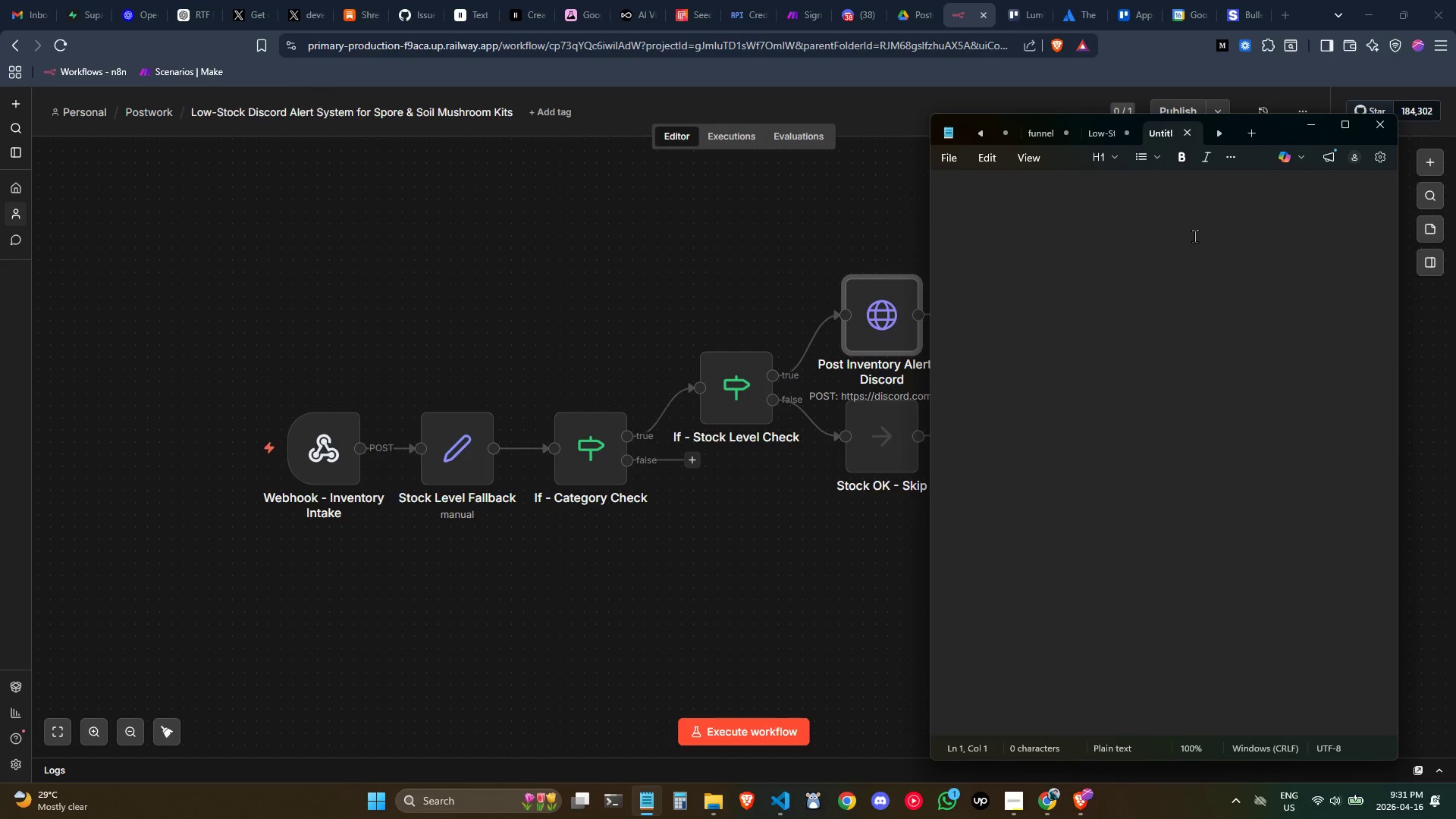 
type(curl -X POST )
 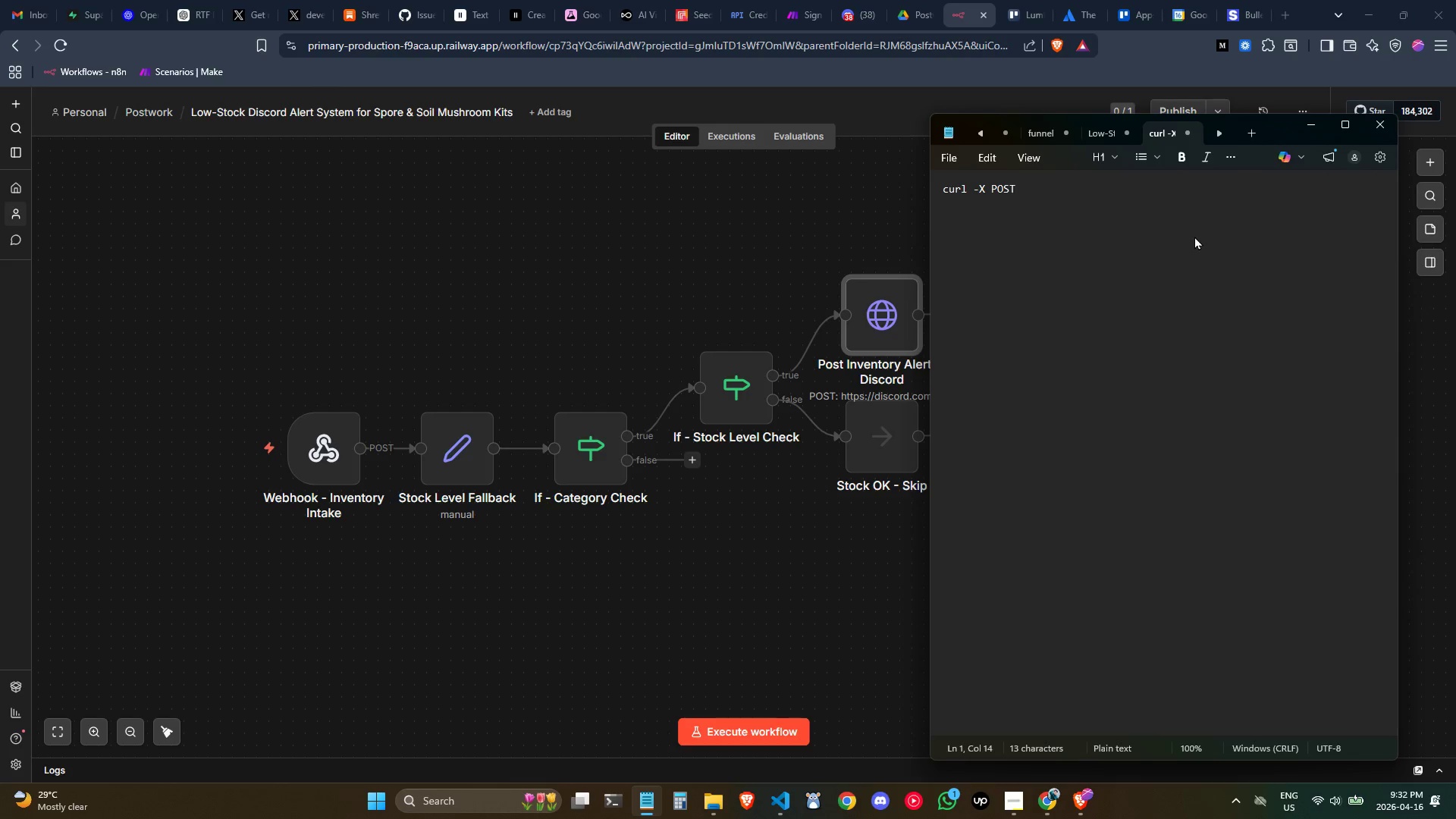 
double_click([319, 448])
 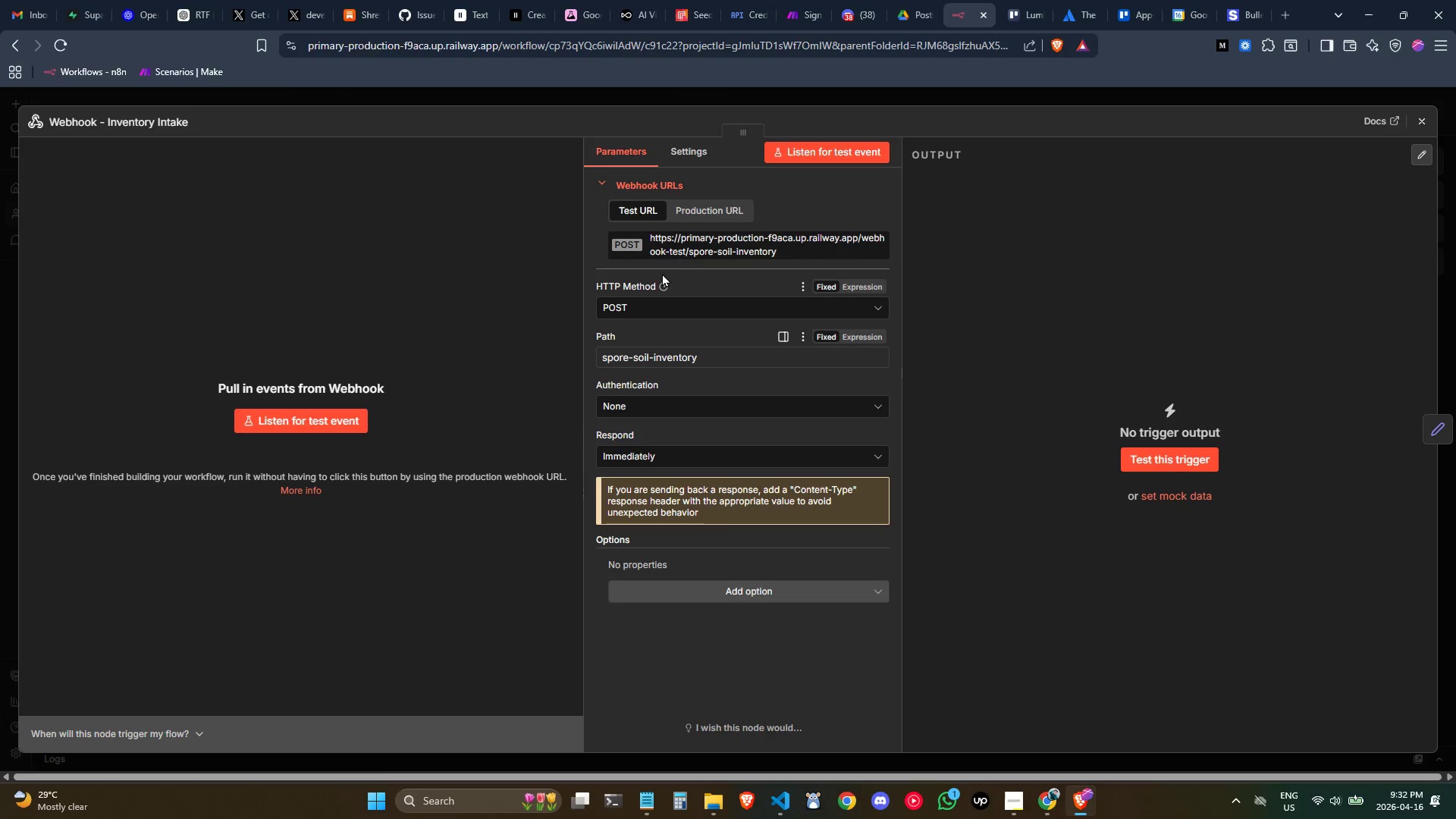 
left_click([679, 241])
 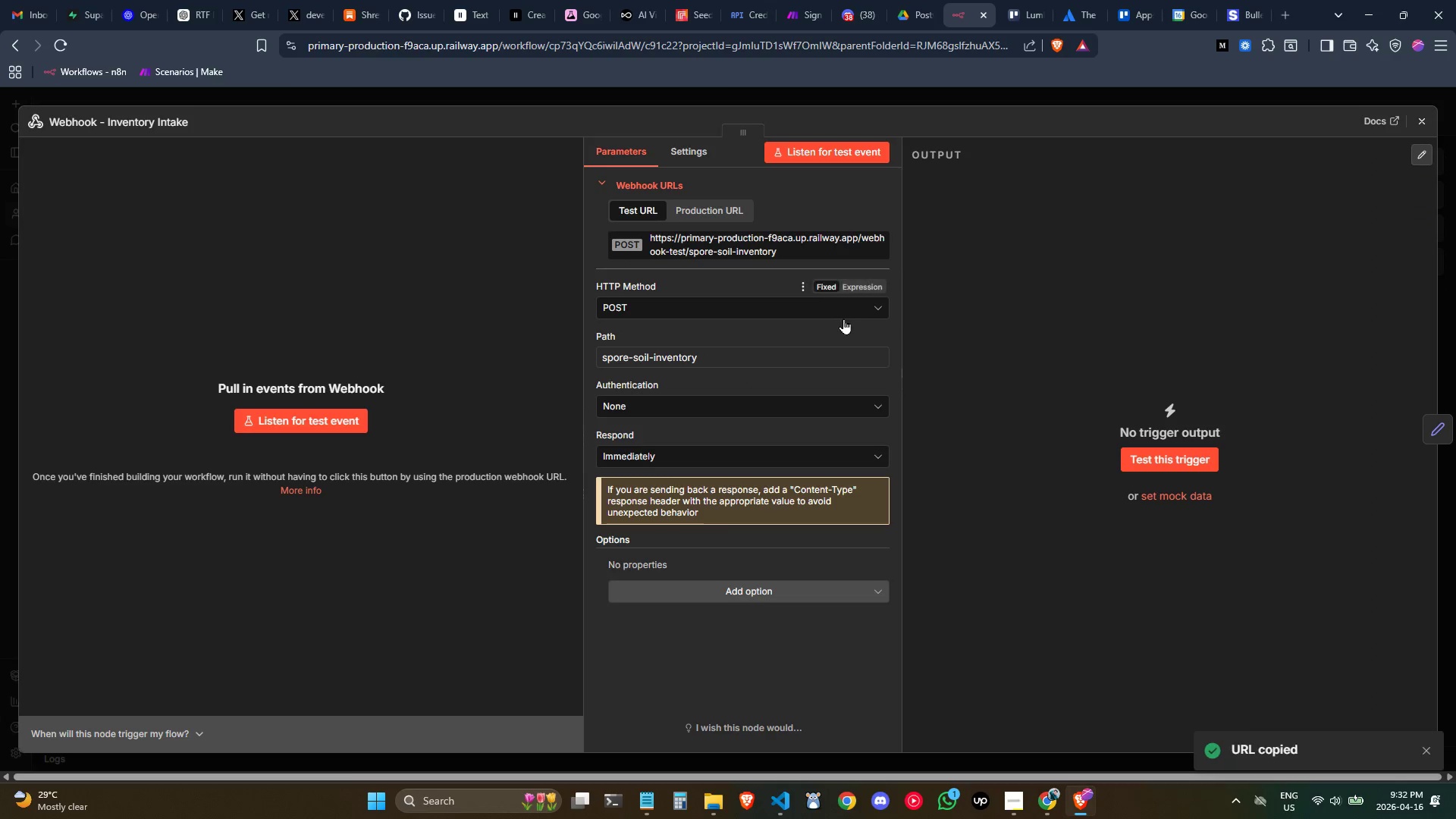 
key(Alt+AltLeft)
 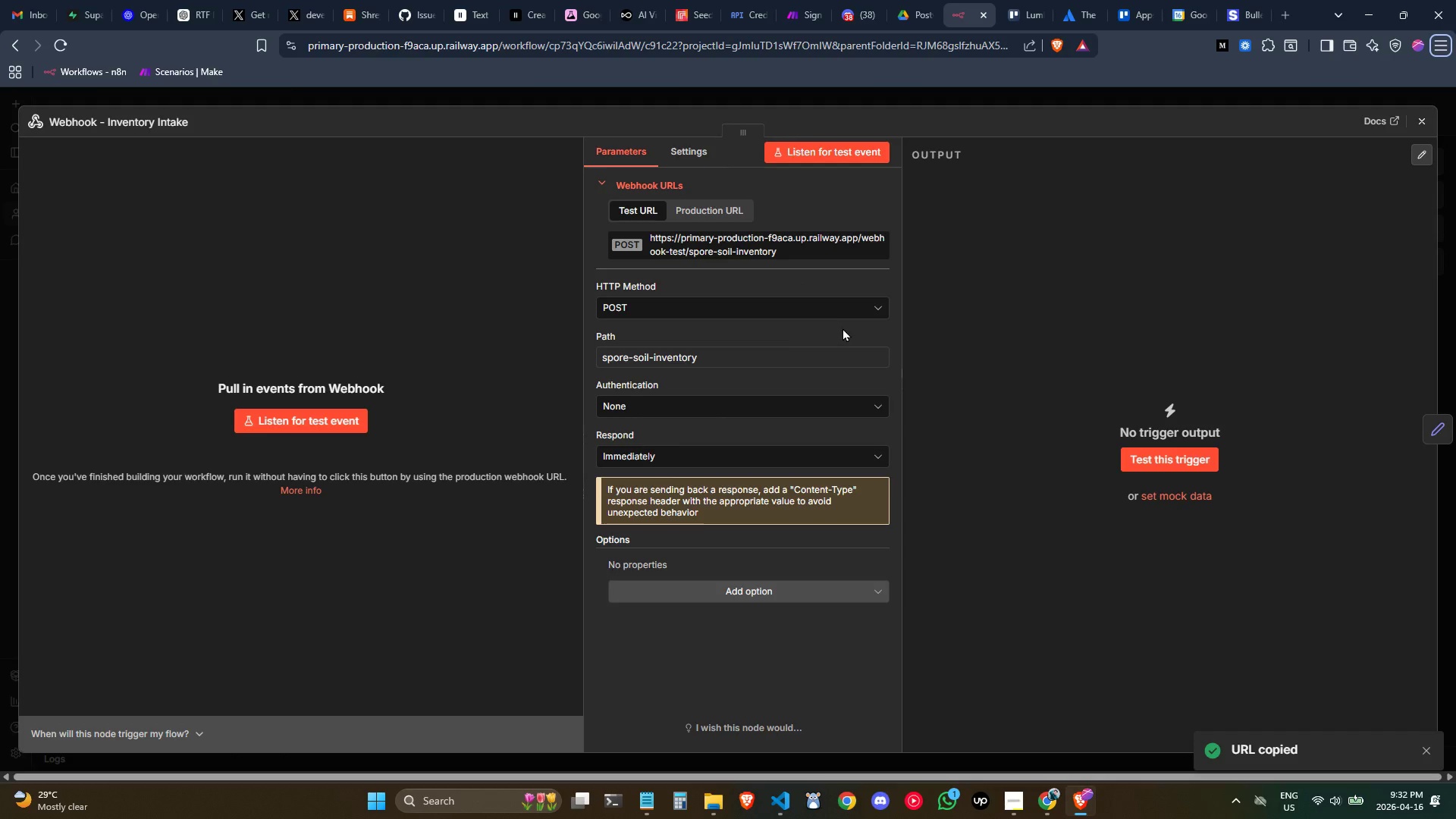 
key(Alt+AltLeft)
 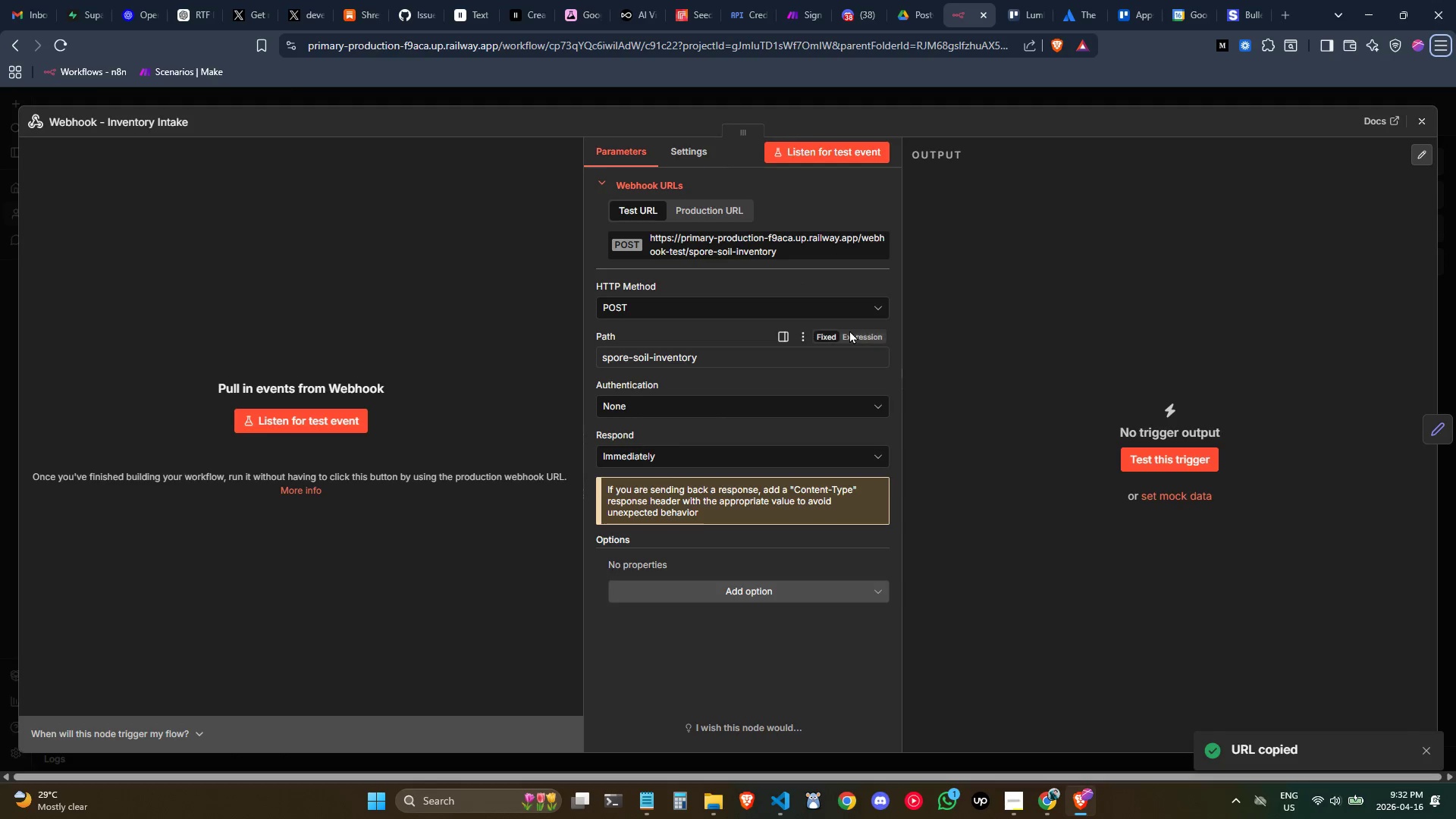 
key(Alt+Tab)
 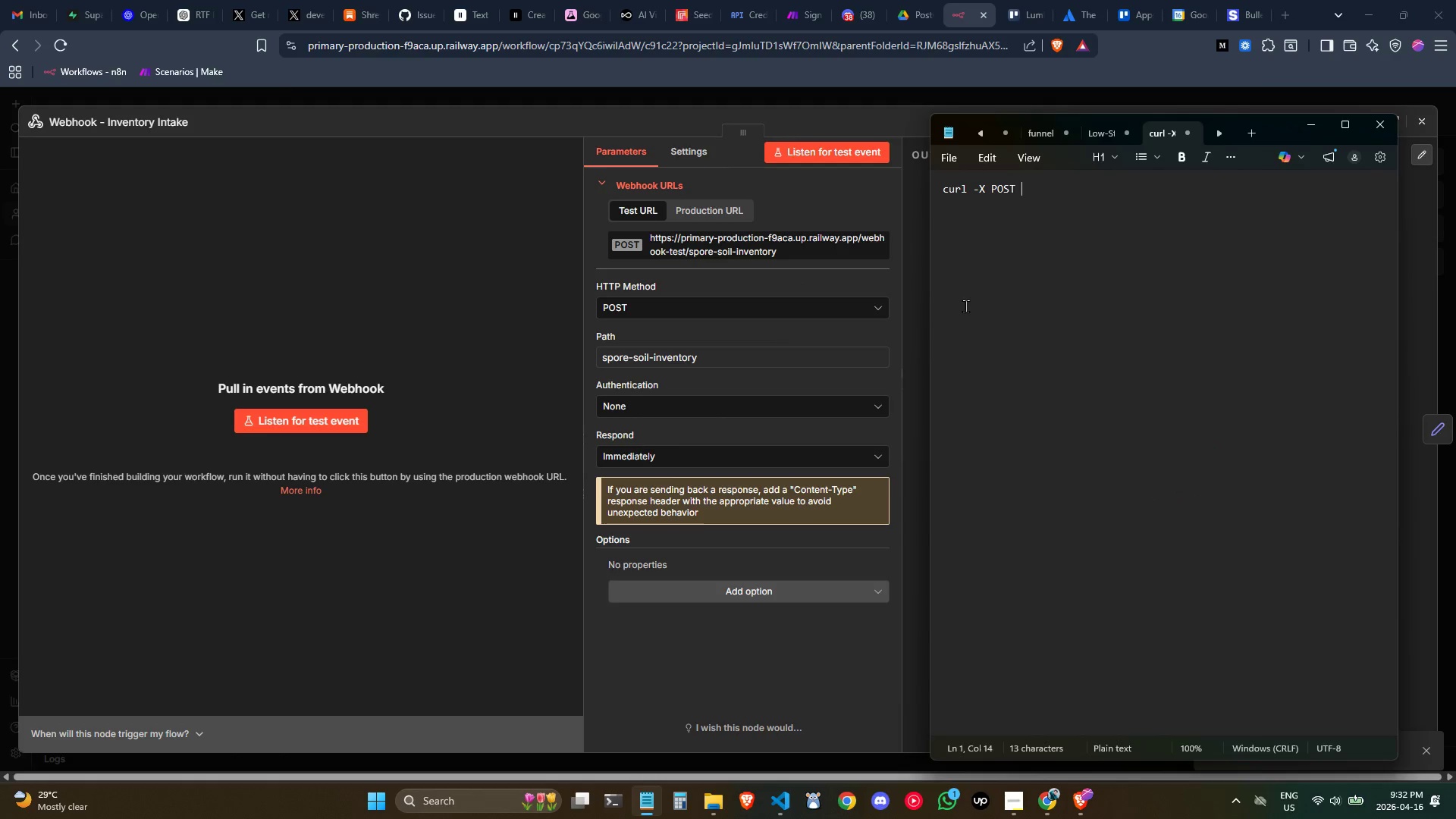 
key(Control+V)
 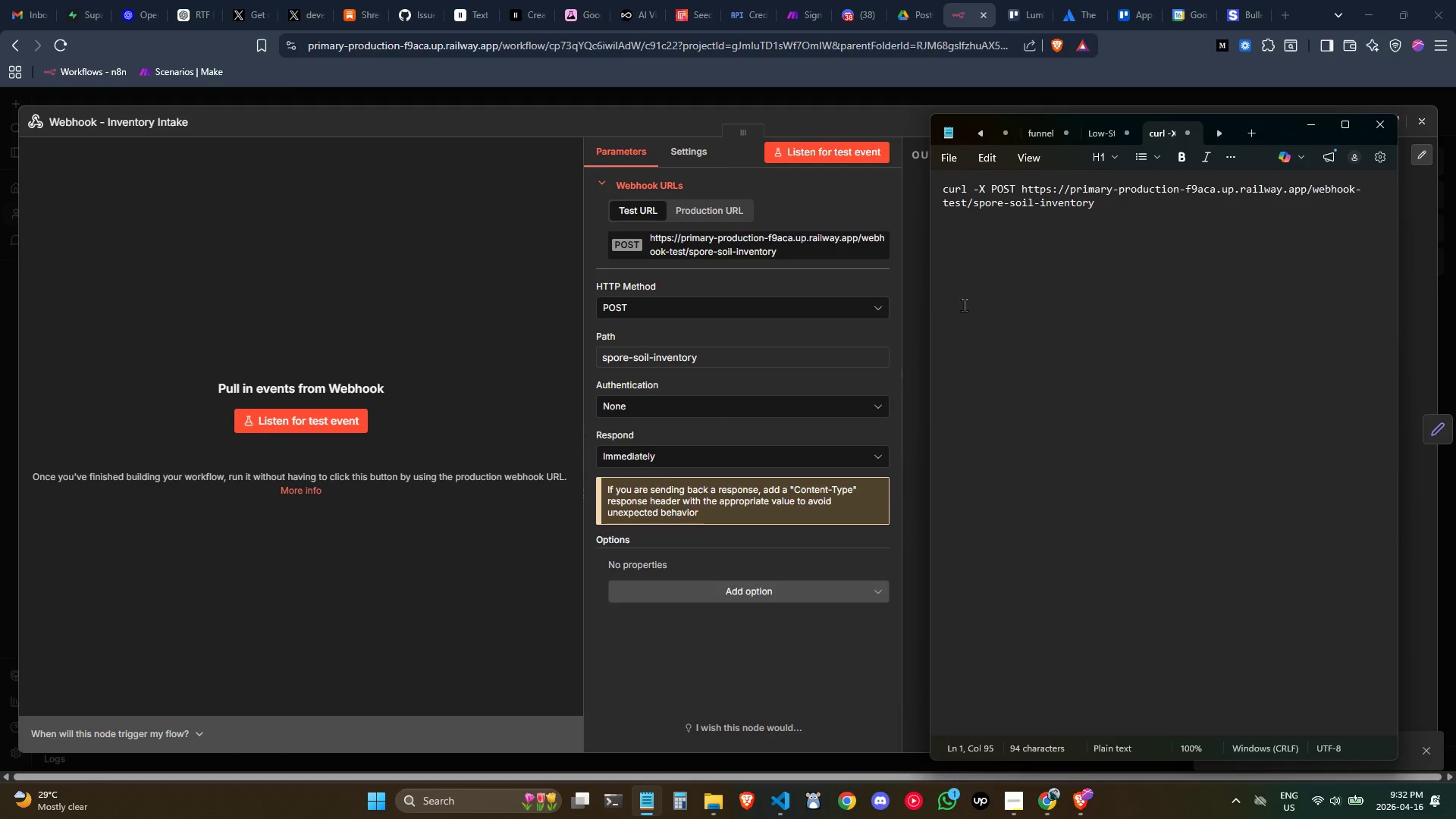 
key(Space)
 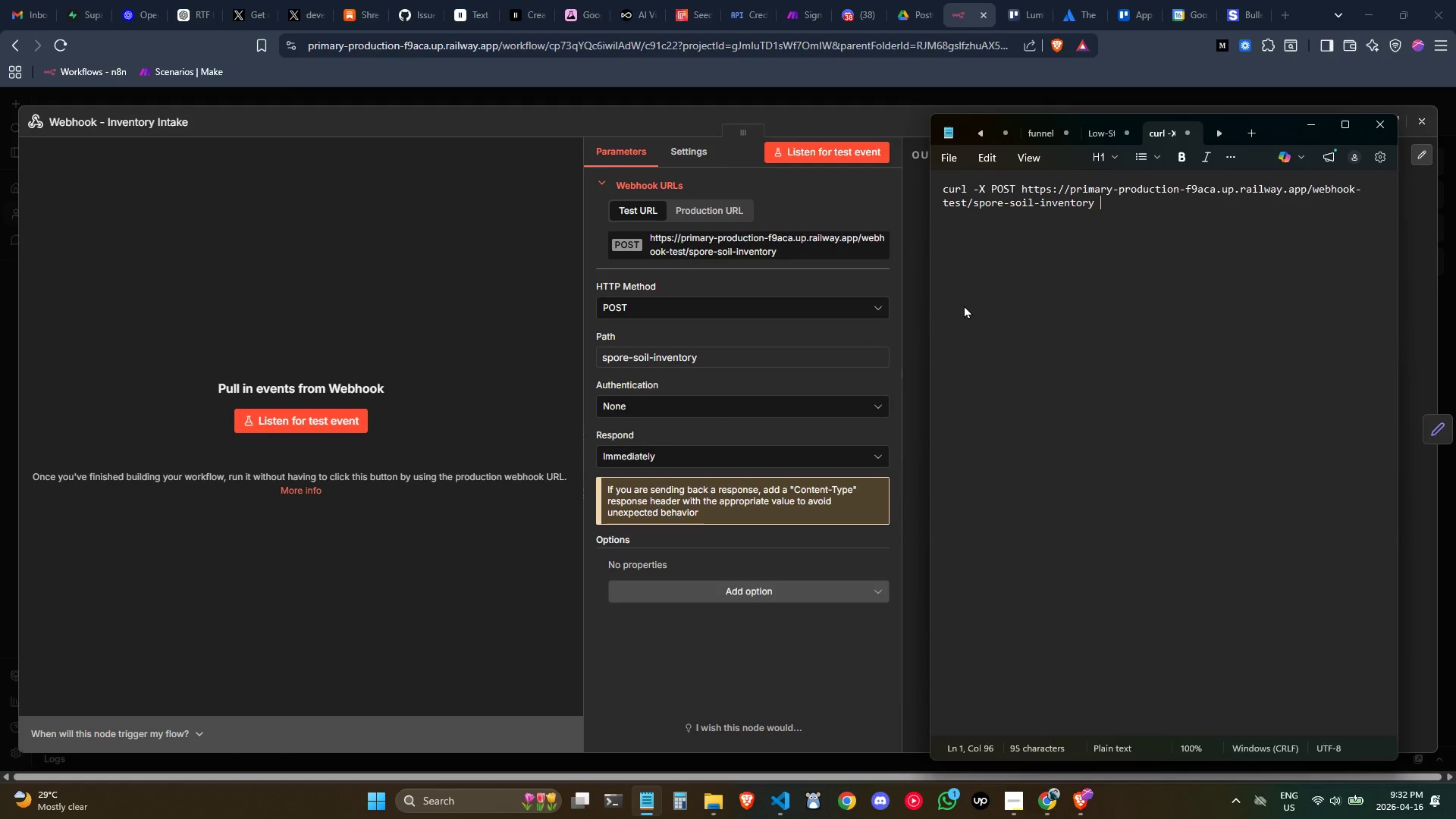 
key(Minus)
 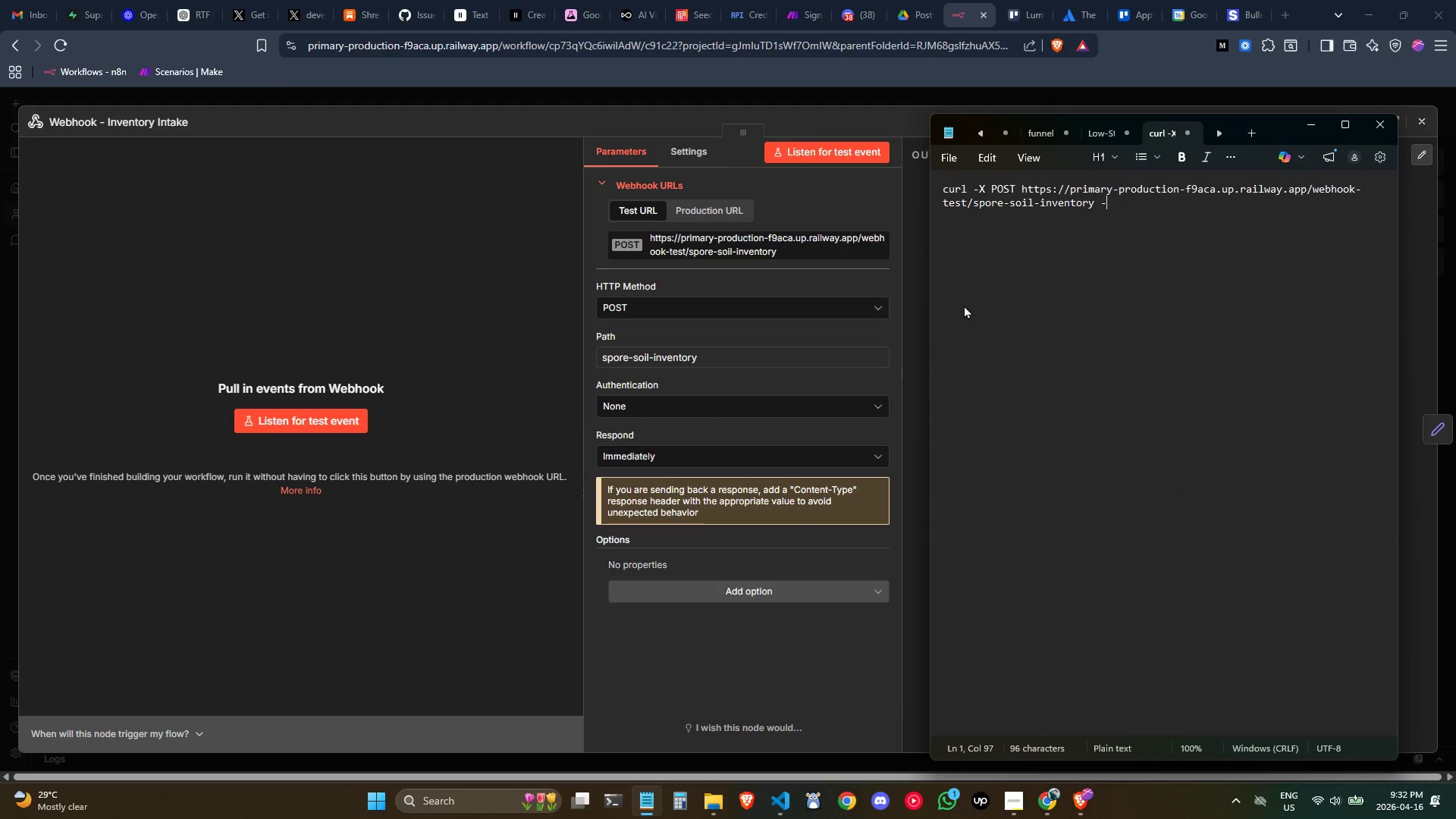 
key(Shift+H)
 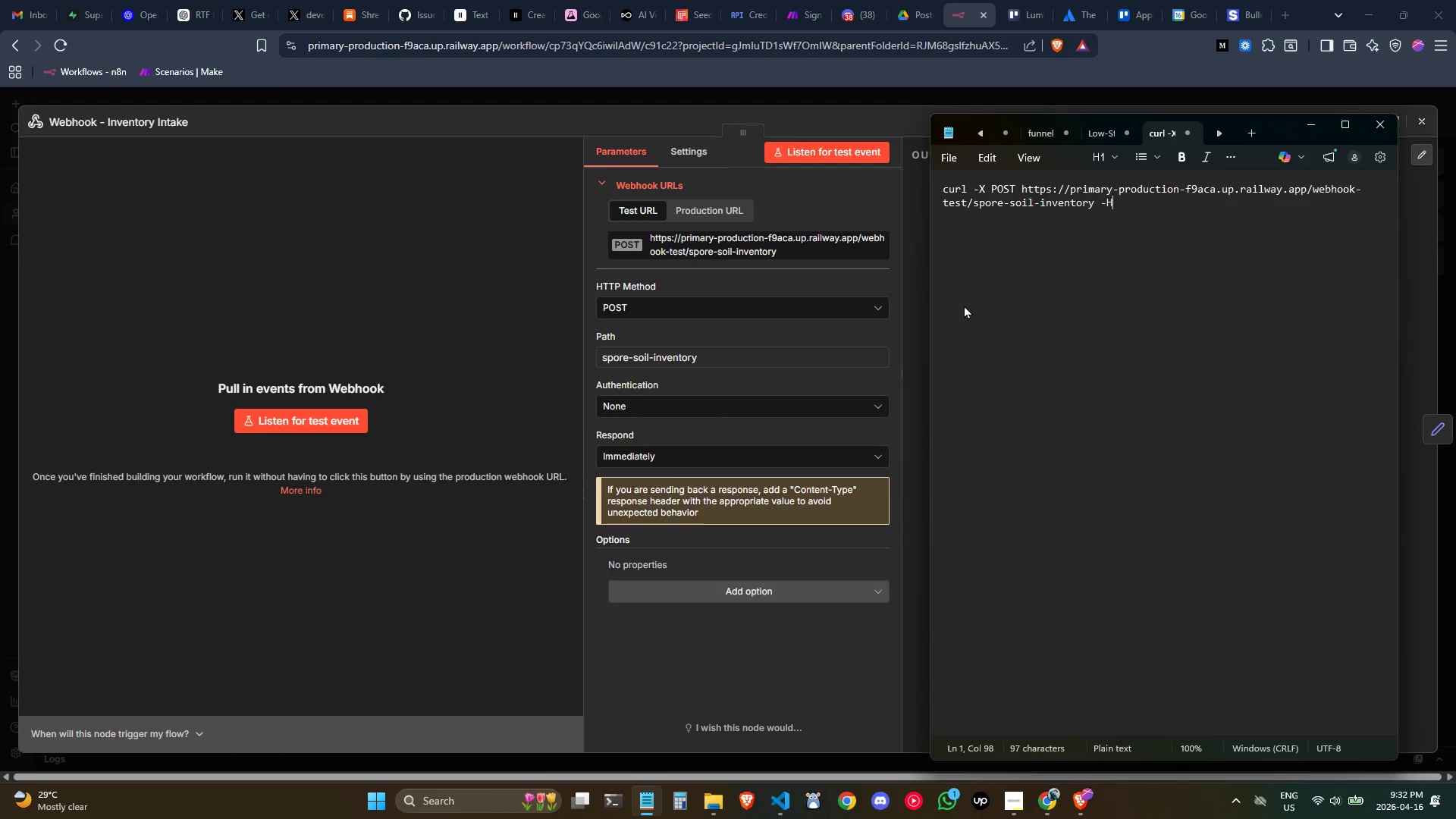 
key(Space)
 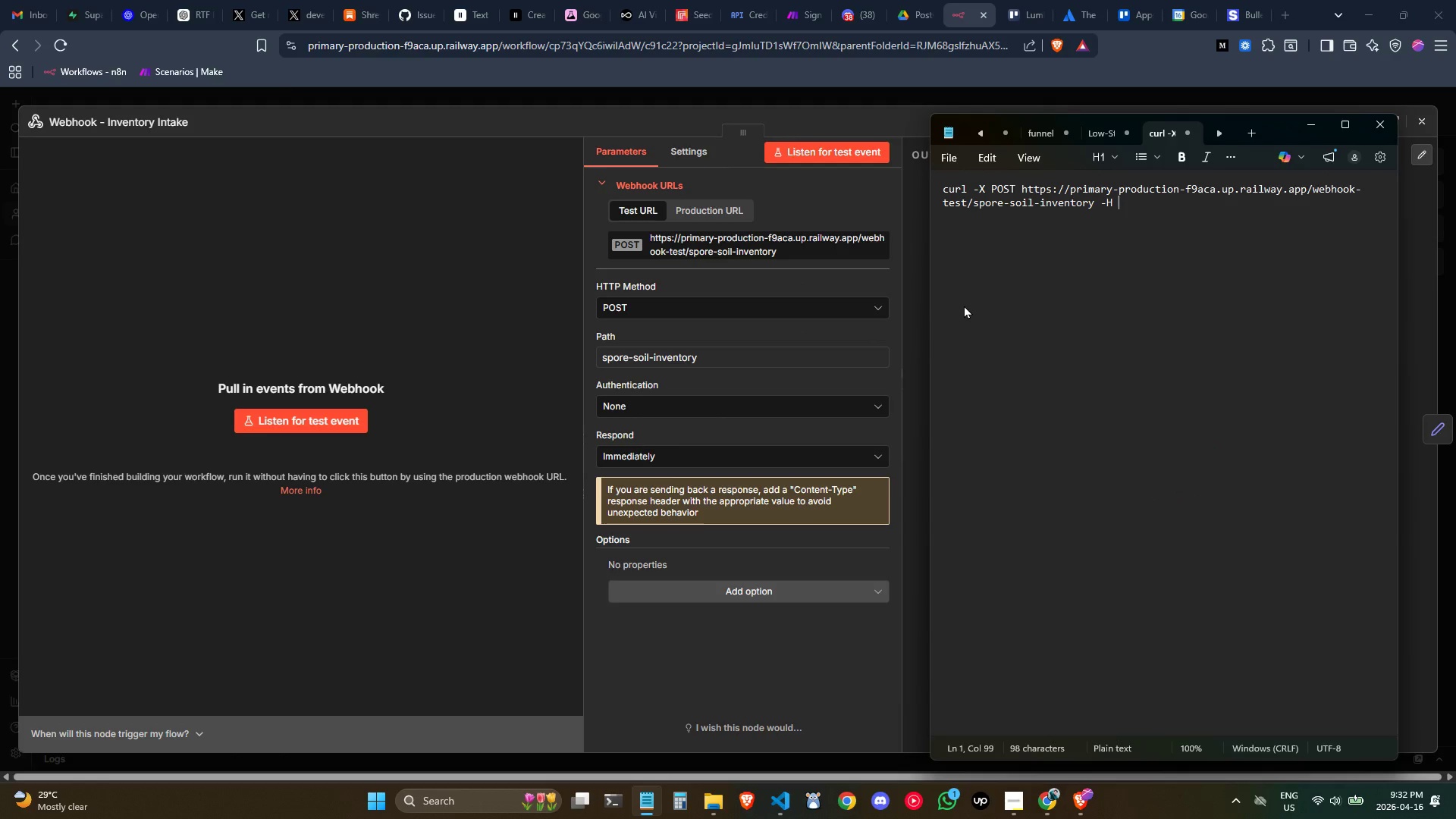 
key(Shift+Quote)
 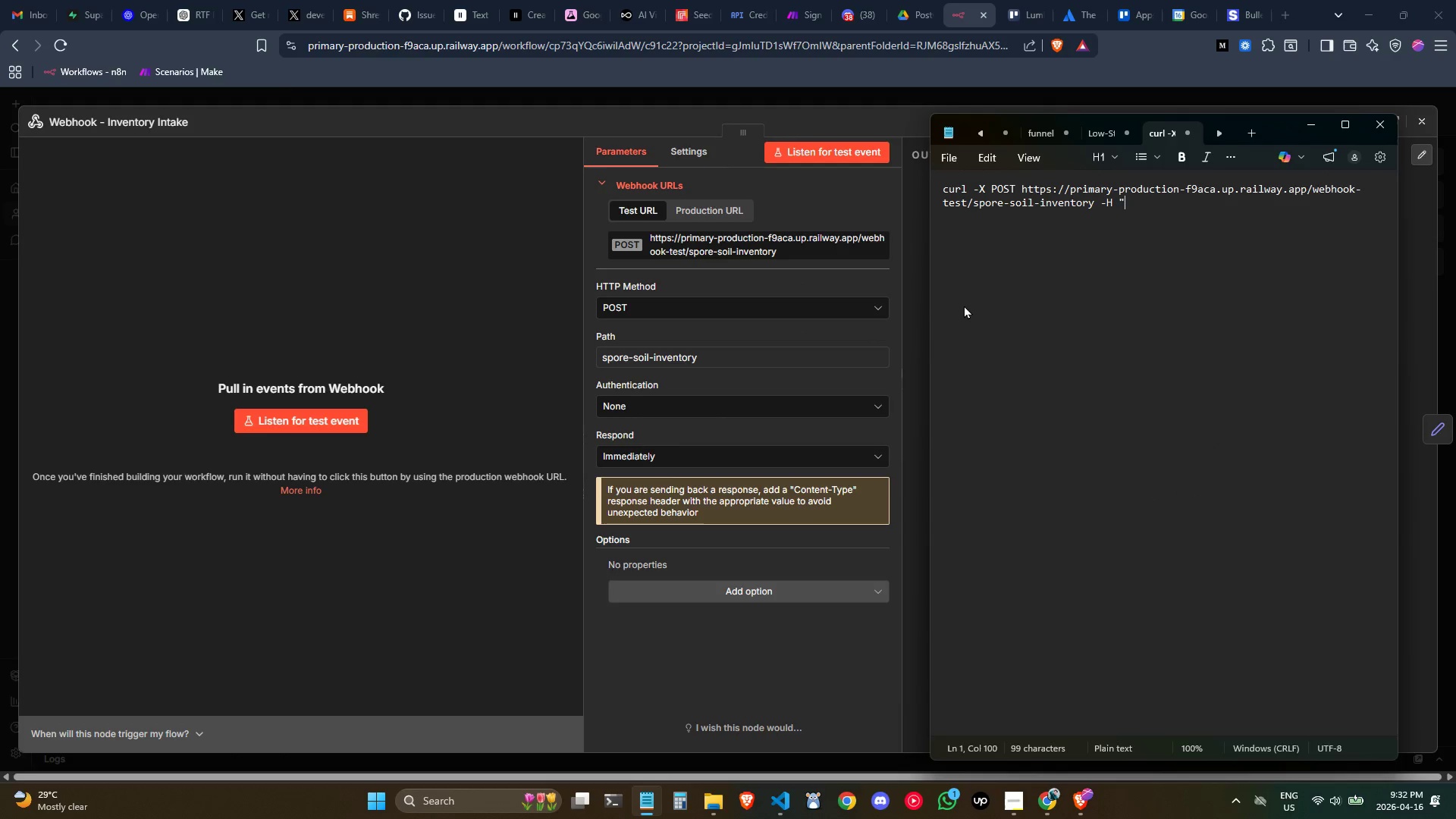 
key(Shift+Quote)
 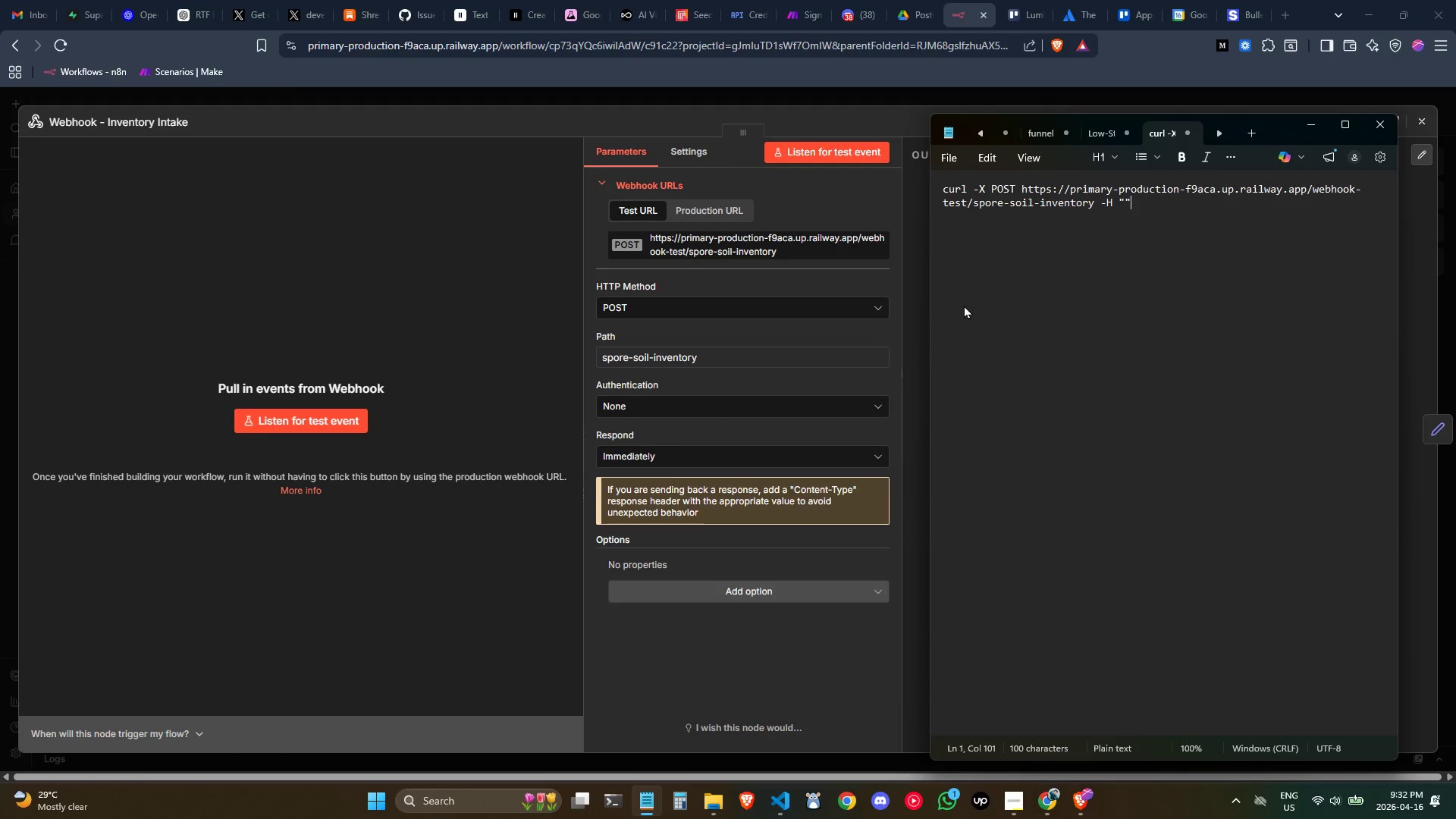 
key(ArrowLeft)
 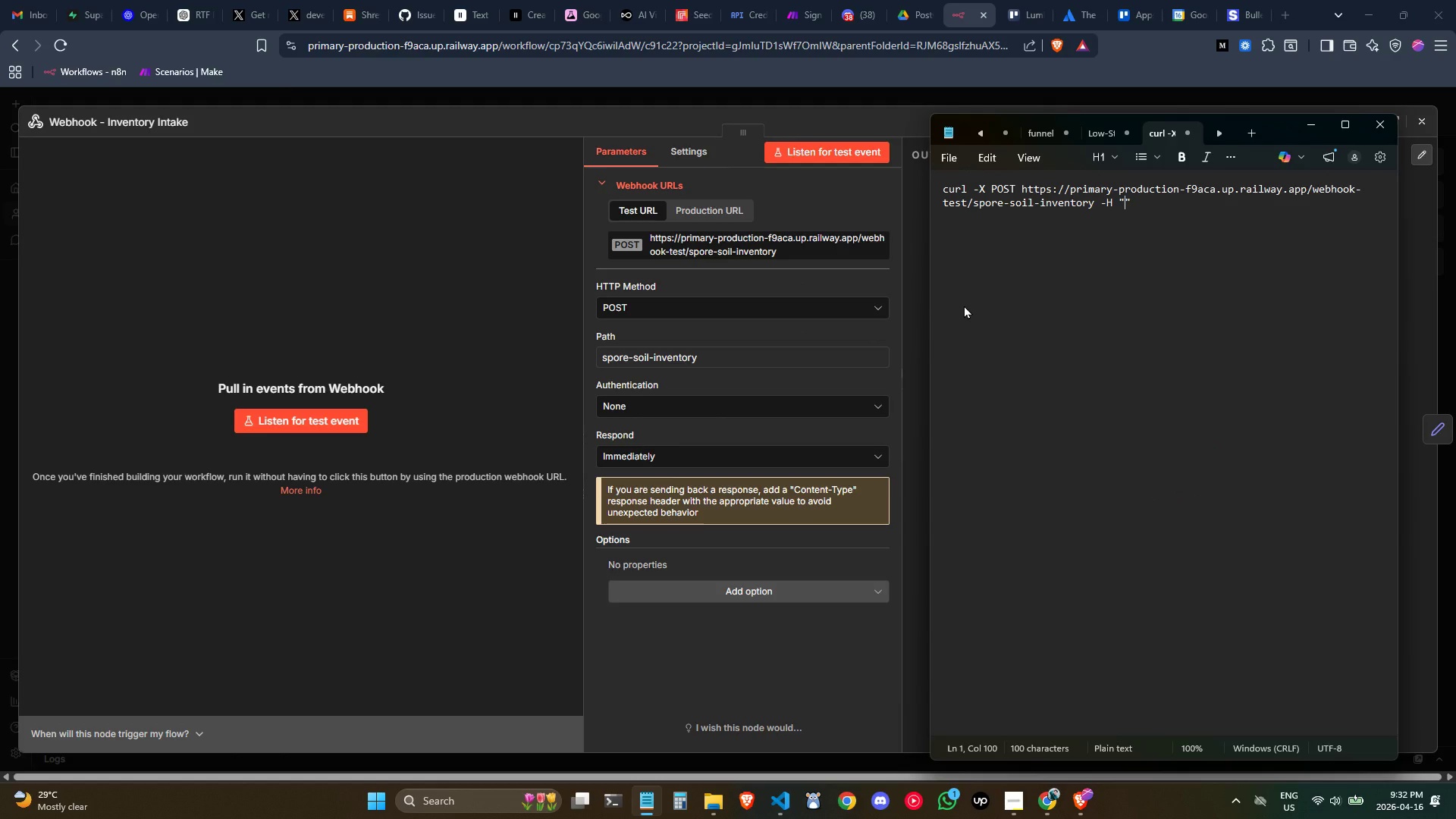 
type(o)
key(Backspace)
type(Content-Type: application/json)
 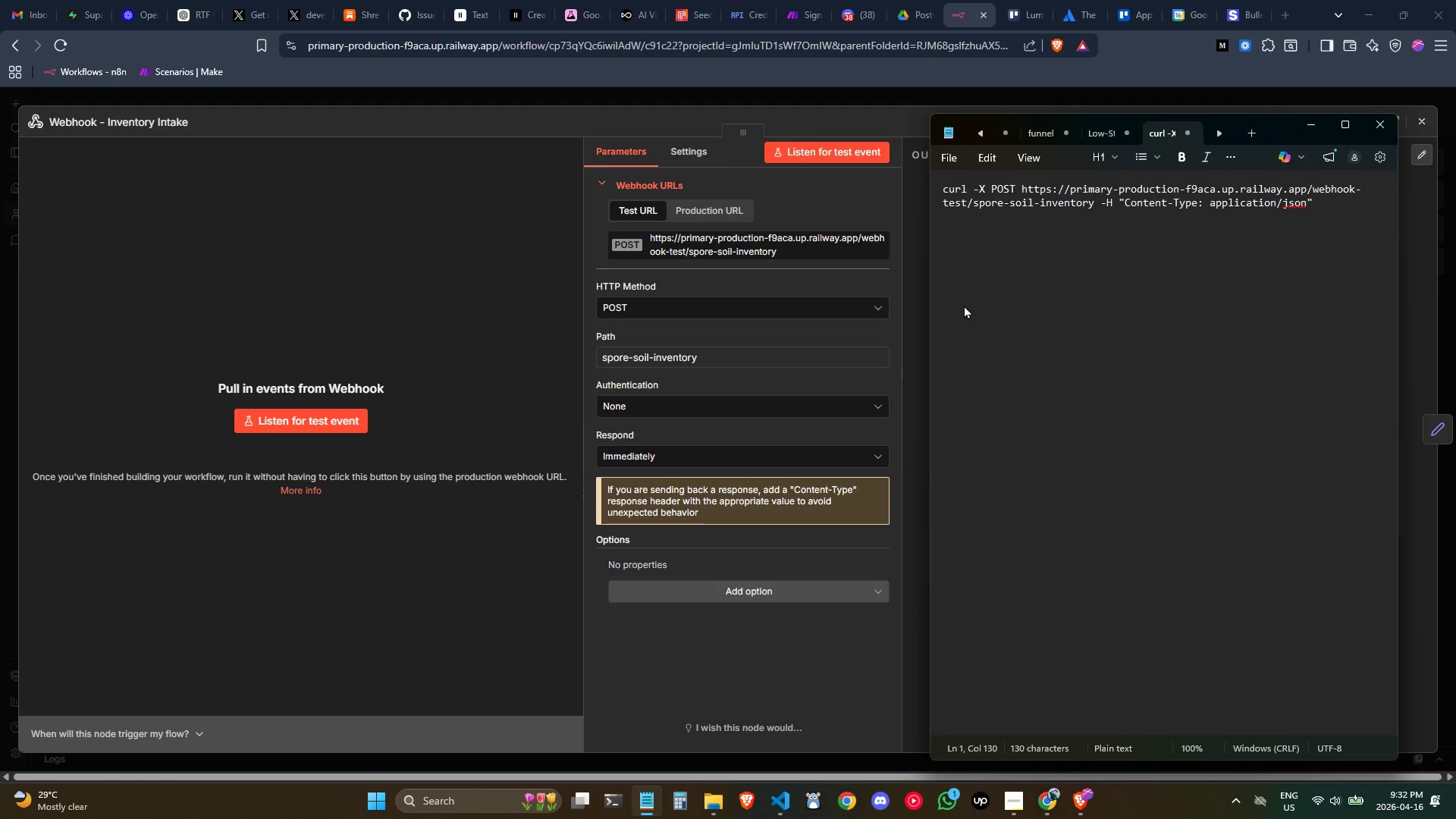 
key(ArrowRight)
 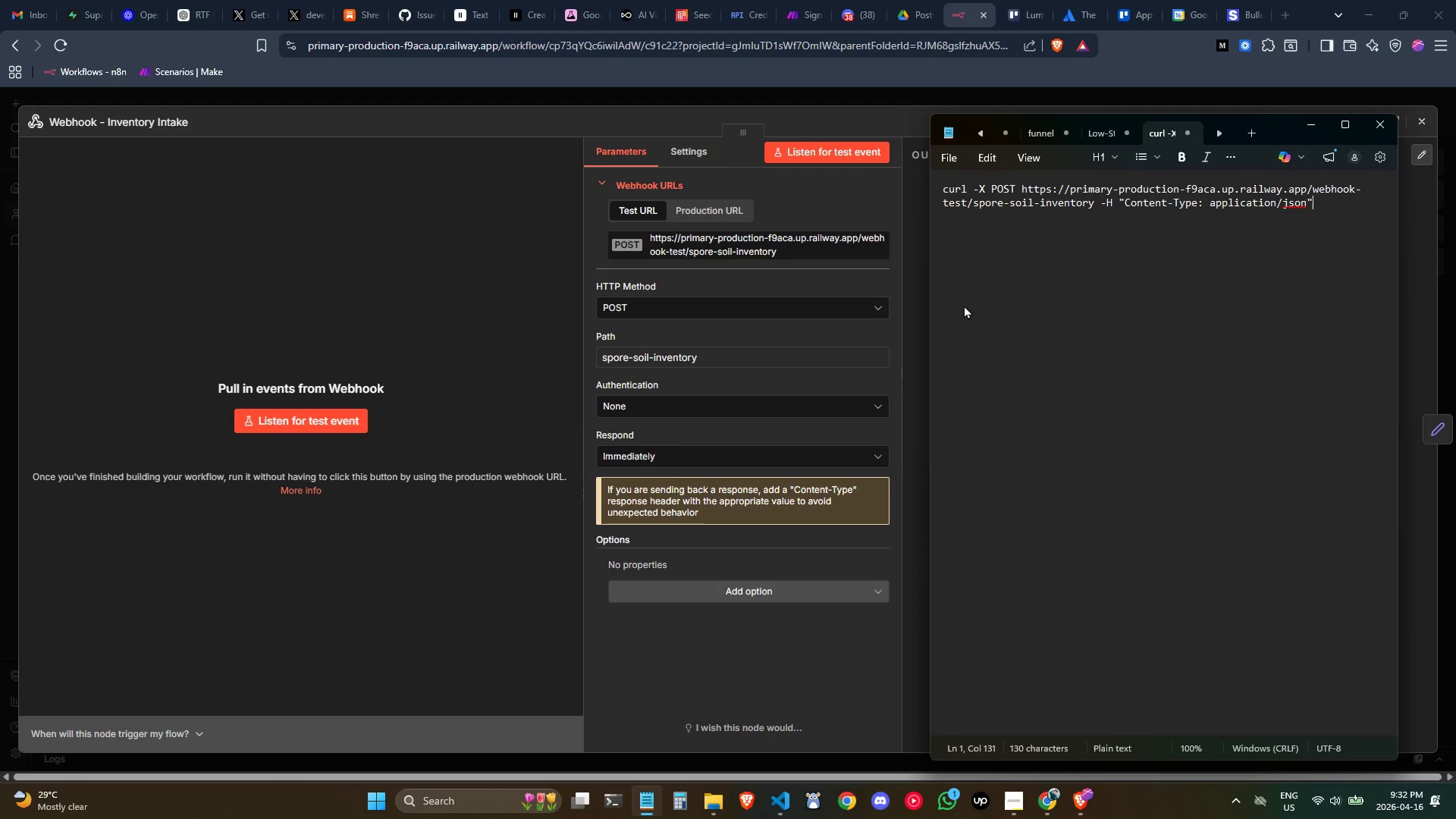 
key(ArrowRight)
 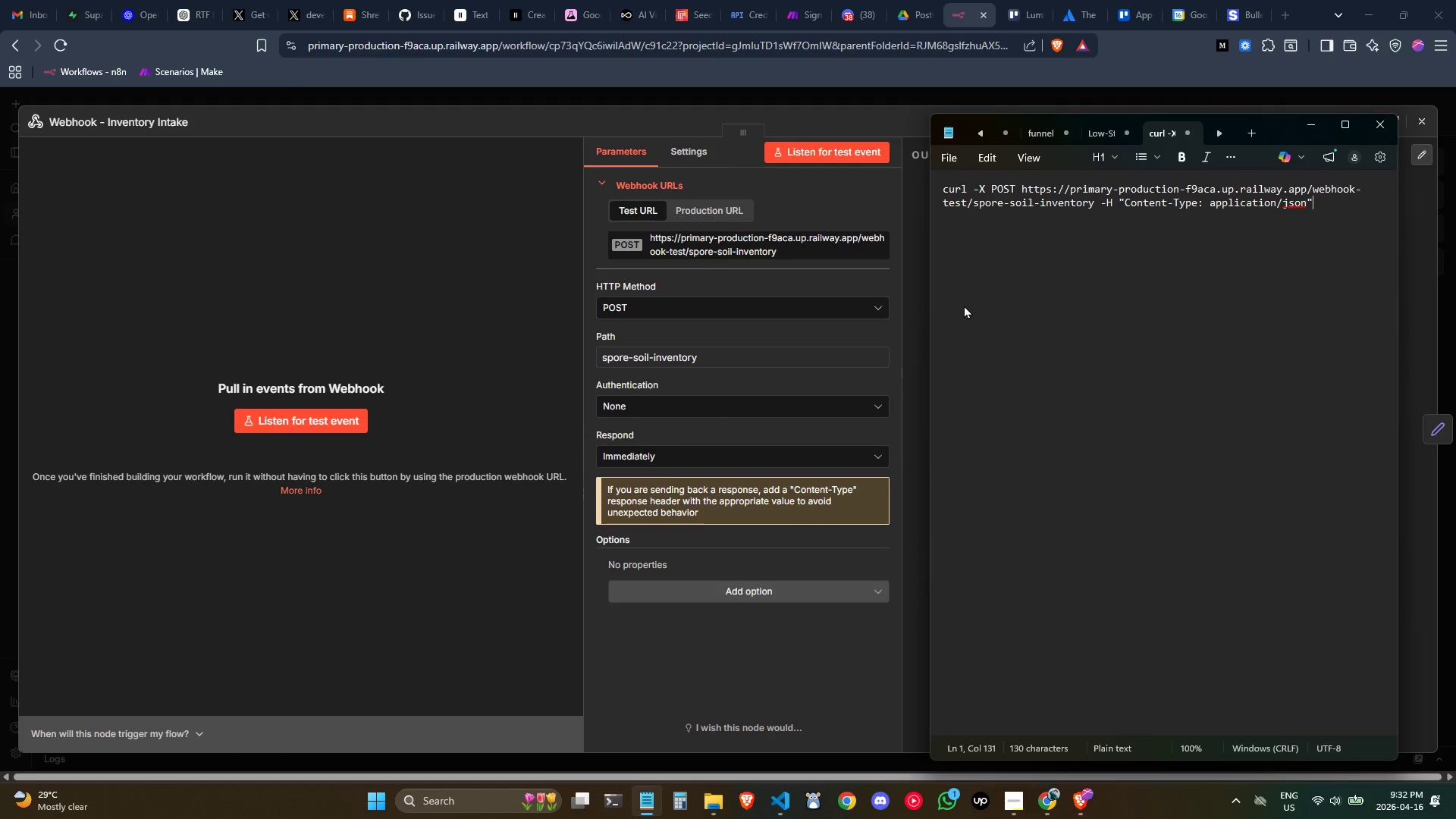 
key(Space)
 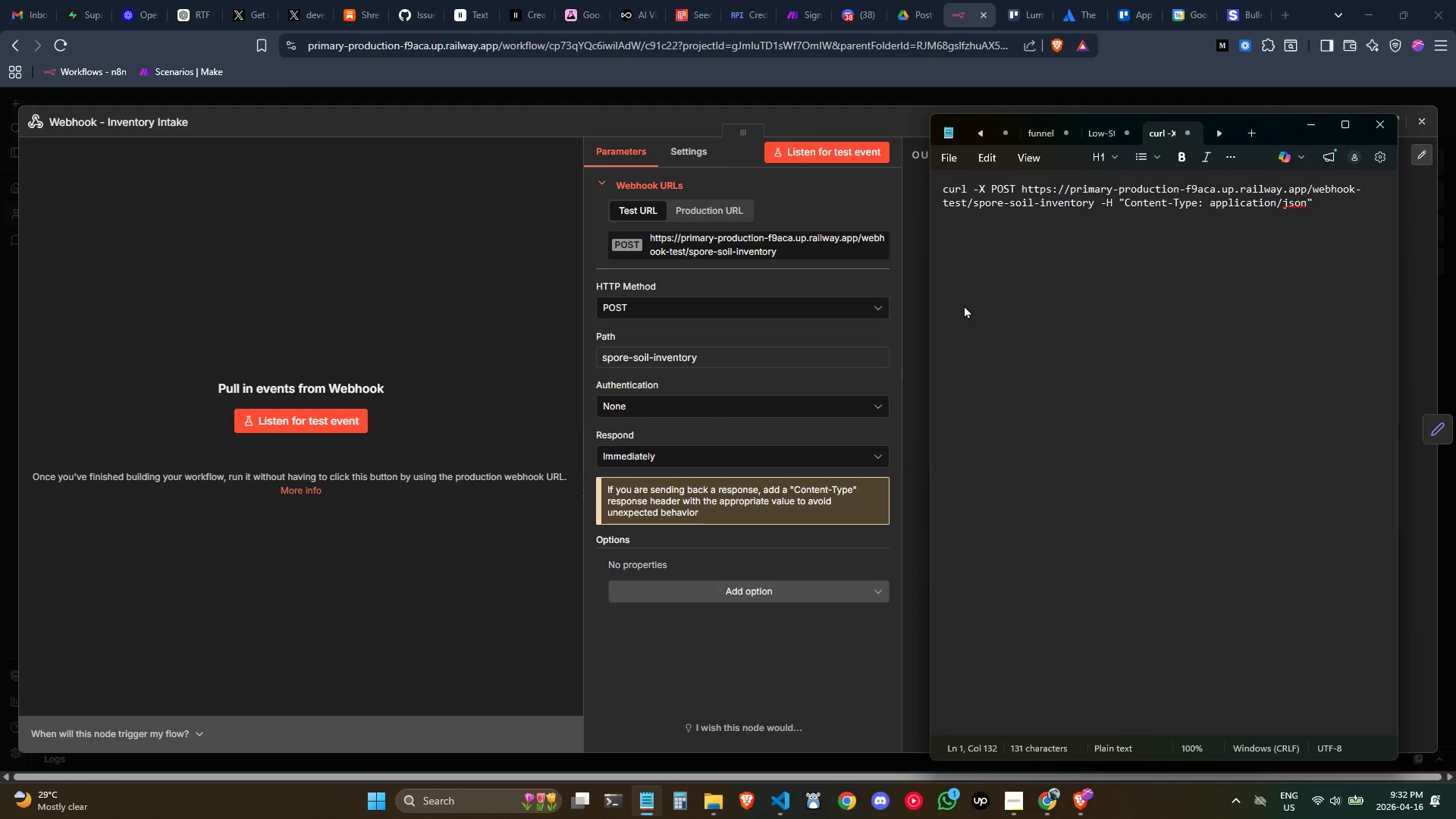 
key(Minus)
 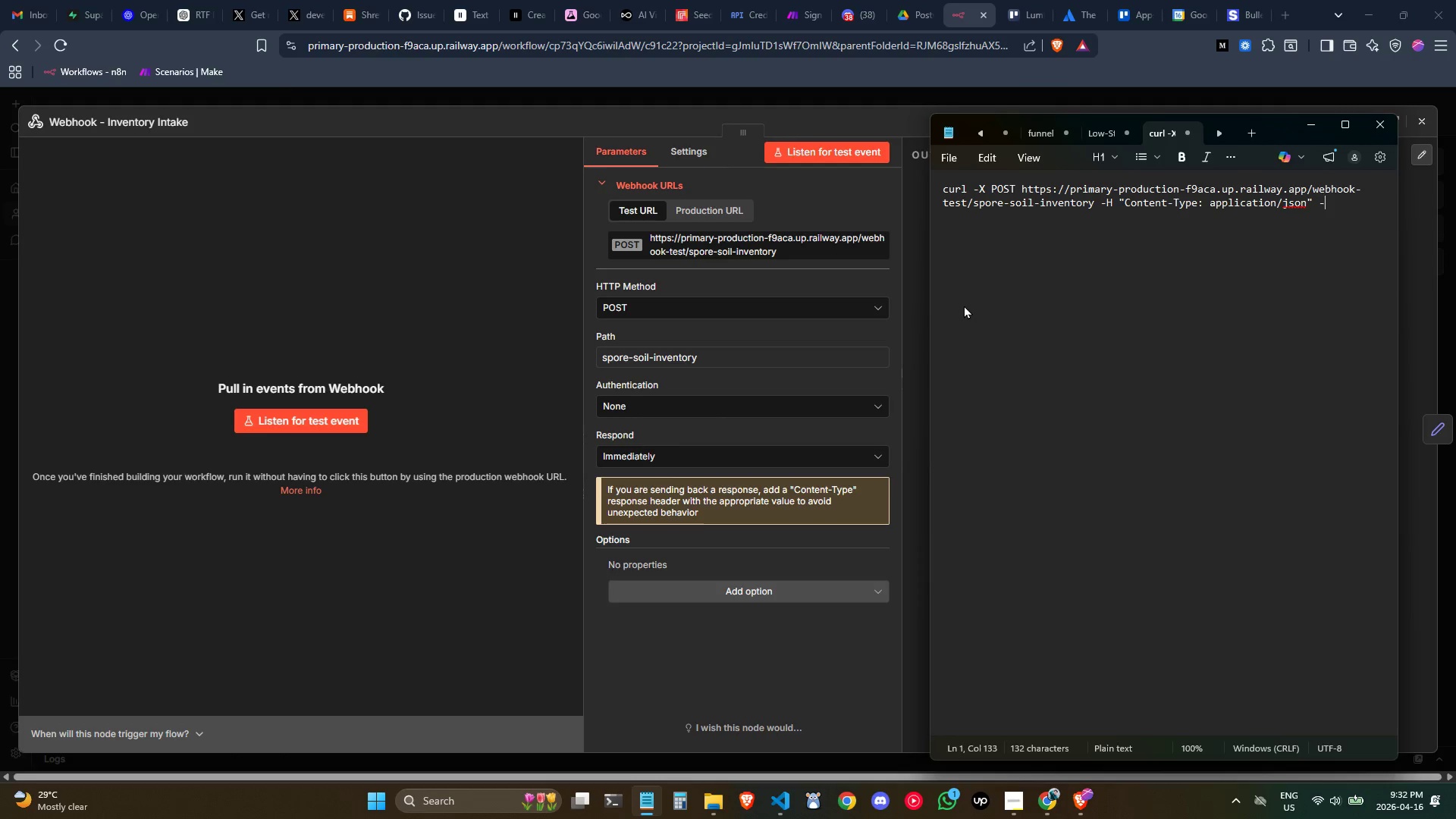 
key(D)
 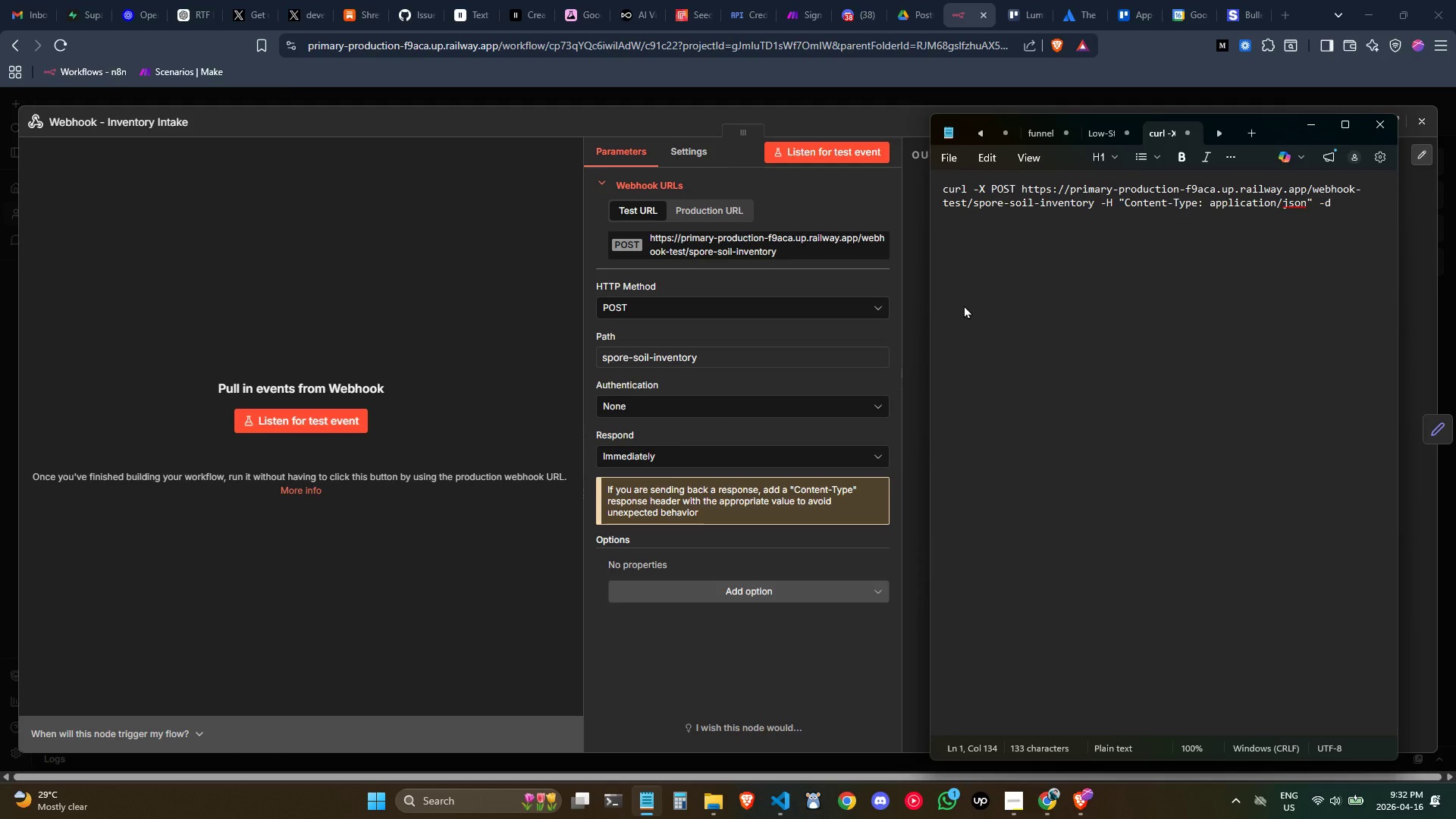 
key(Space)
 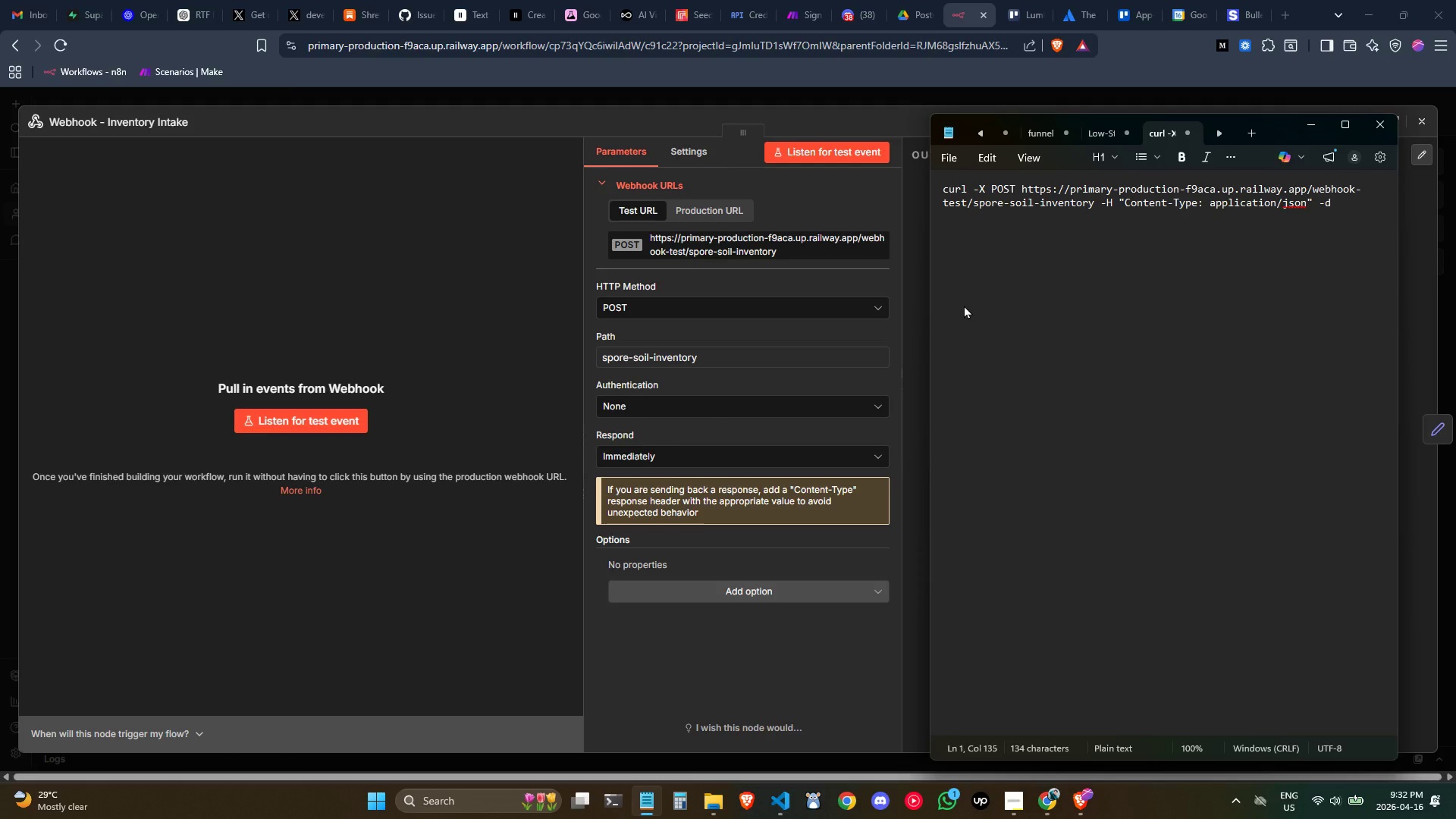 
key(Shift+Quote)
 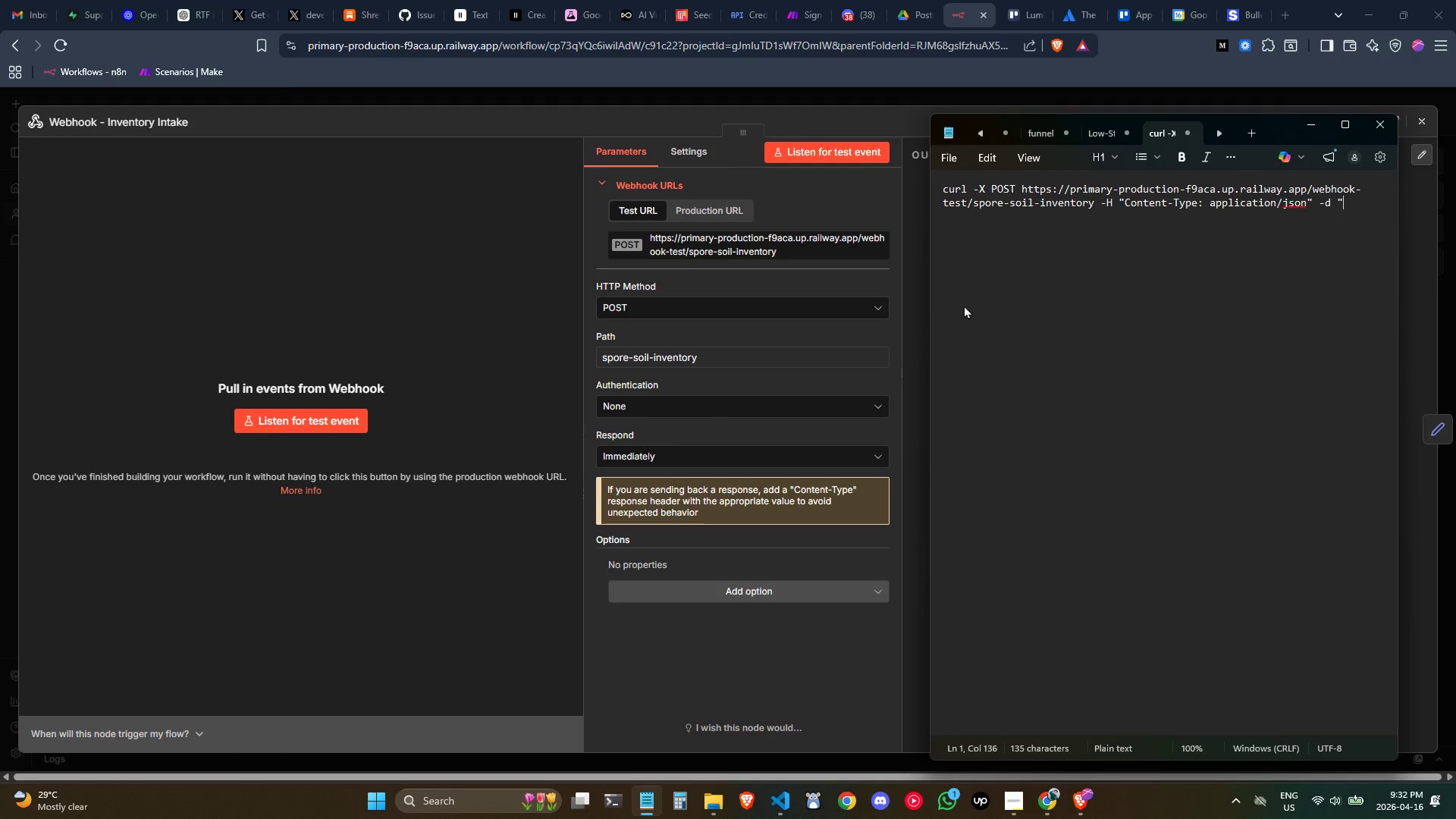 
key(Shift+Quote)
 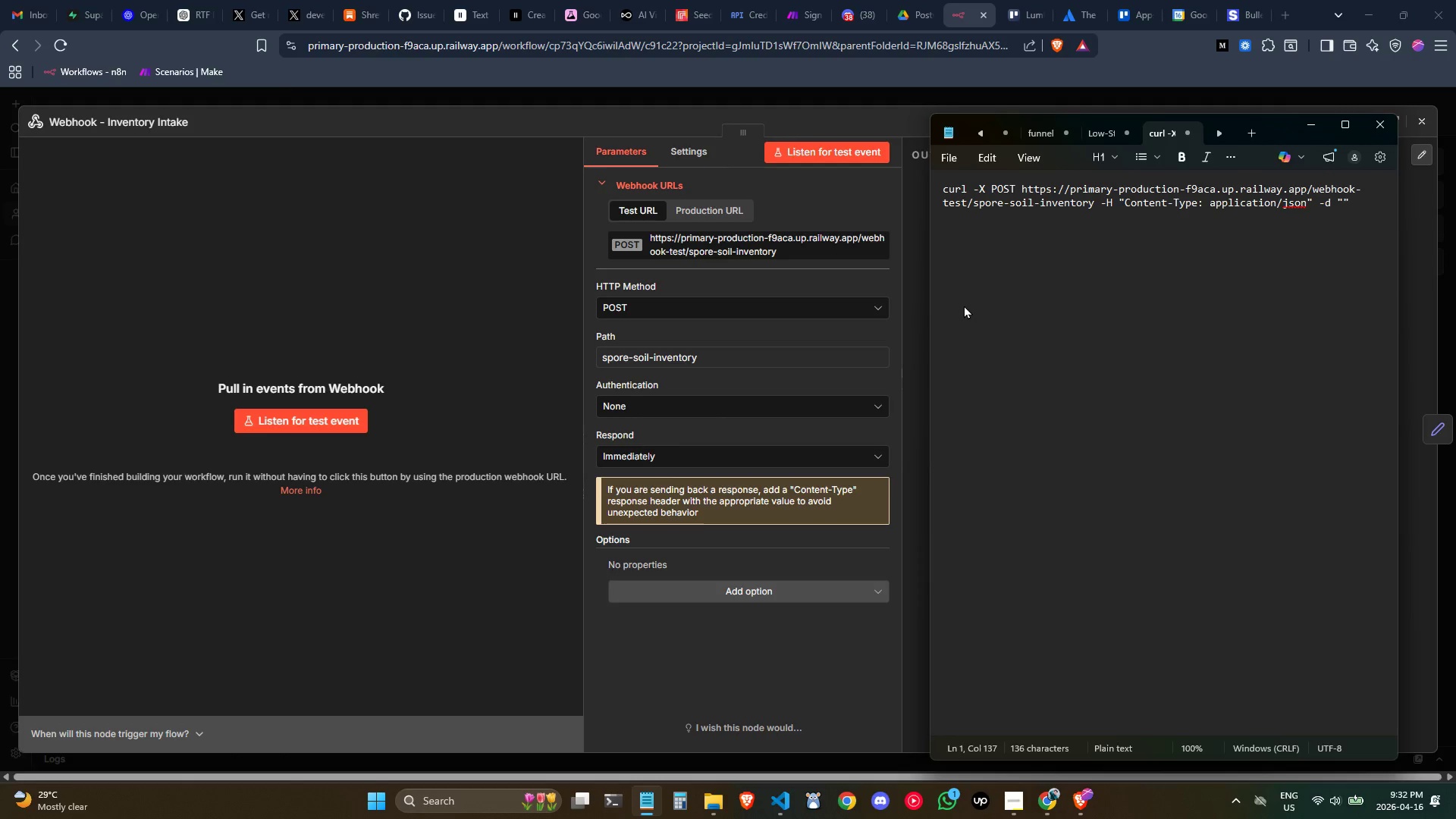 
key(ArrowLeft)
 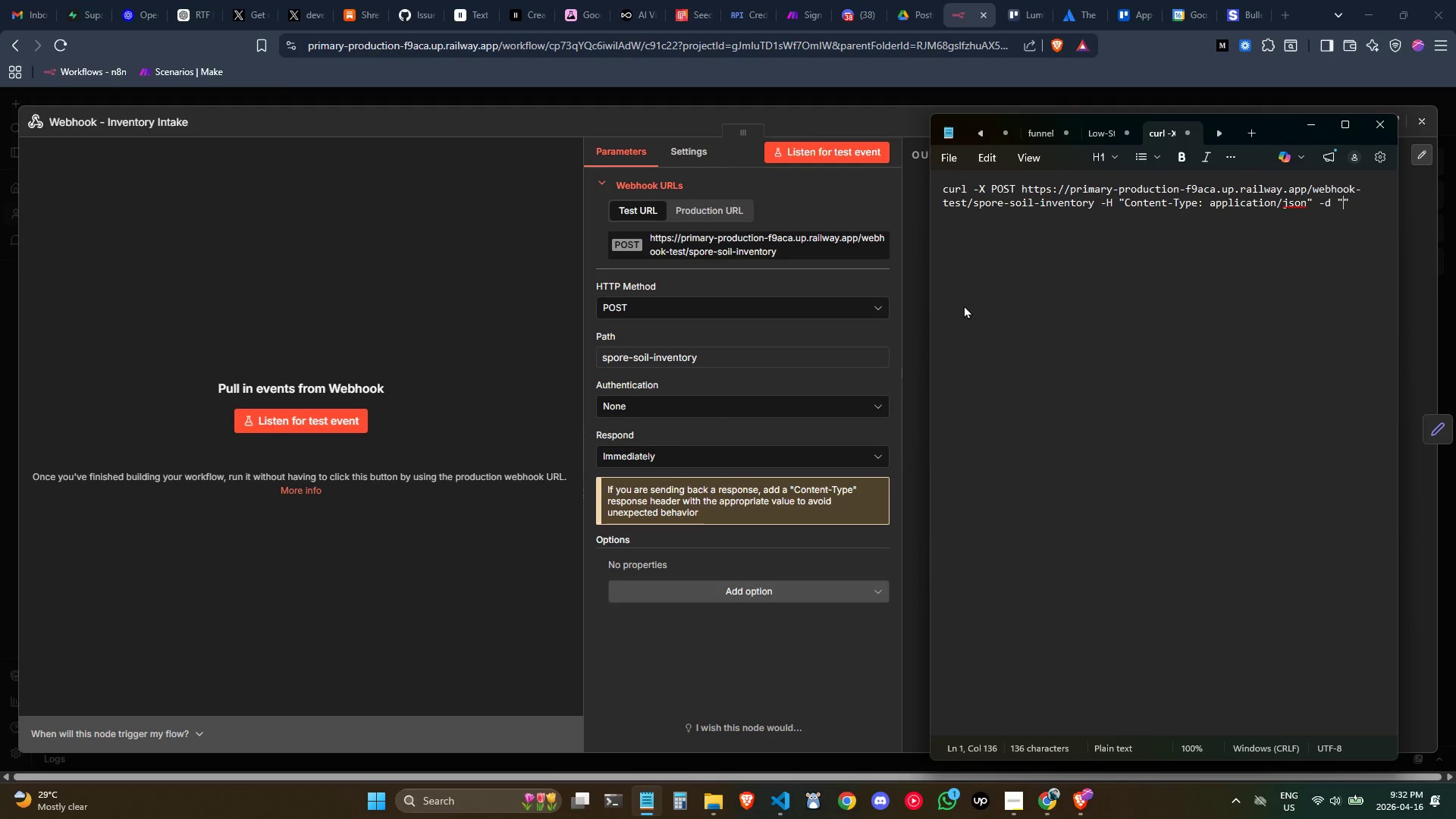 
key(Shift+BracketLeft)
 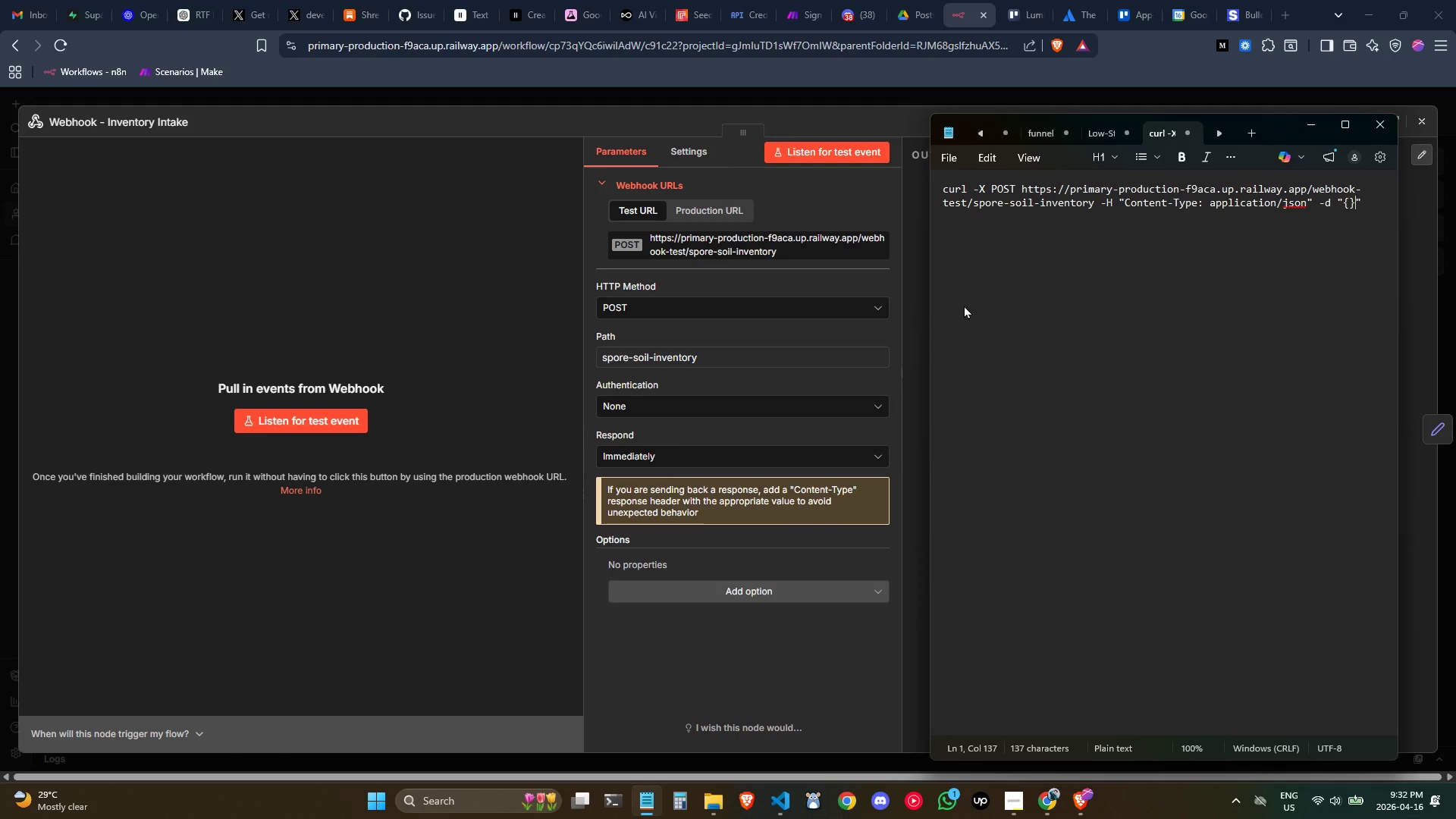 
key(Shift+BracketRight)
 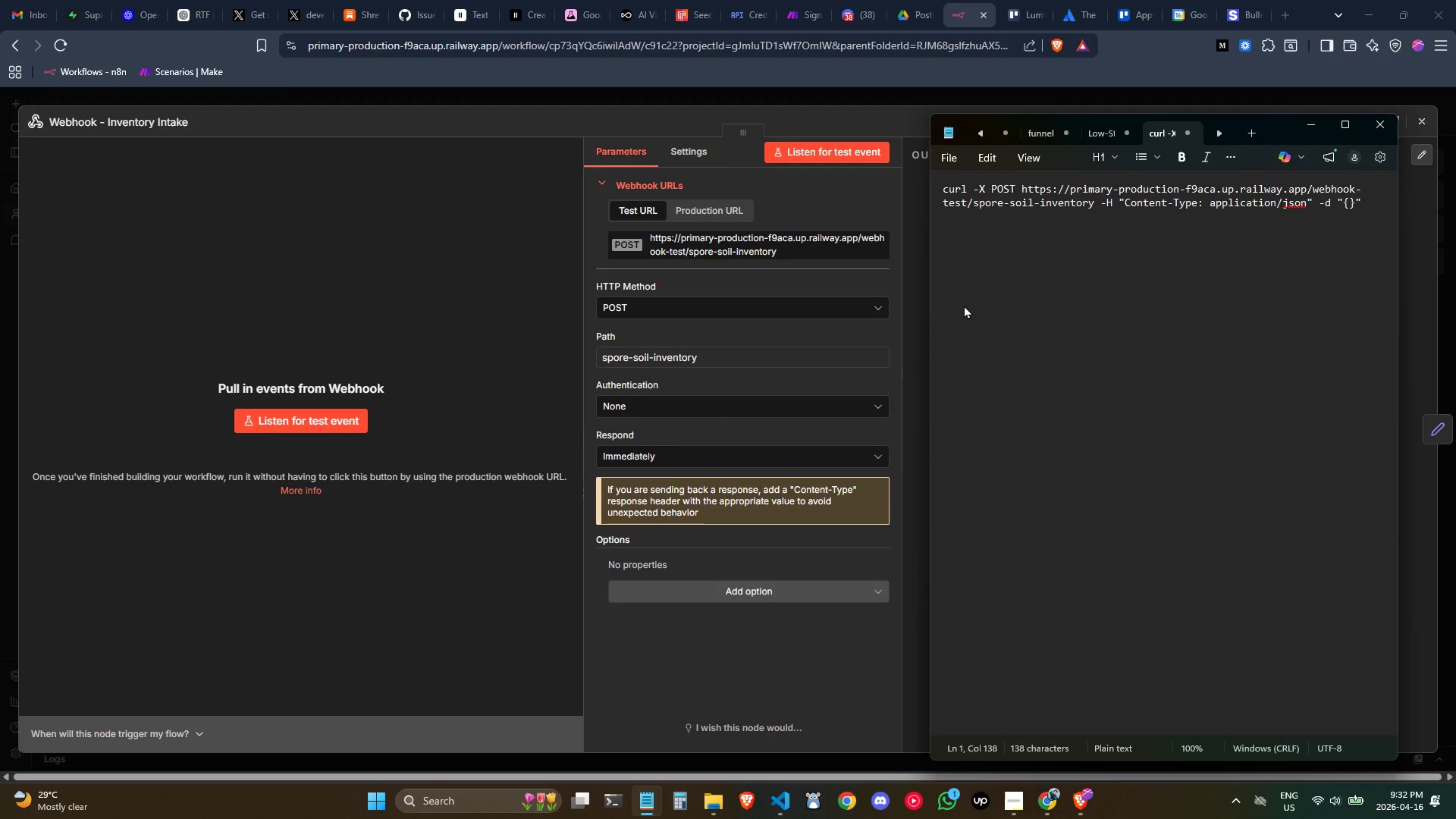 
key(ArrowLeft)
 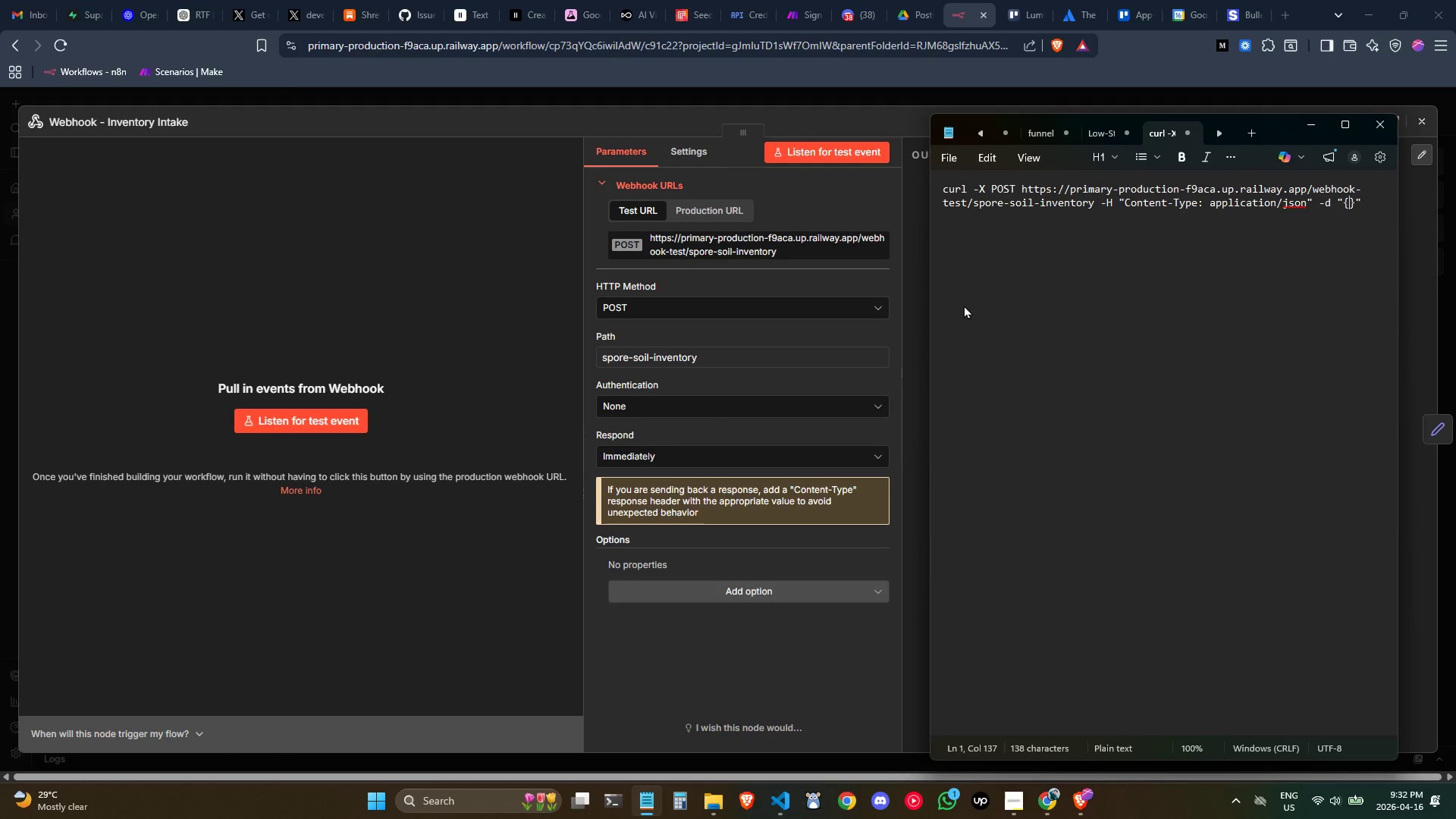 
type("product_name)
 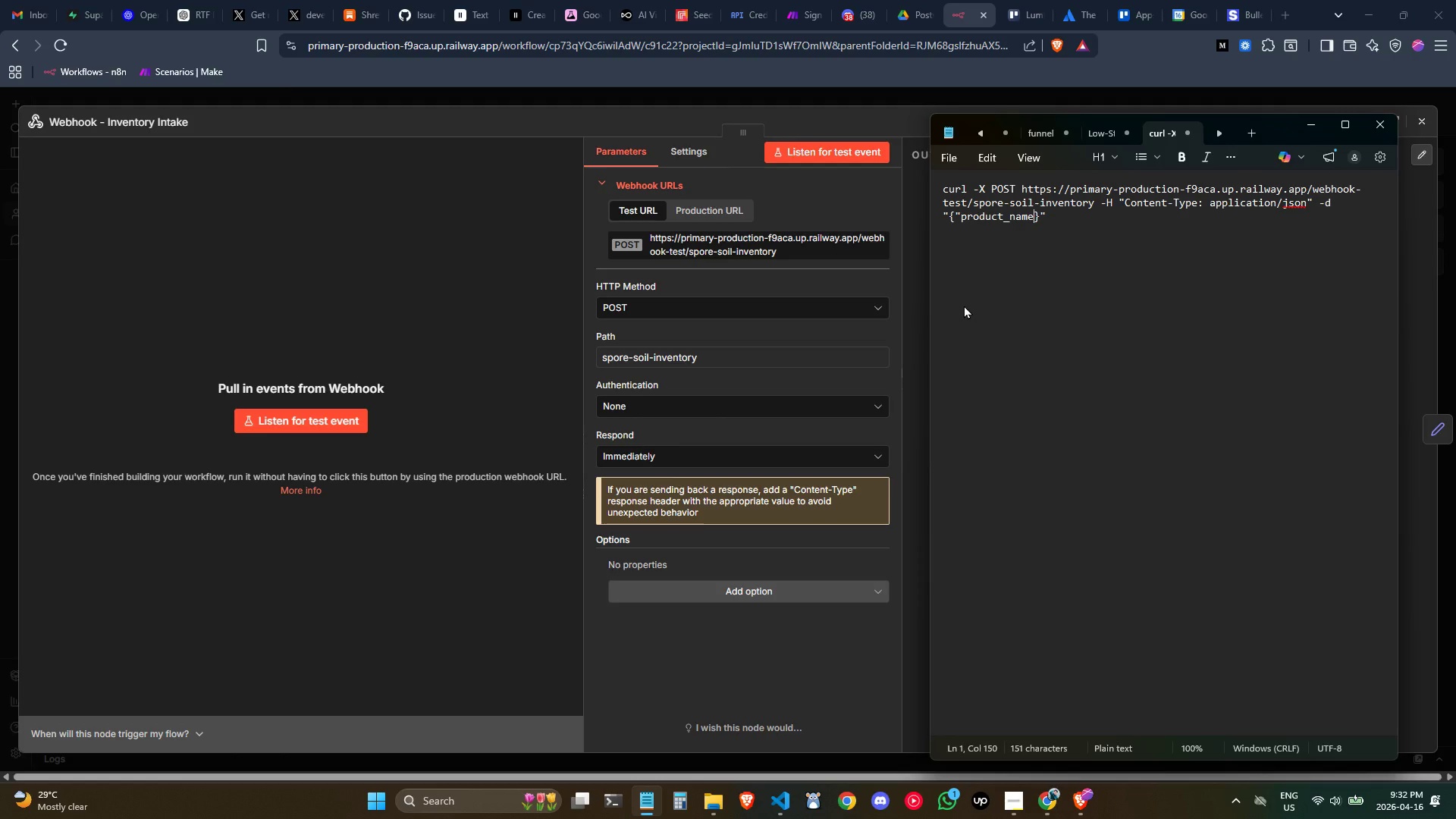 
key(Shift+Quote)
 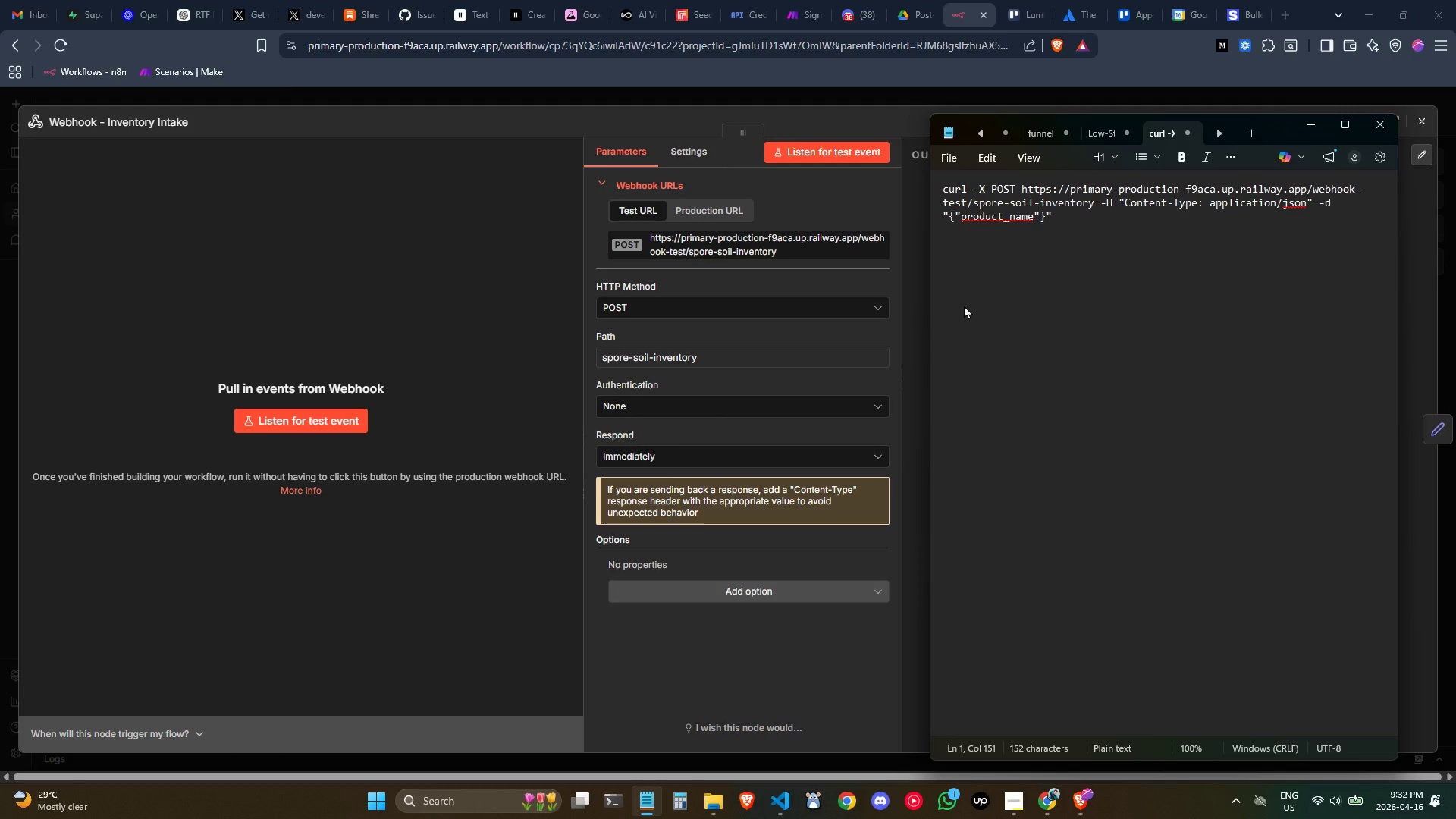 
key(Shift+Semicolon)
 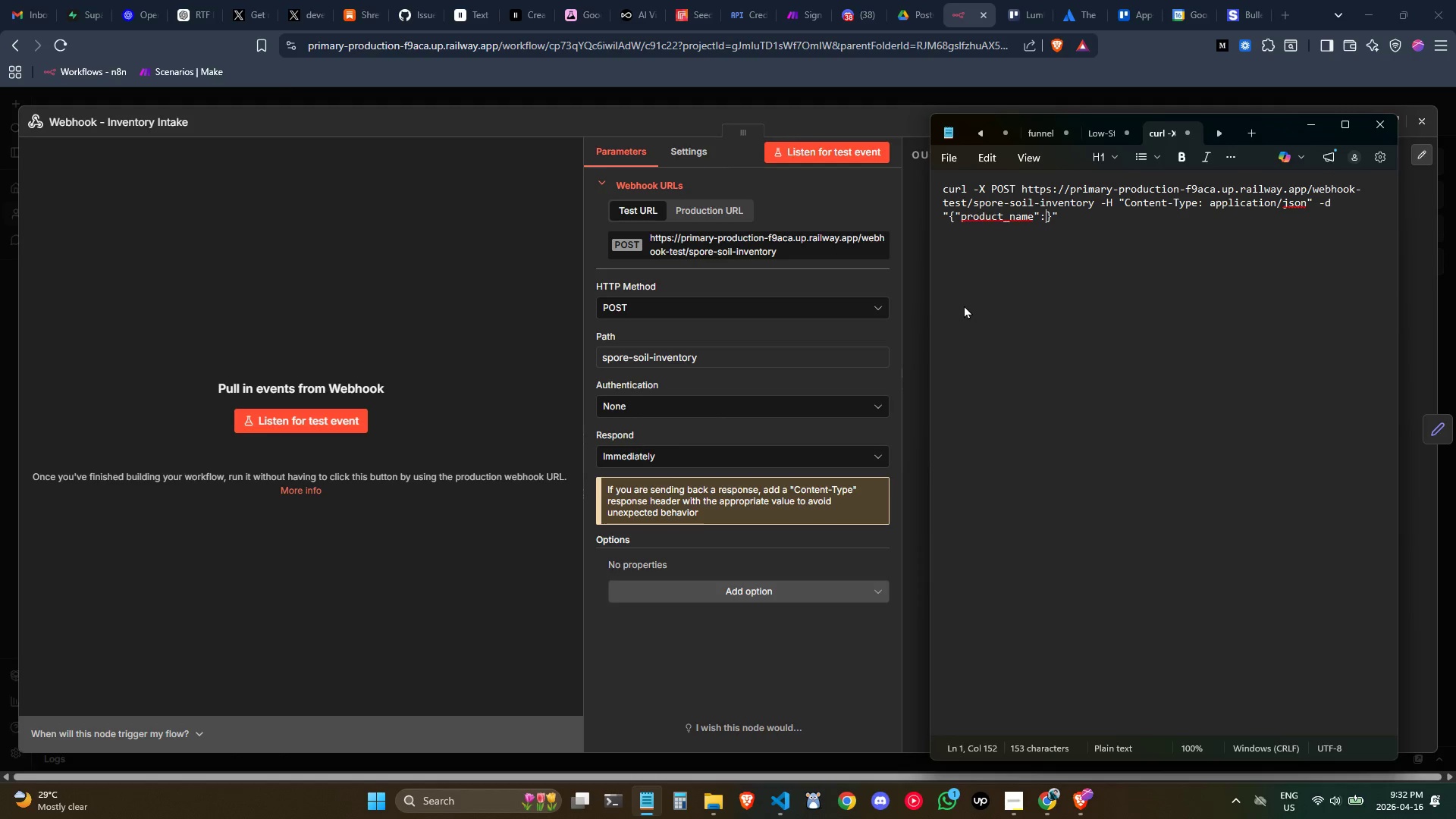 
key(Space)
 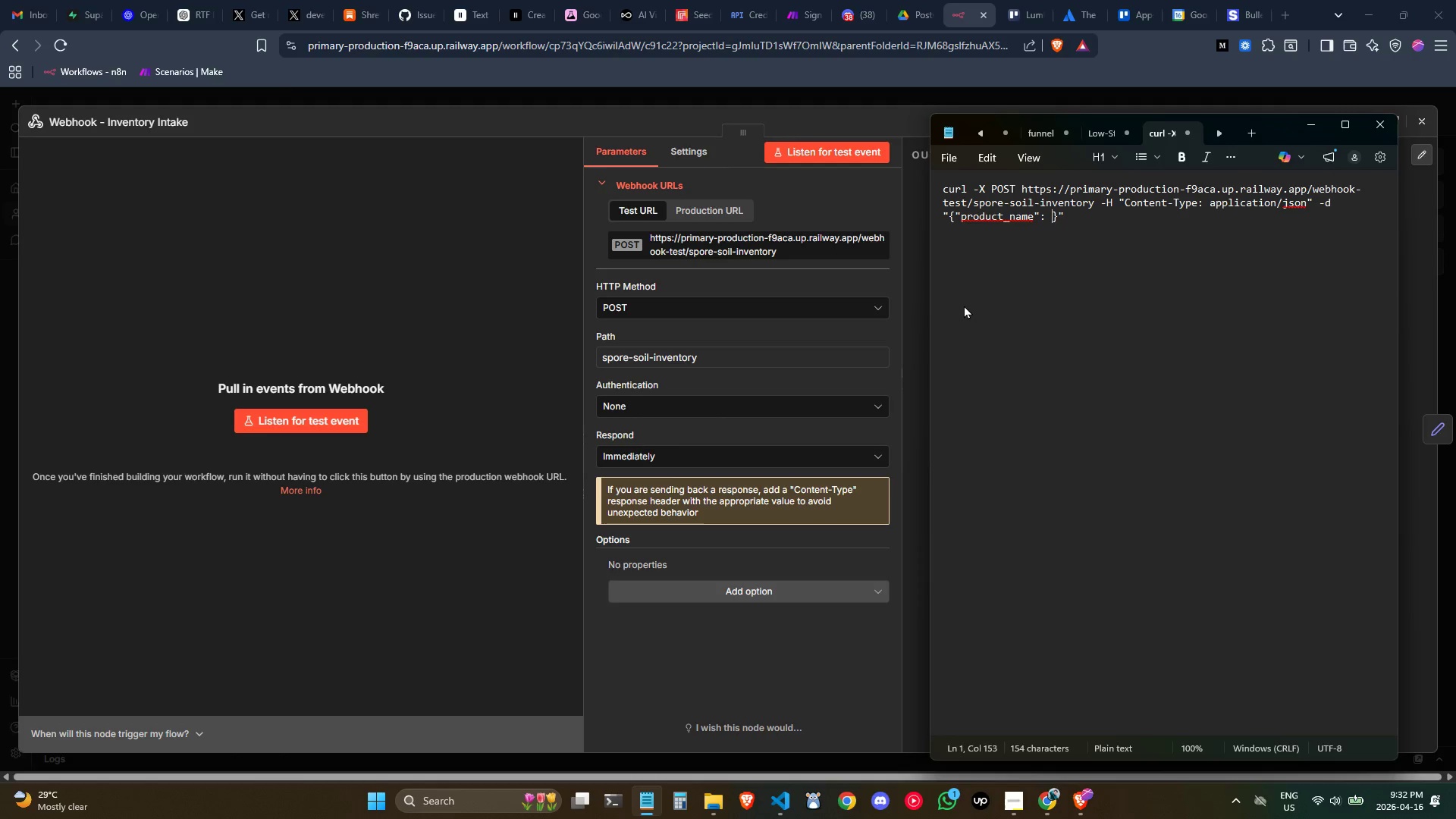 
key(Shift+Quote)
 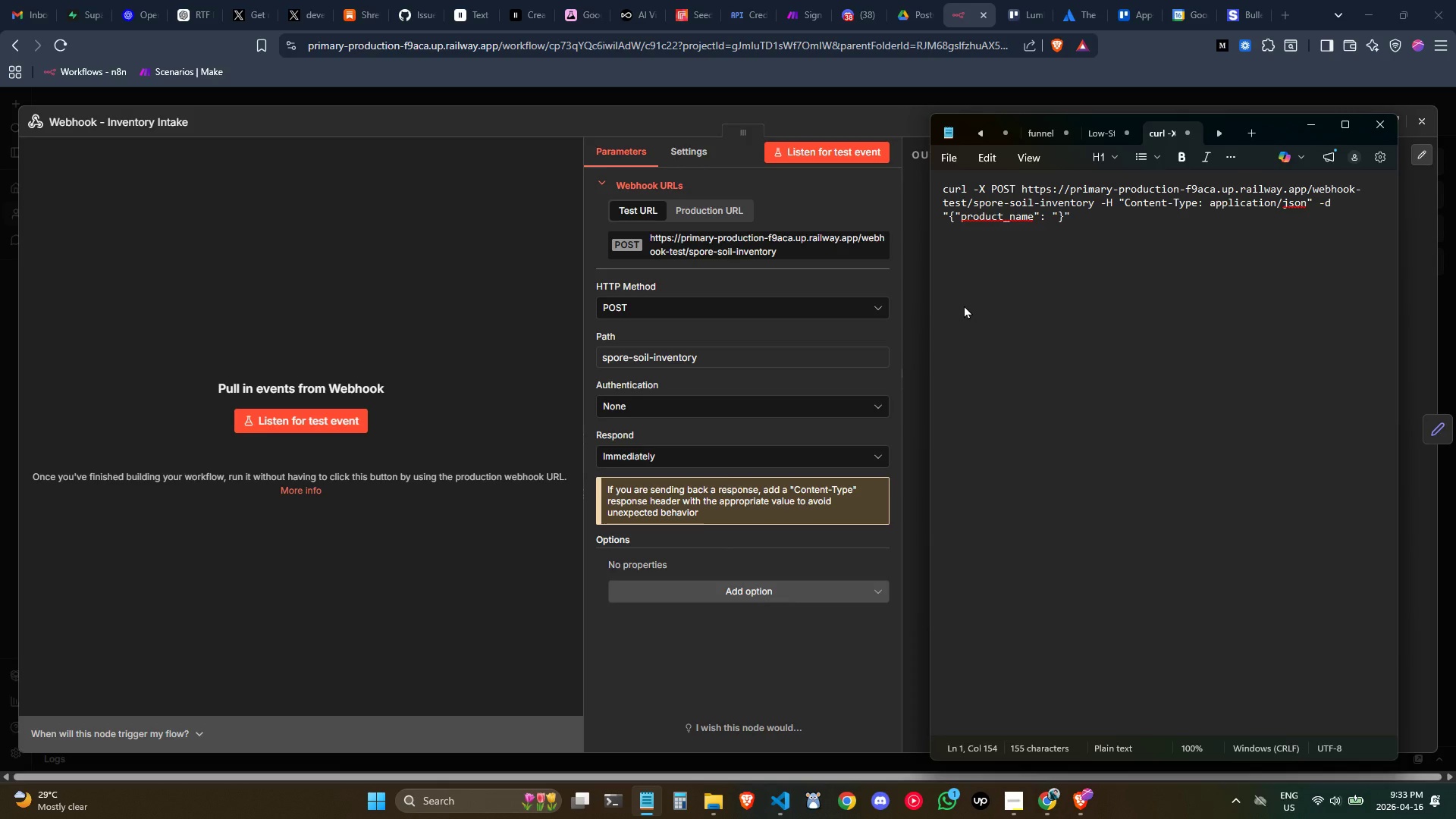 
key(Shift+Quote)
 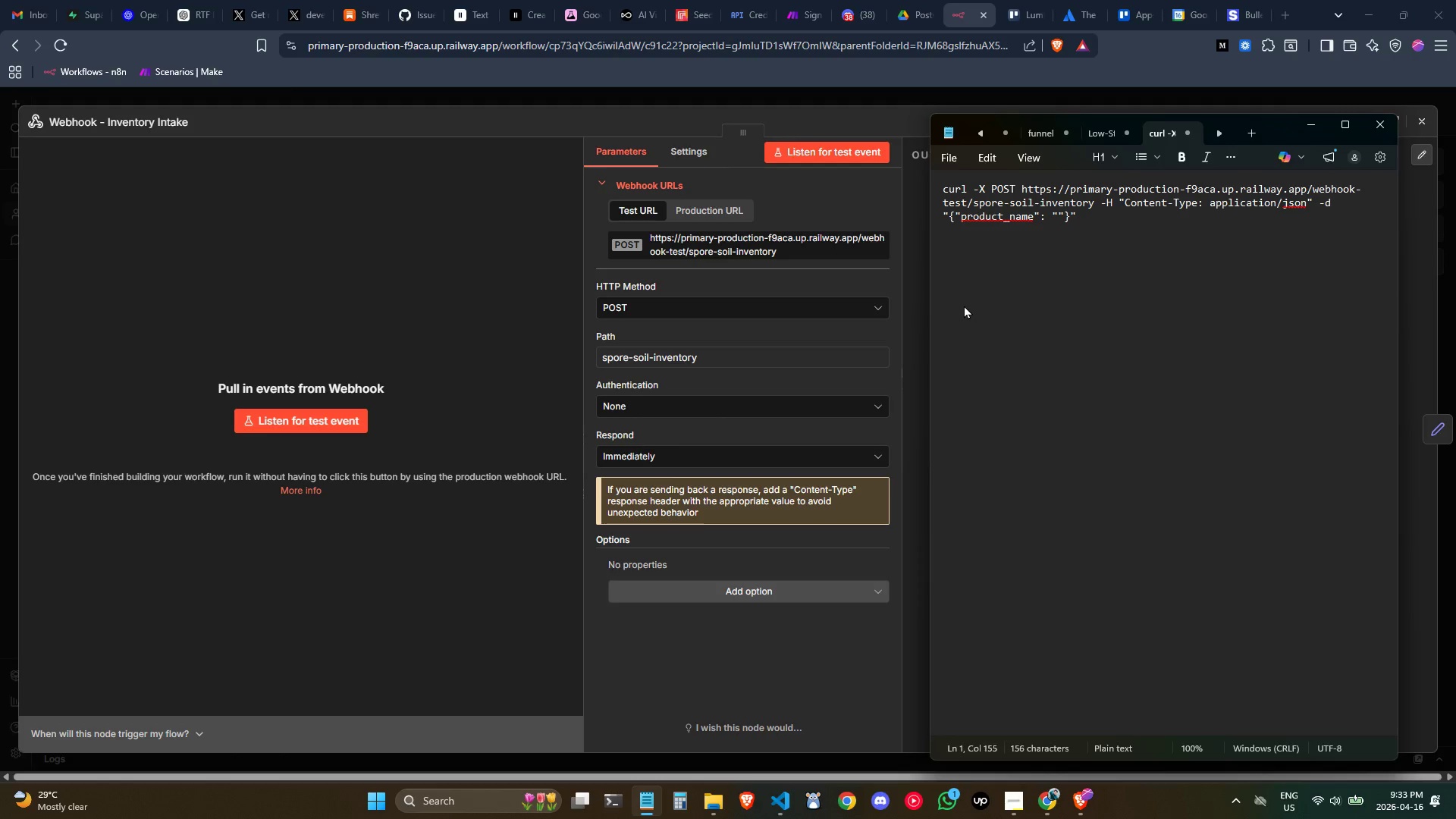 
key(ArrowLeft)
 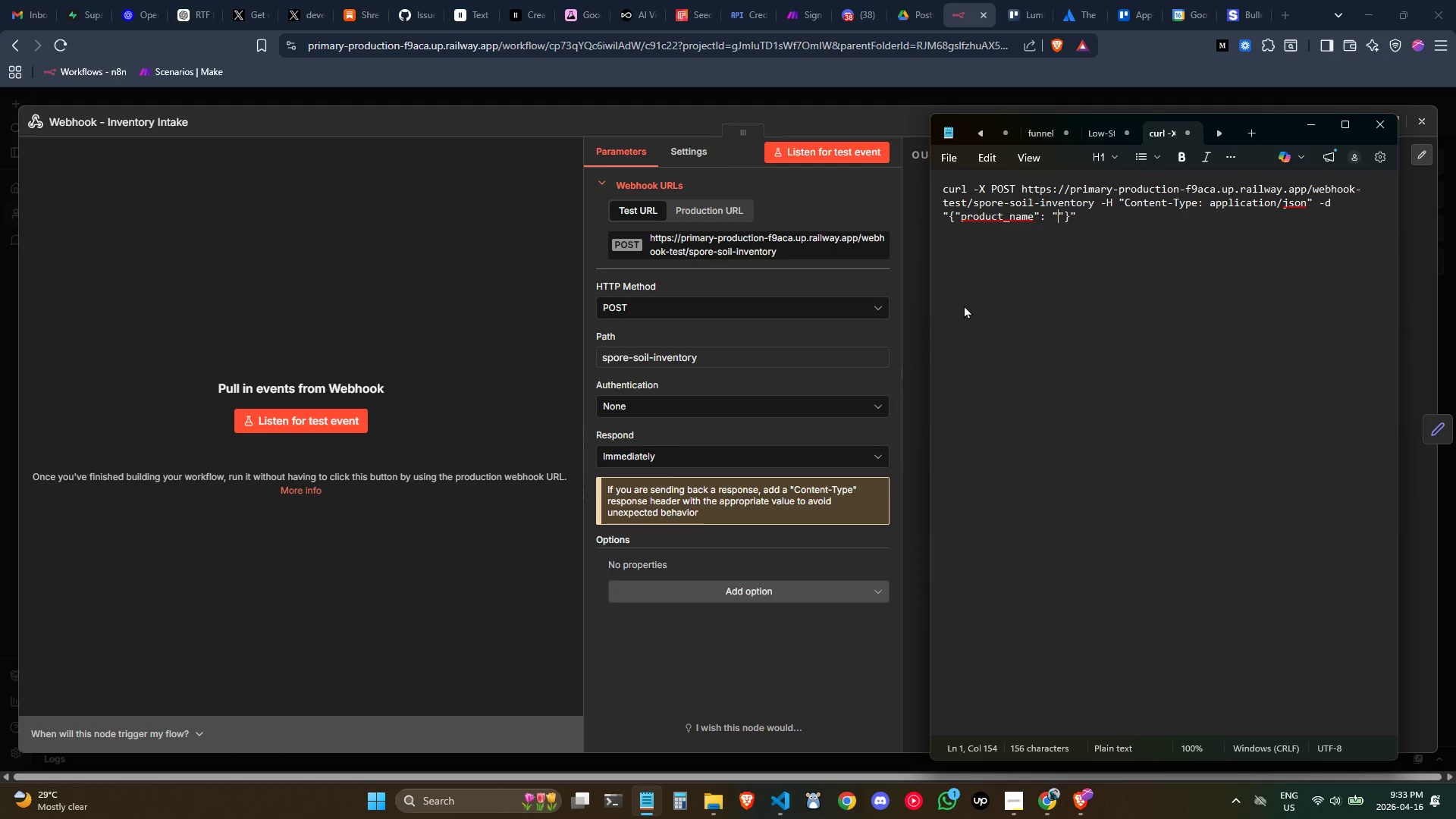 
key(ArrowRight)
 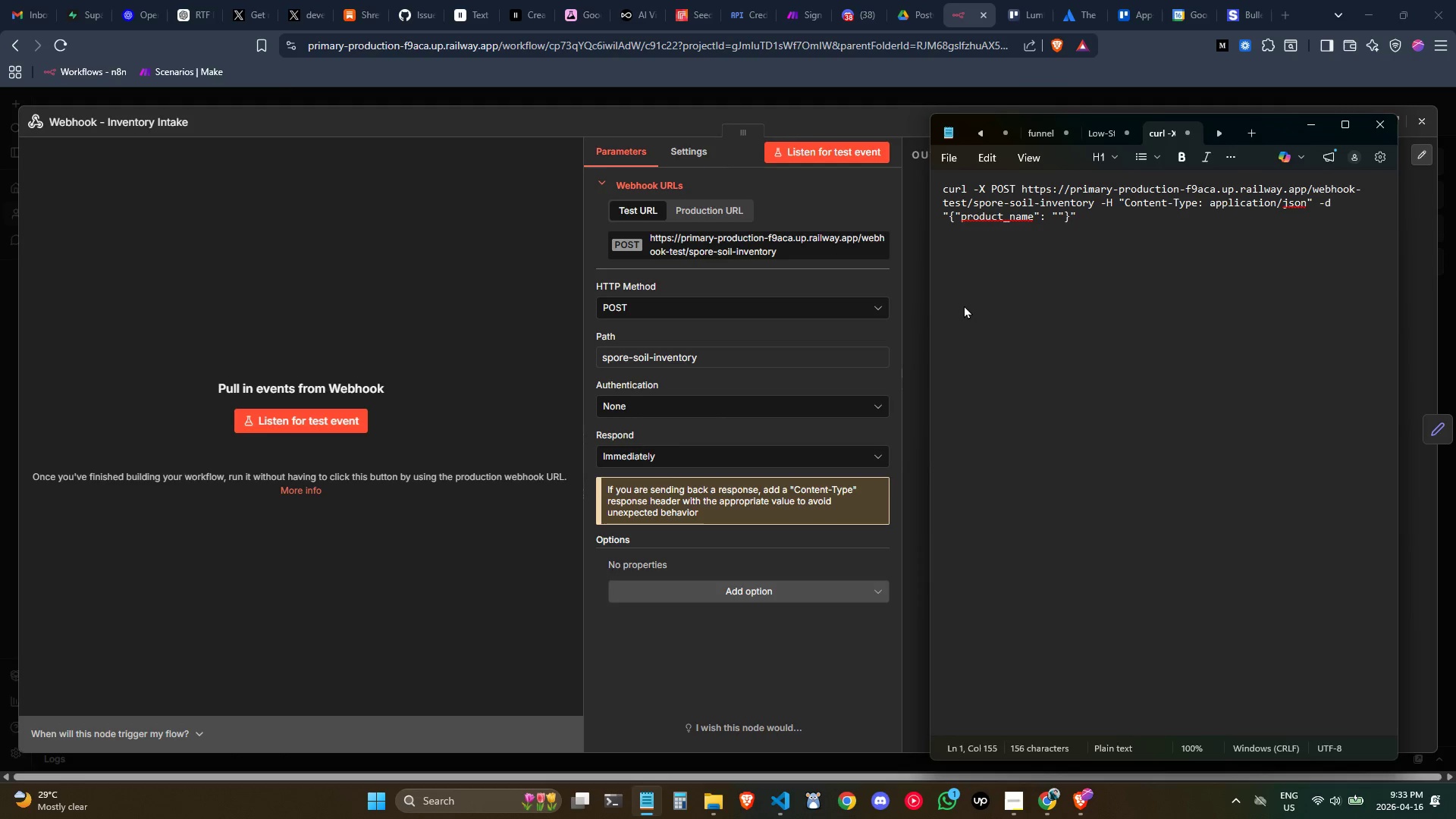 
key(Backspace)
type(Lion'\'s)
 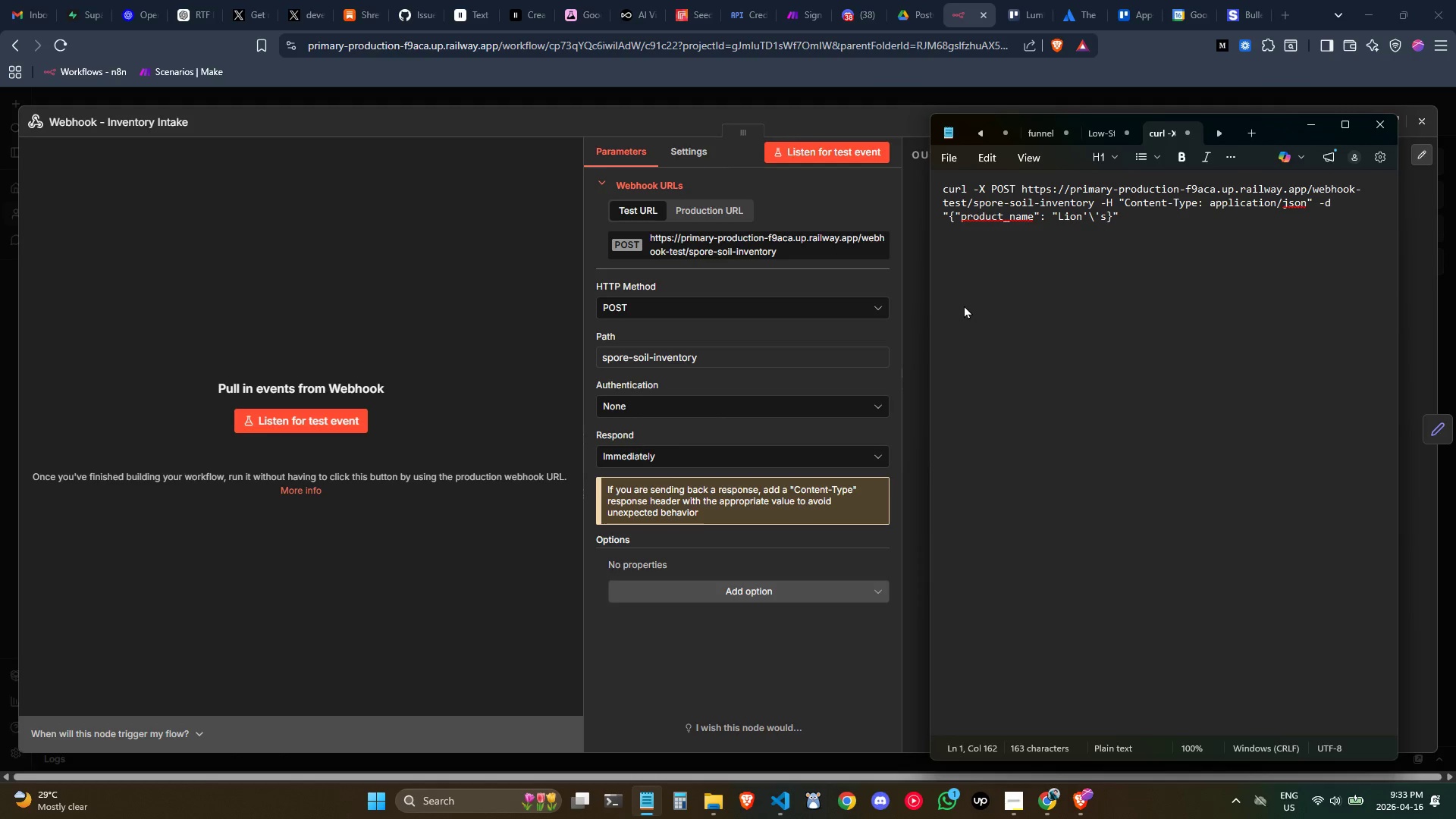 
wait(13.97)
 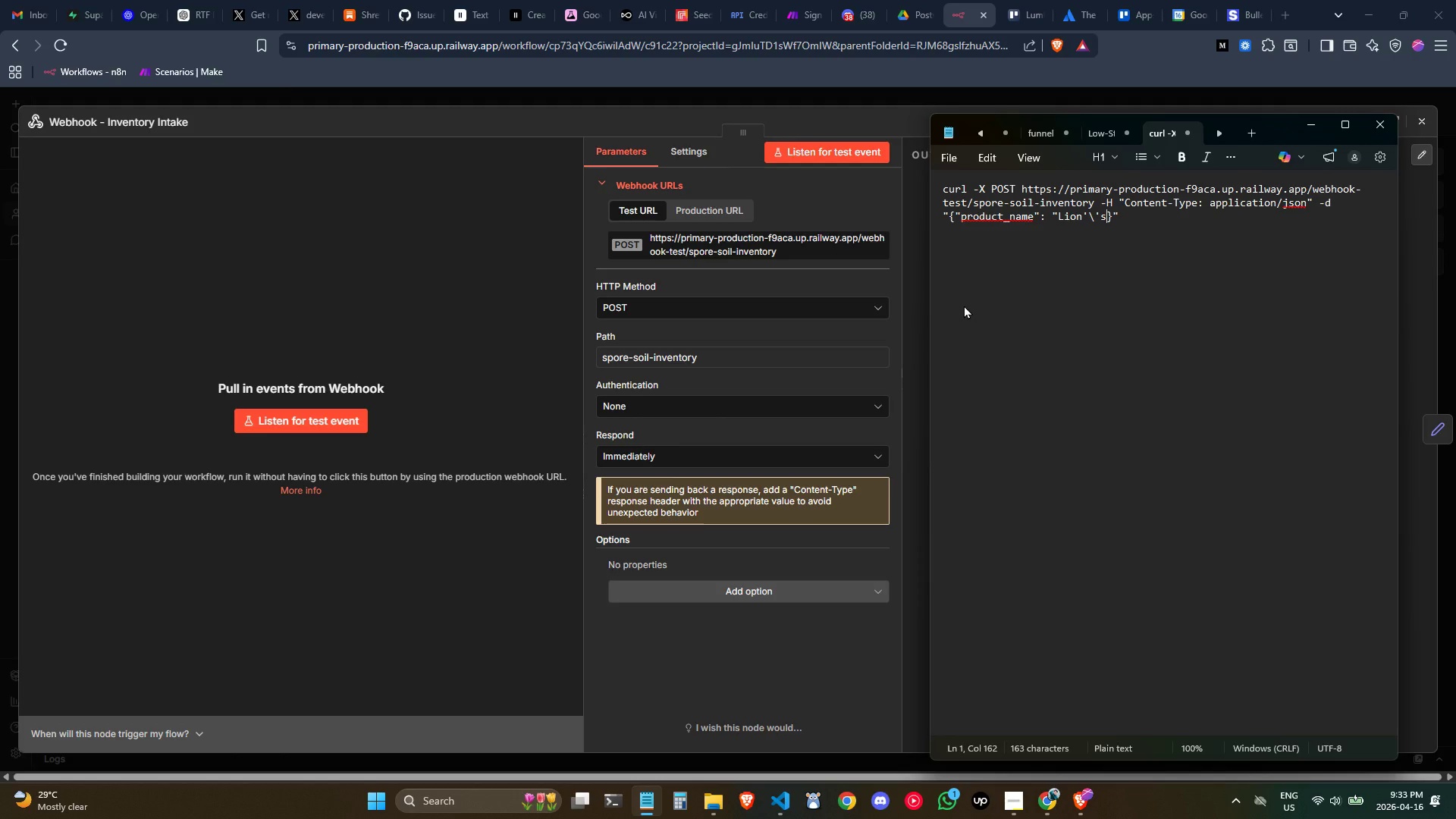 
key(Slash)
 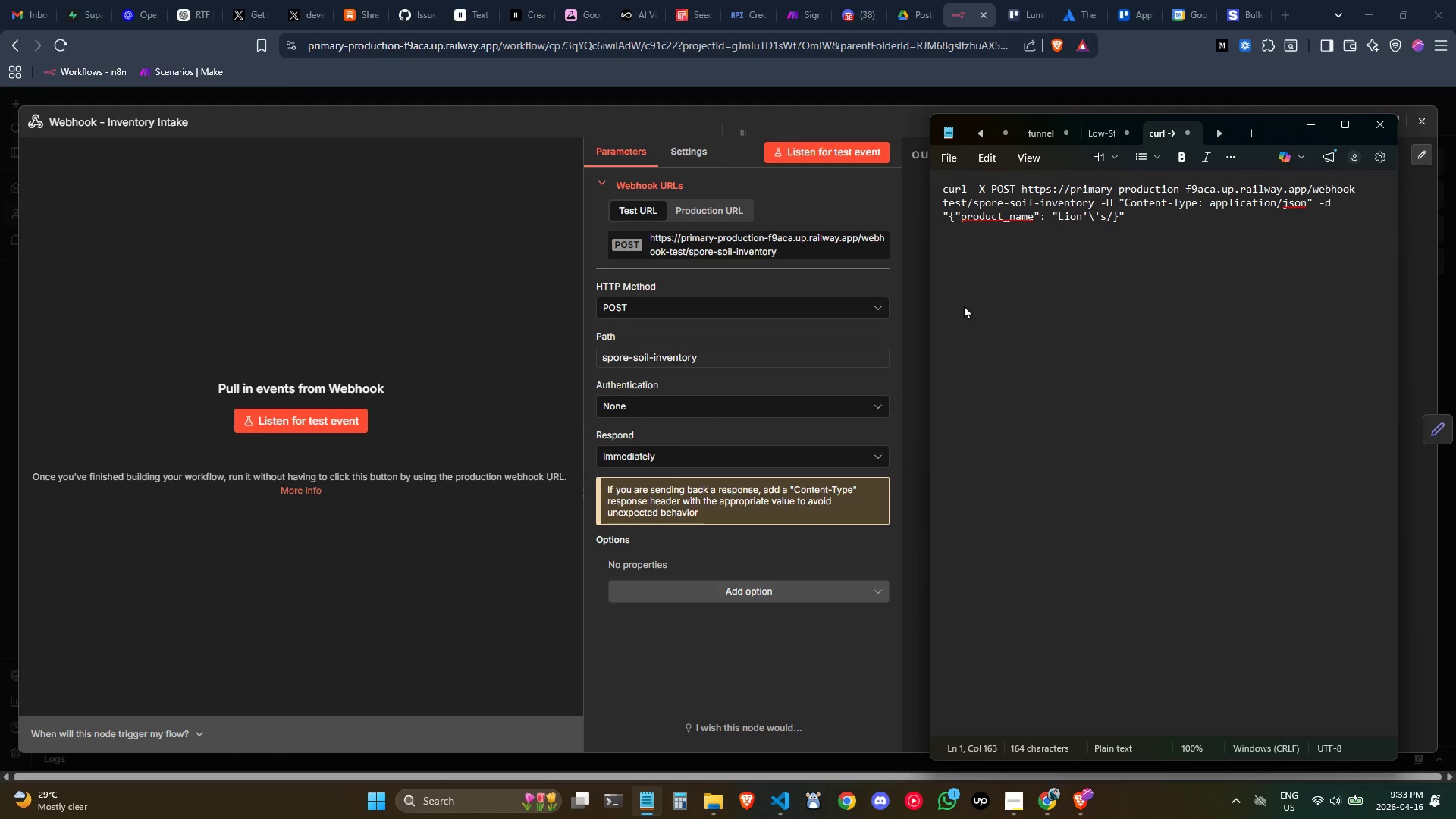 
key(Backspace)
 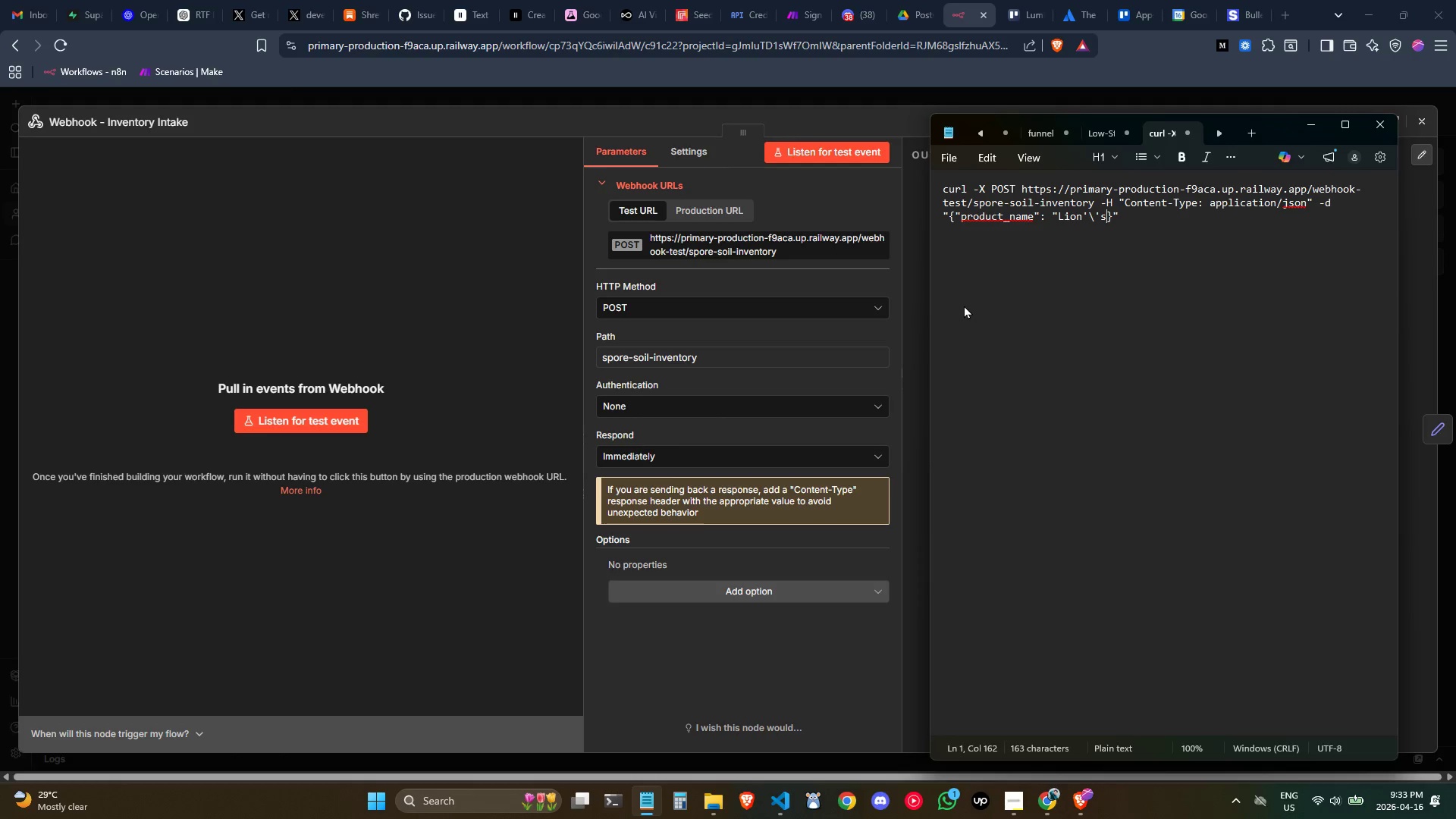 
key(ArrowLeft)
 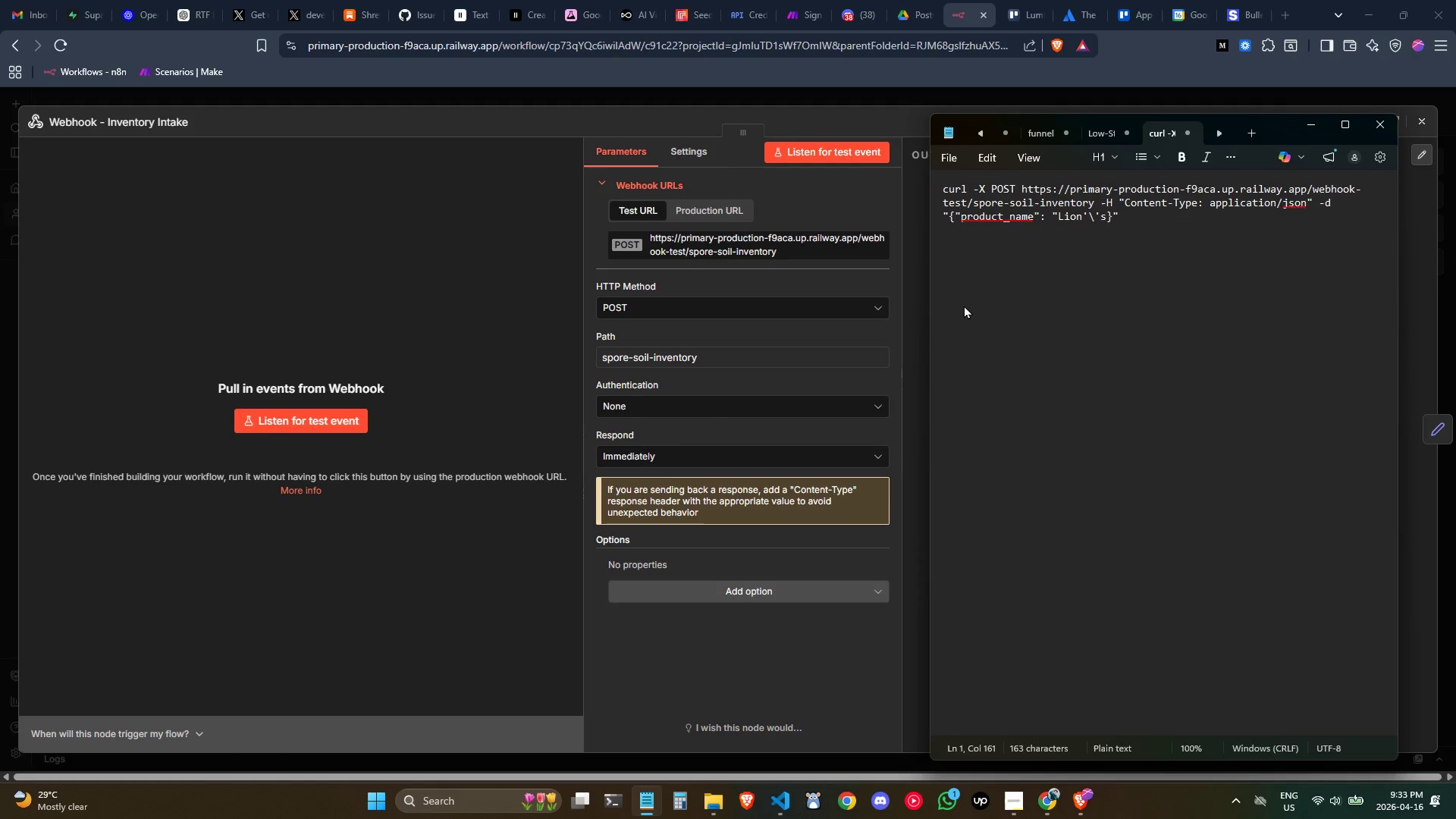 
key(Quote)
 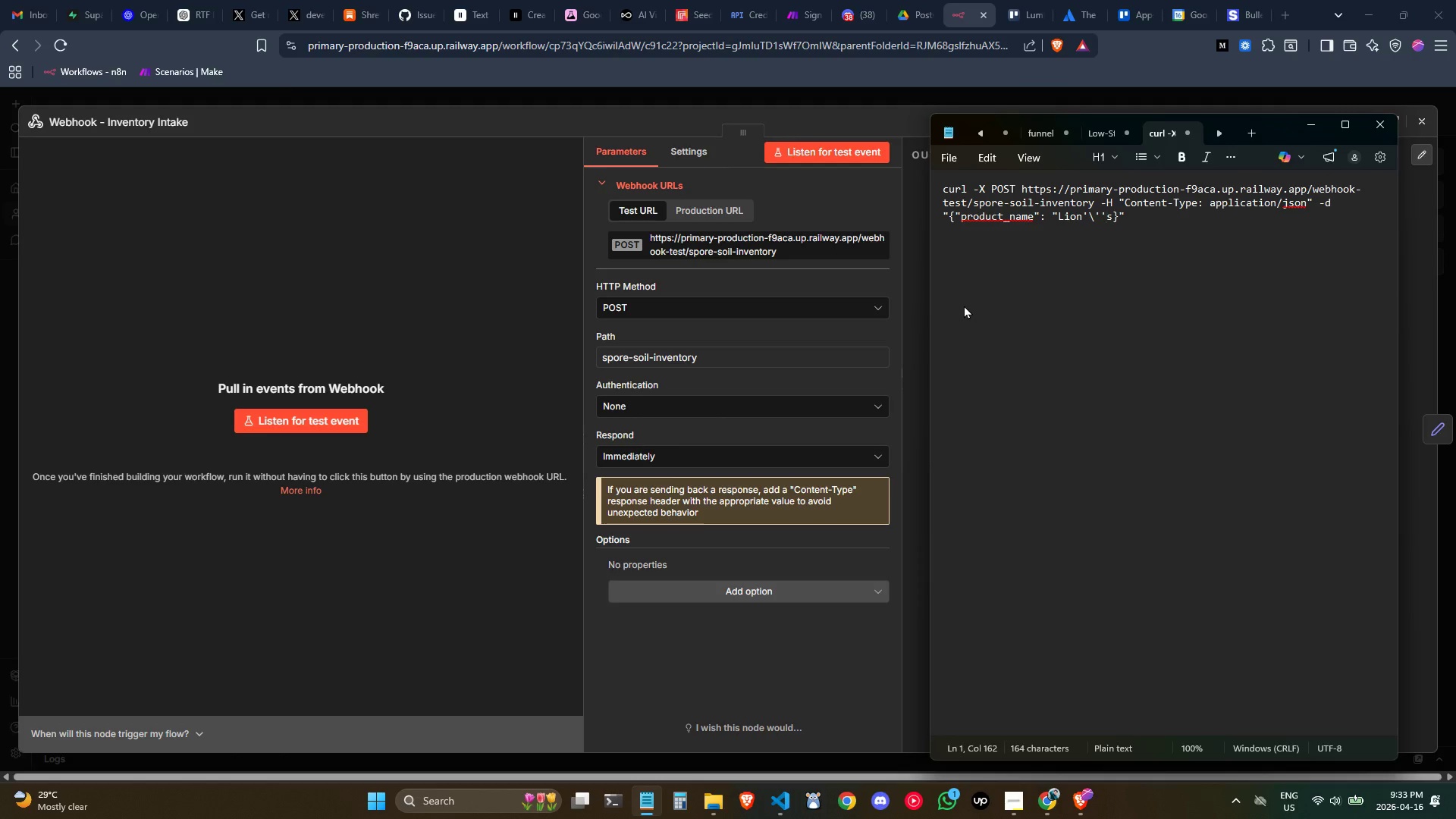 
key(ArrowRight)
 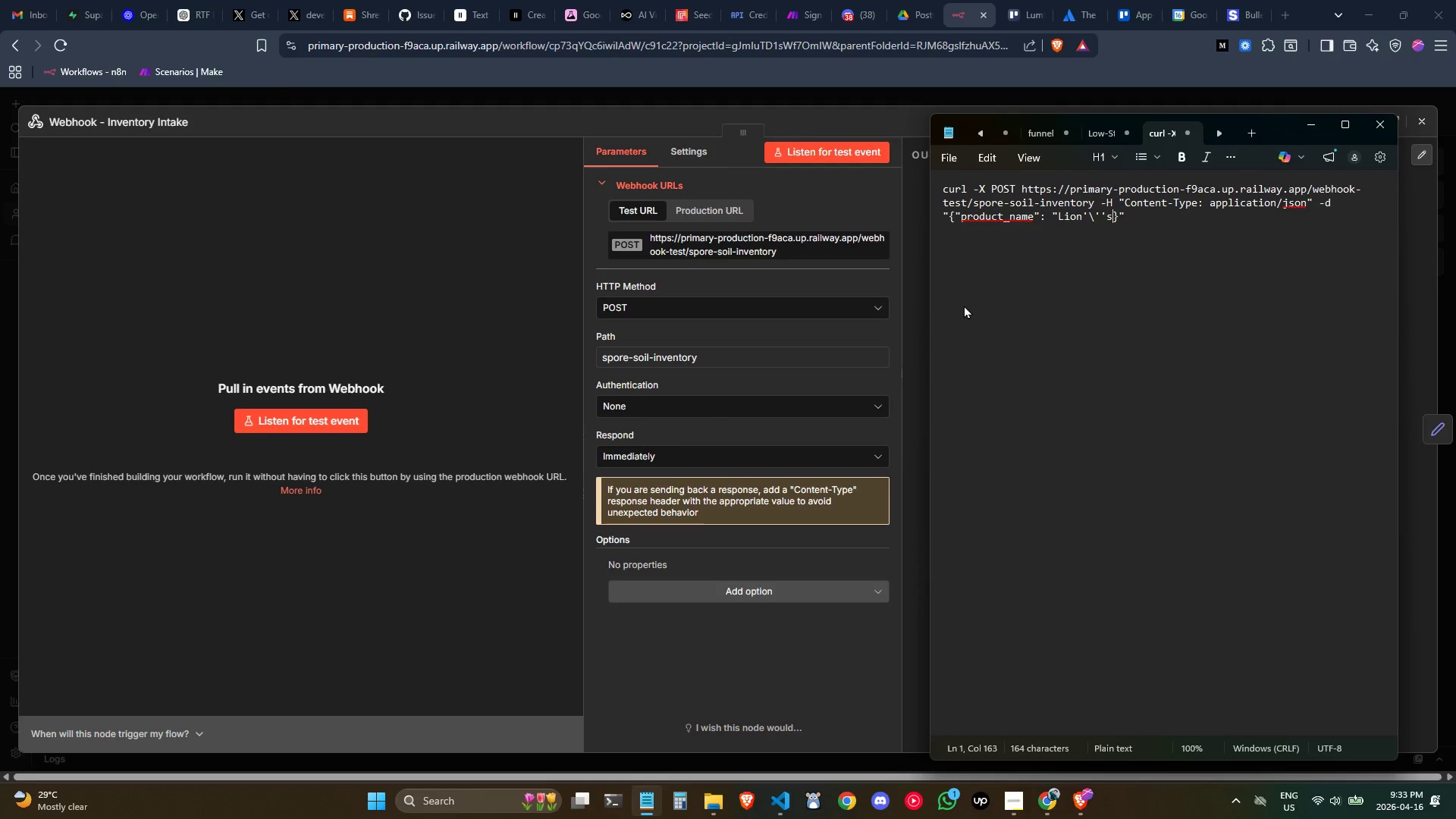 
type( Mane Subsrate)
key(Backspace)
key(Backspace)
key(Backspace)
key(Backspace)
type(trate Block - Limited Edition)
 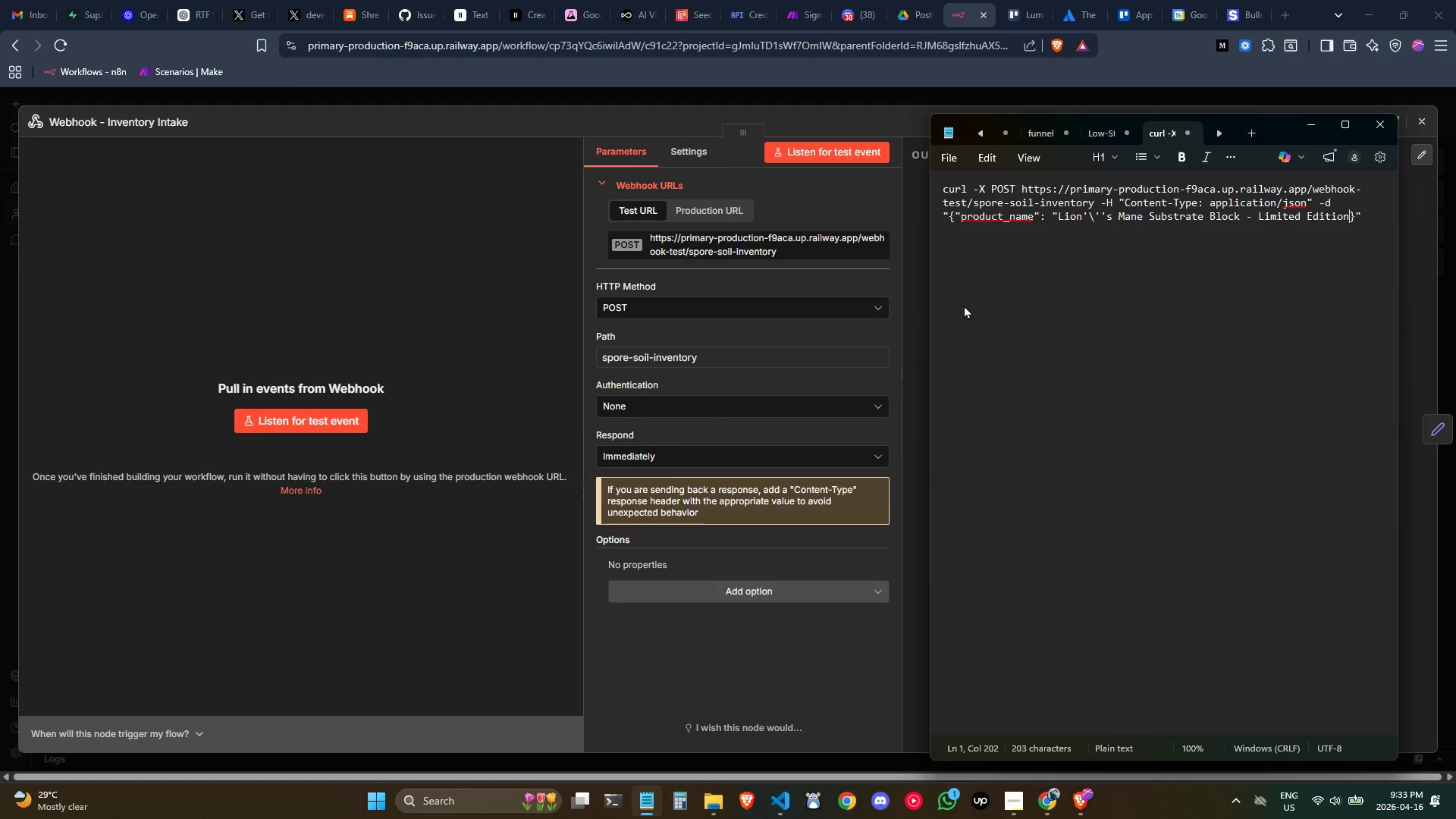 
wait(11.39)
 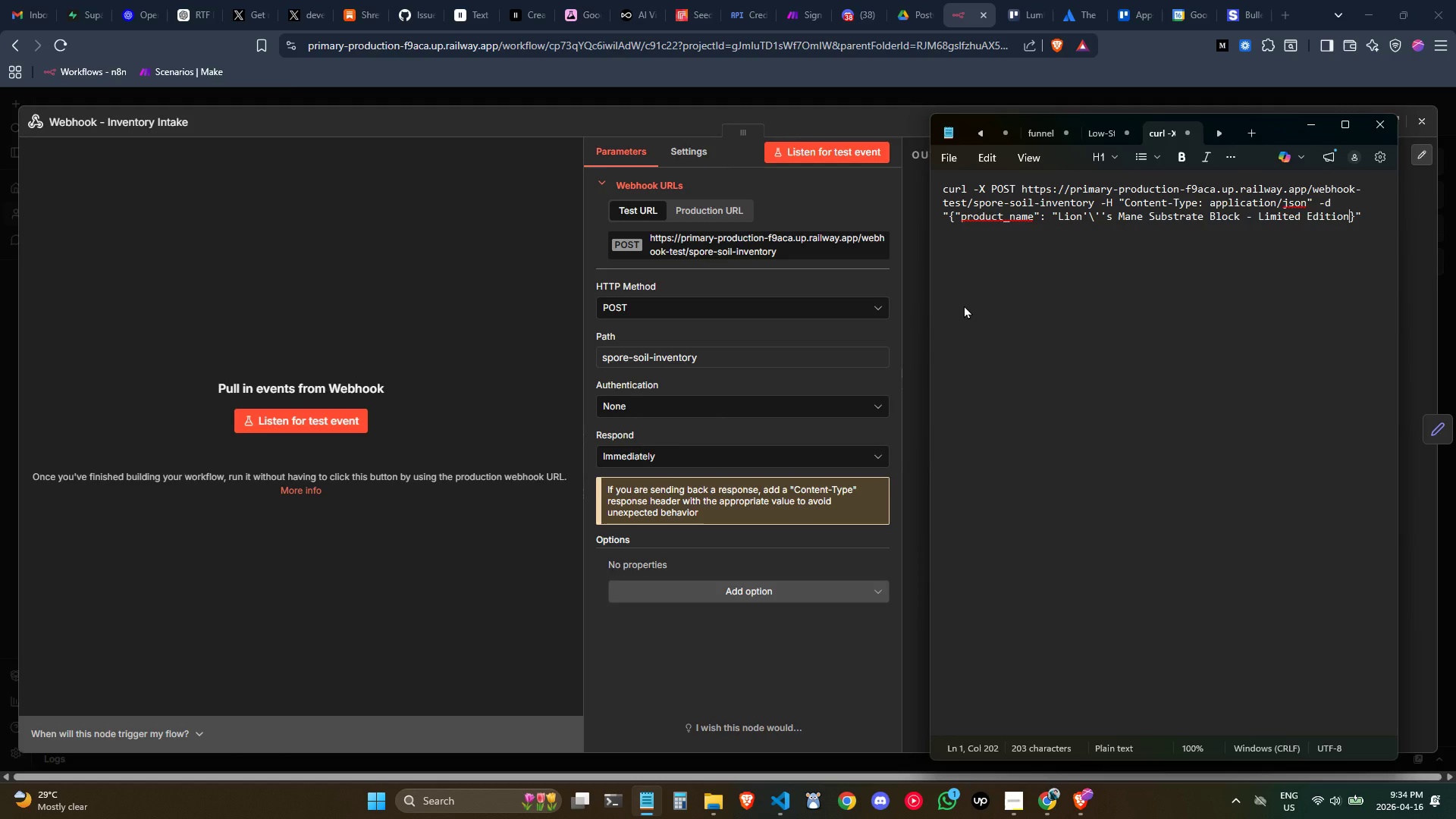 
key(Shift+Quote)
 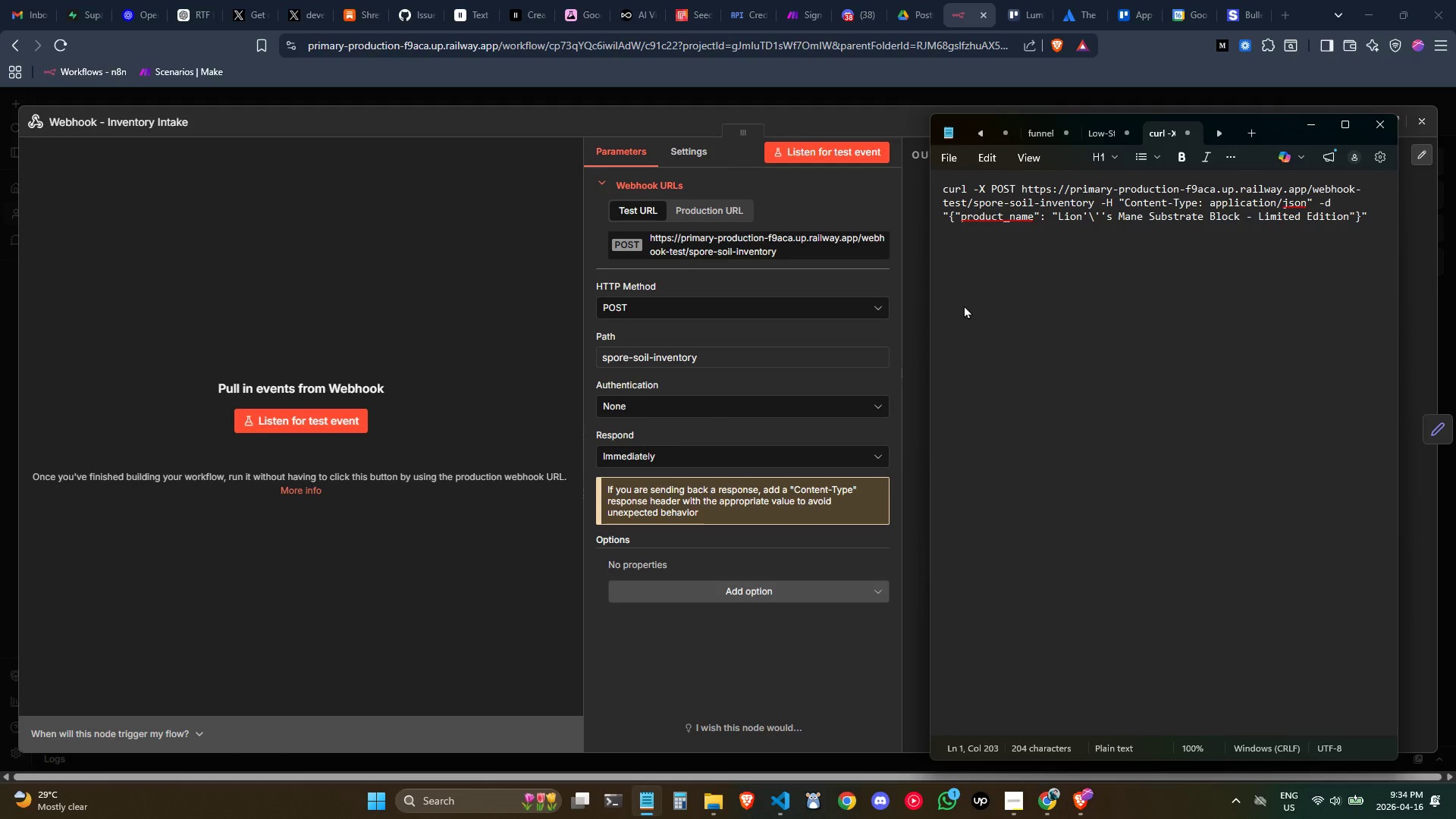 
key(Comma)
 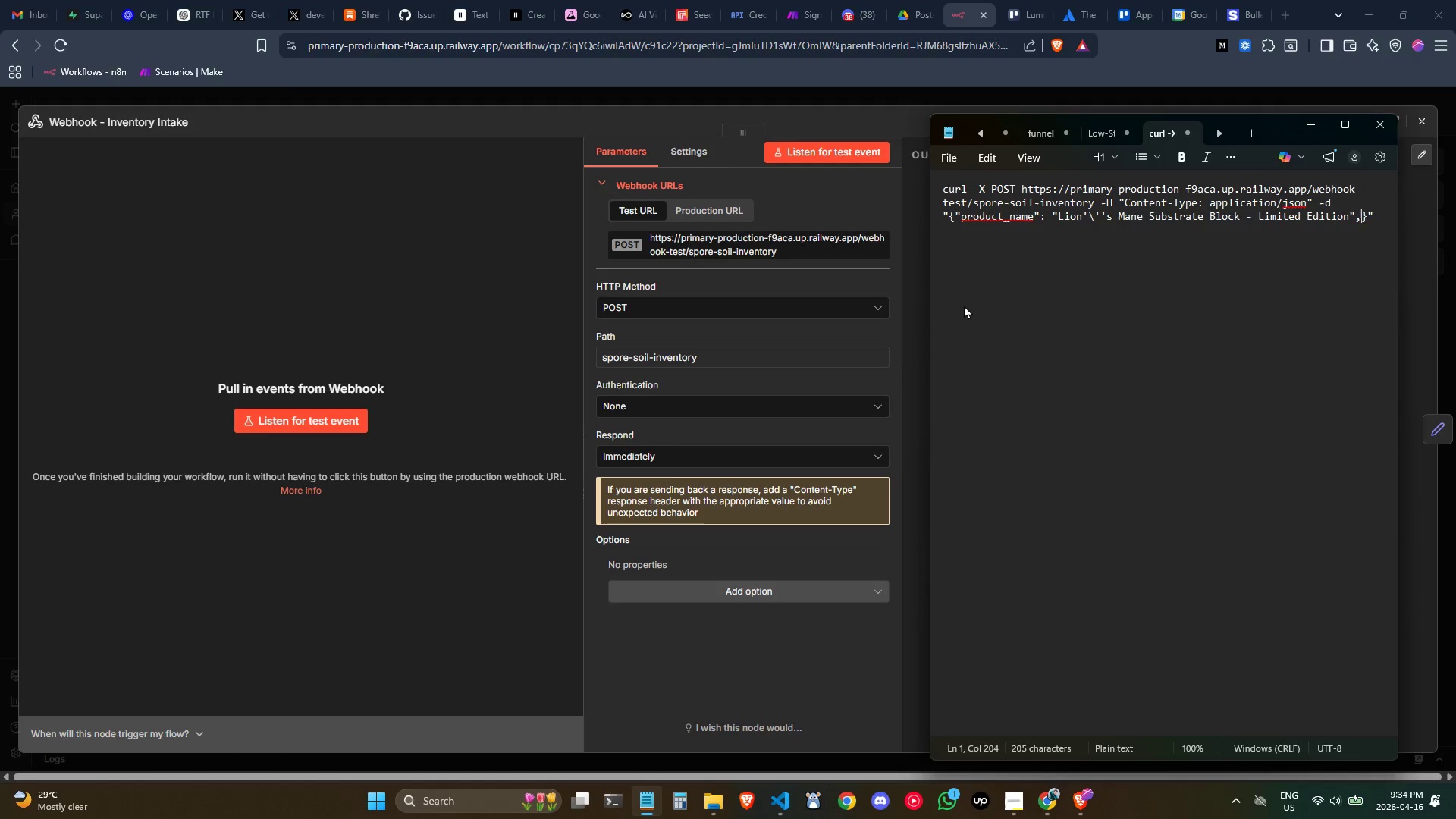 
key(Space)
 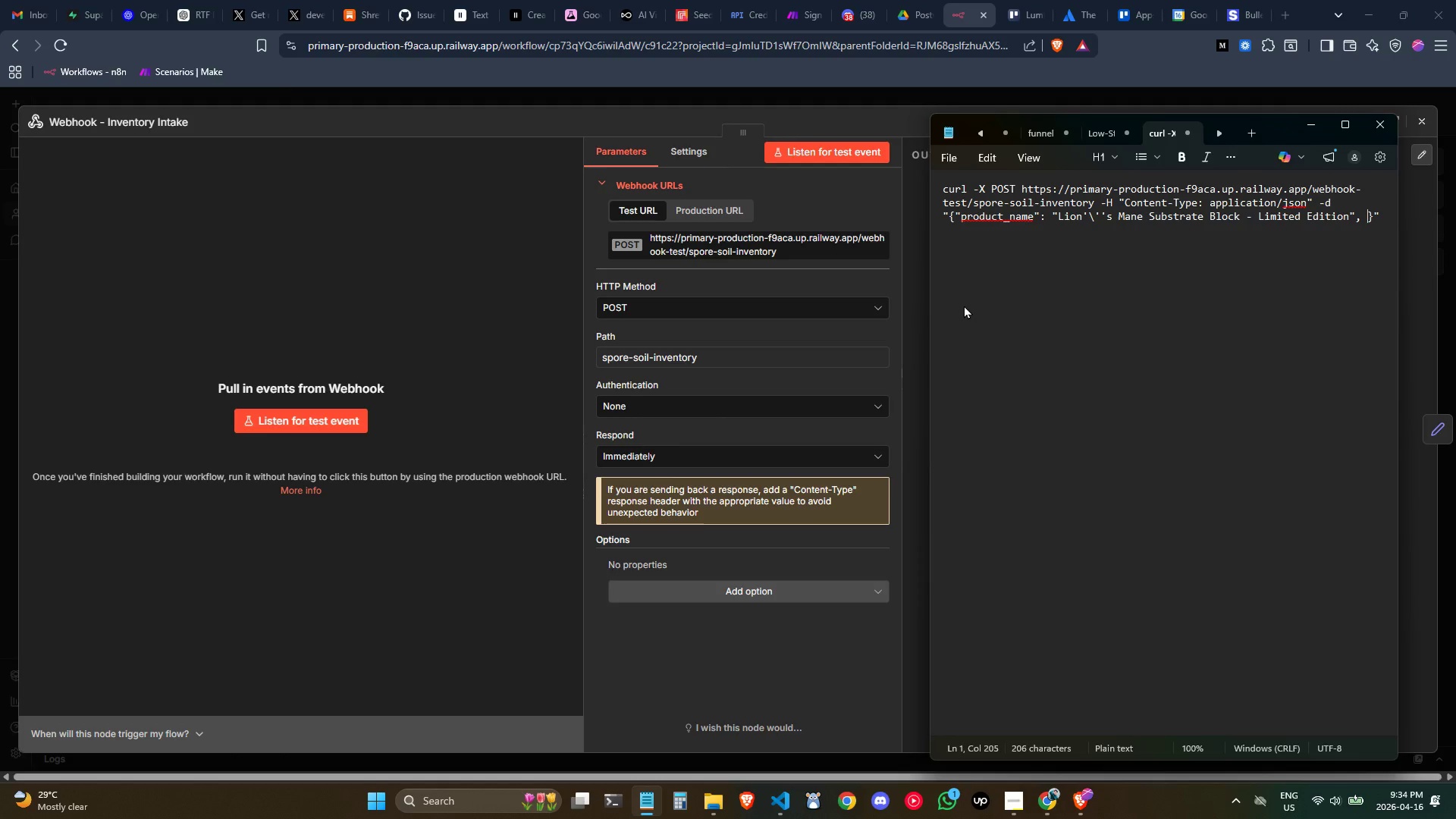 
wait(8.5)
 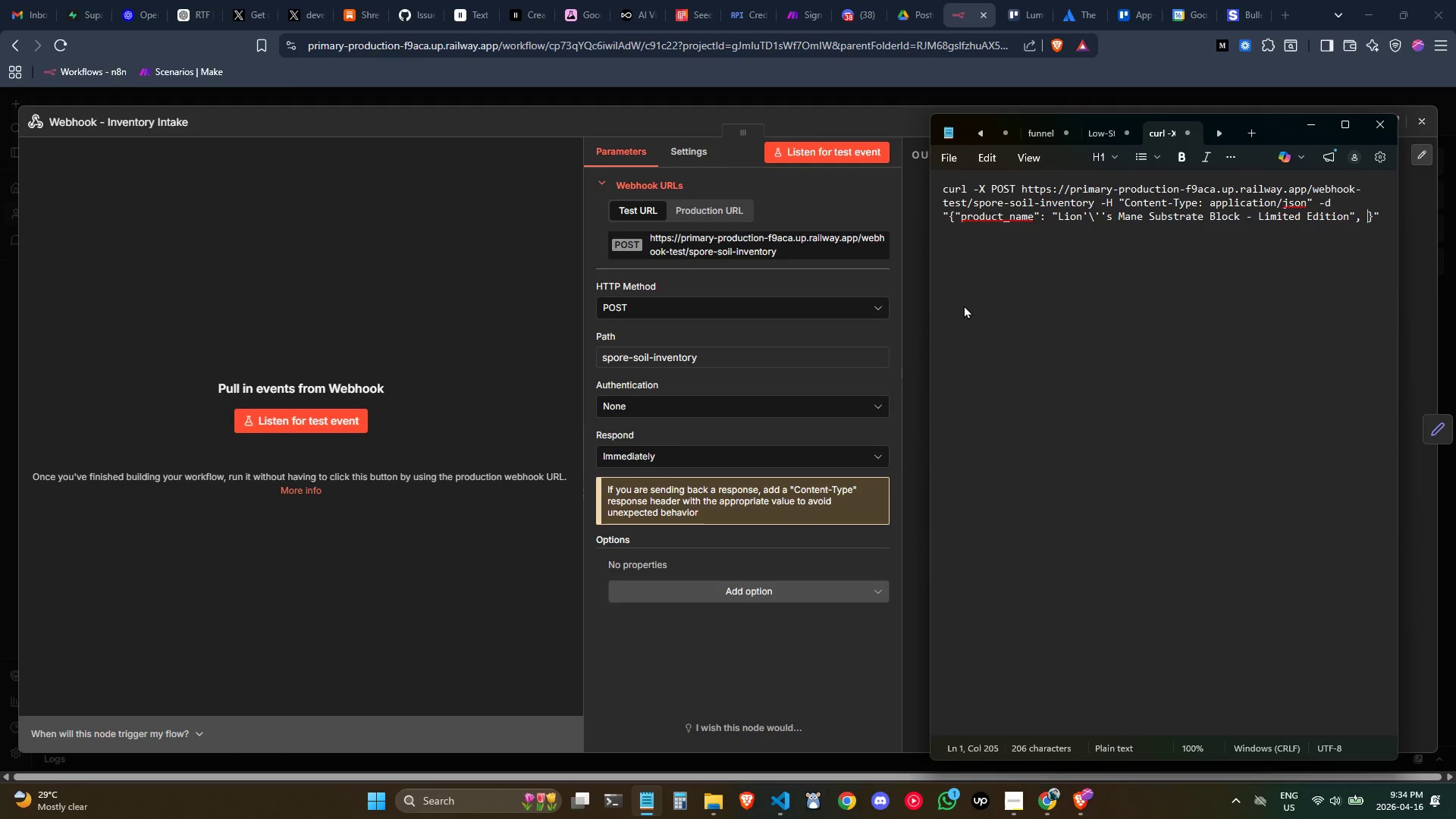 
key(Shift+Quote)
 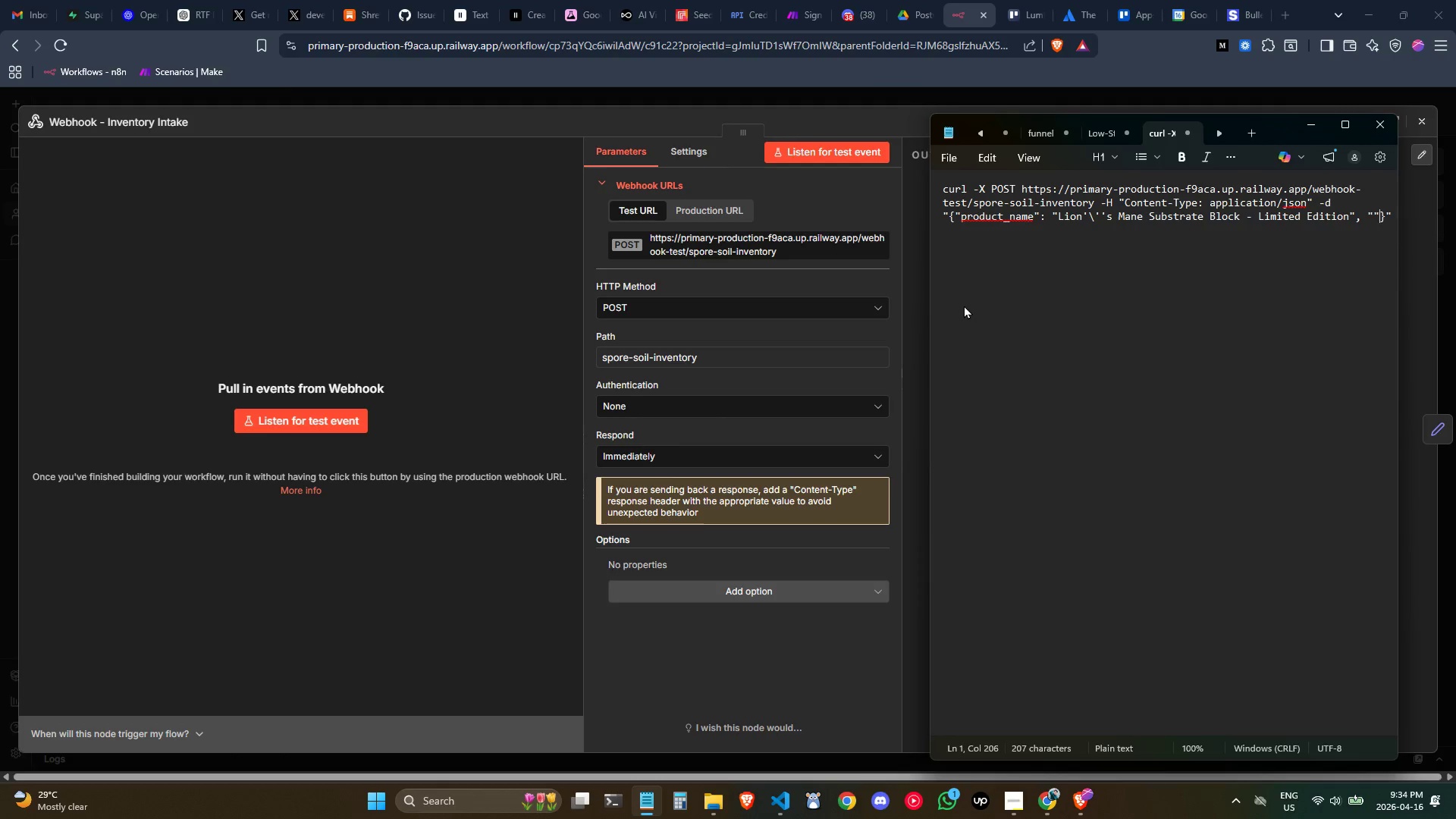 
key(Shift+Quote)
 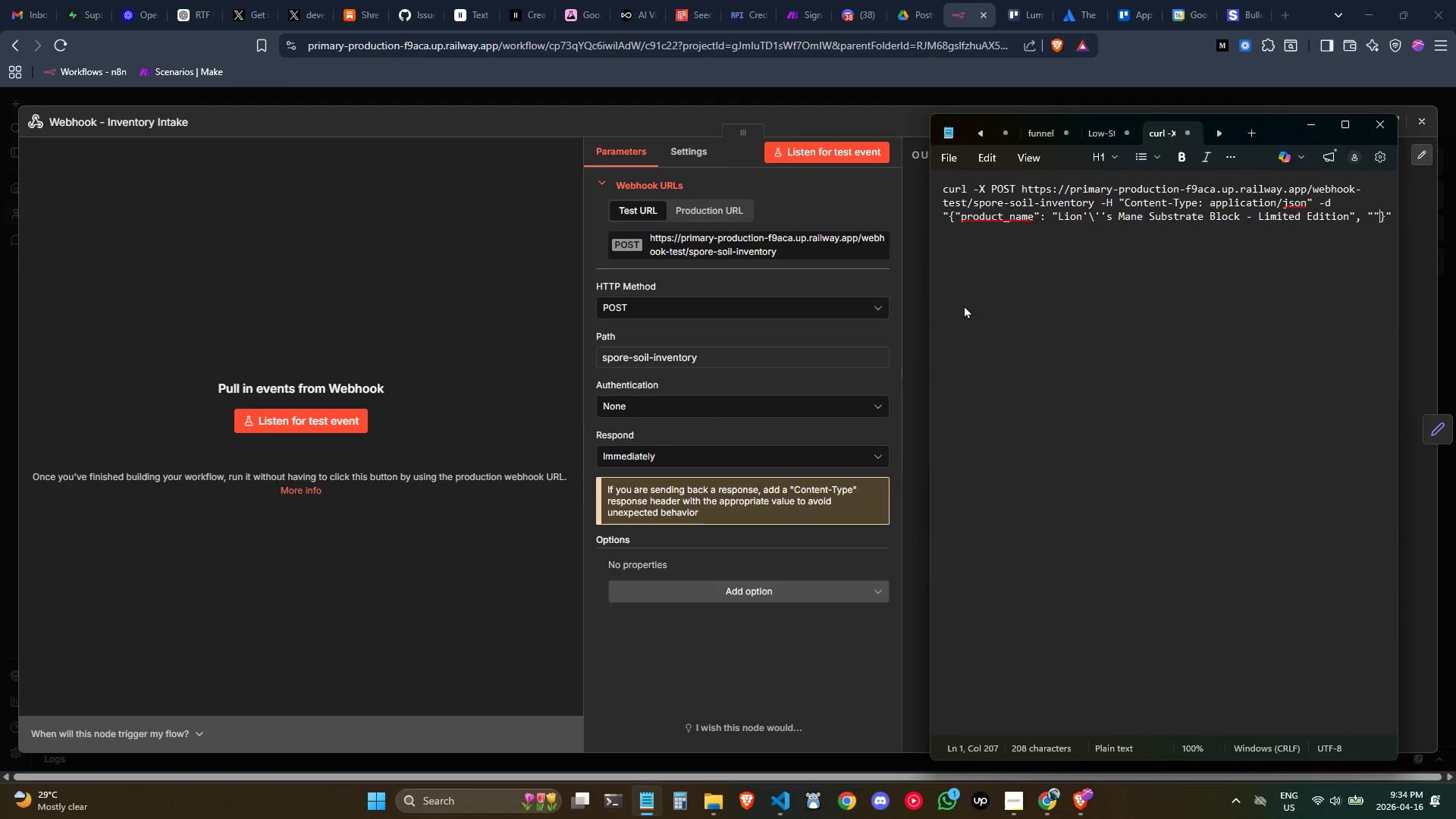 
key(ArrowLeft)
 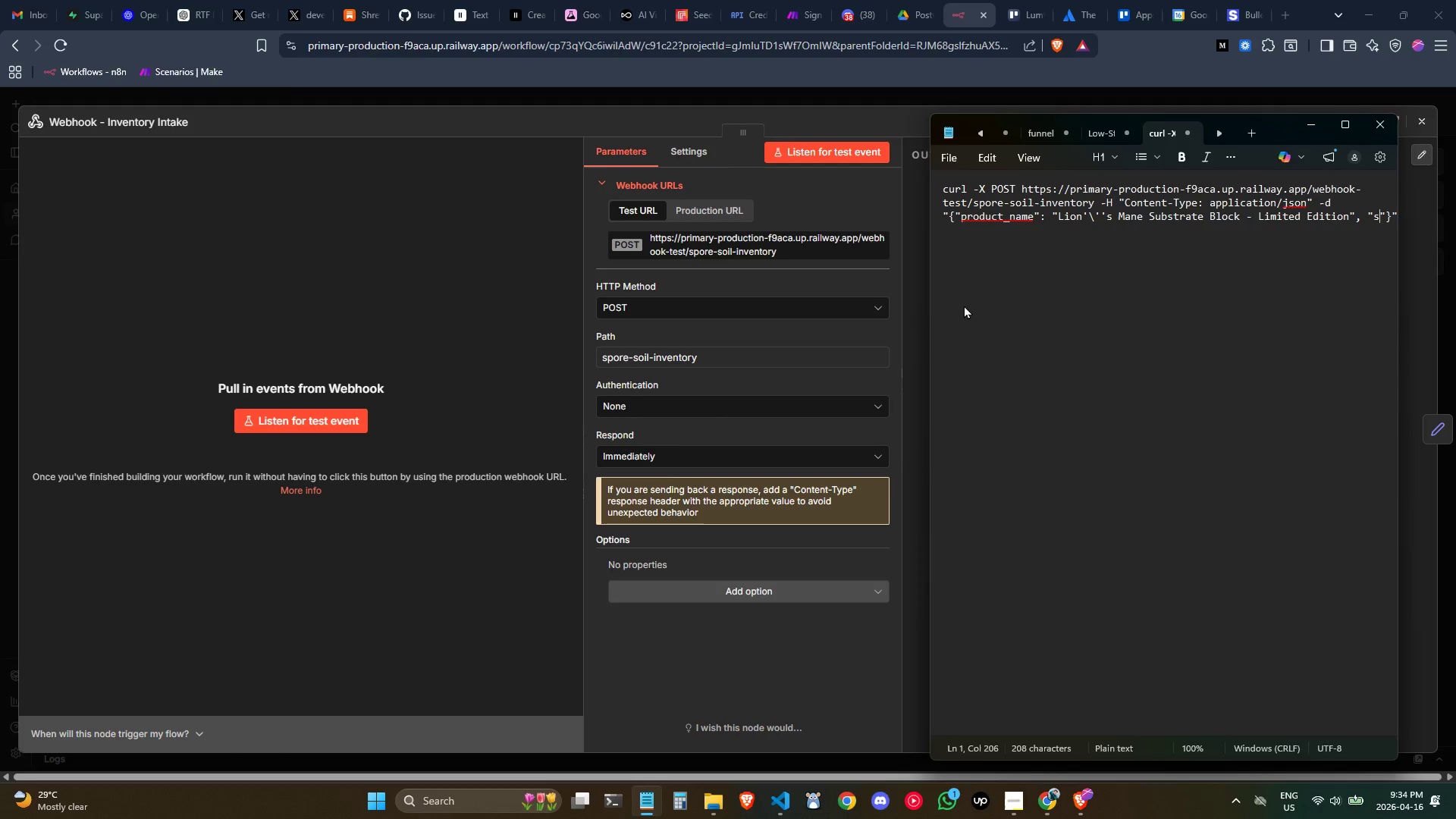 
type(sku)
 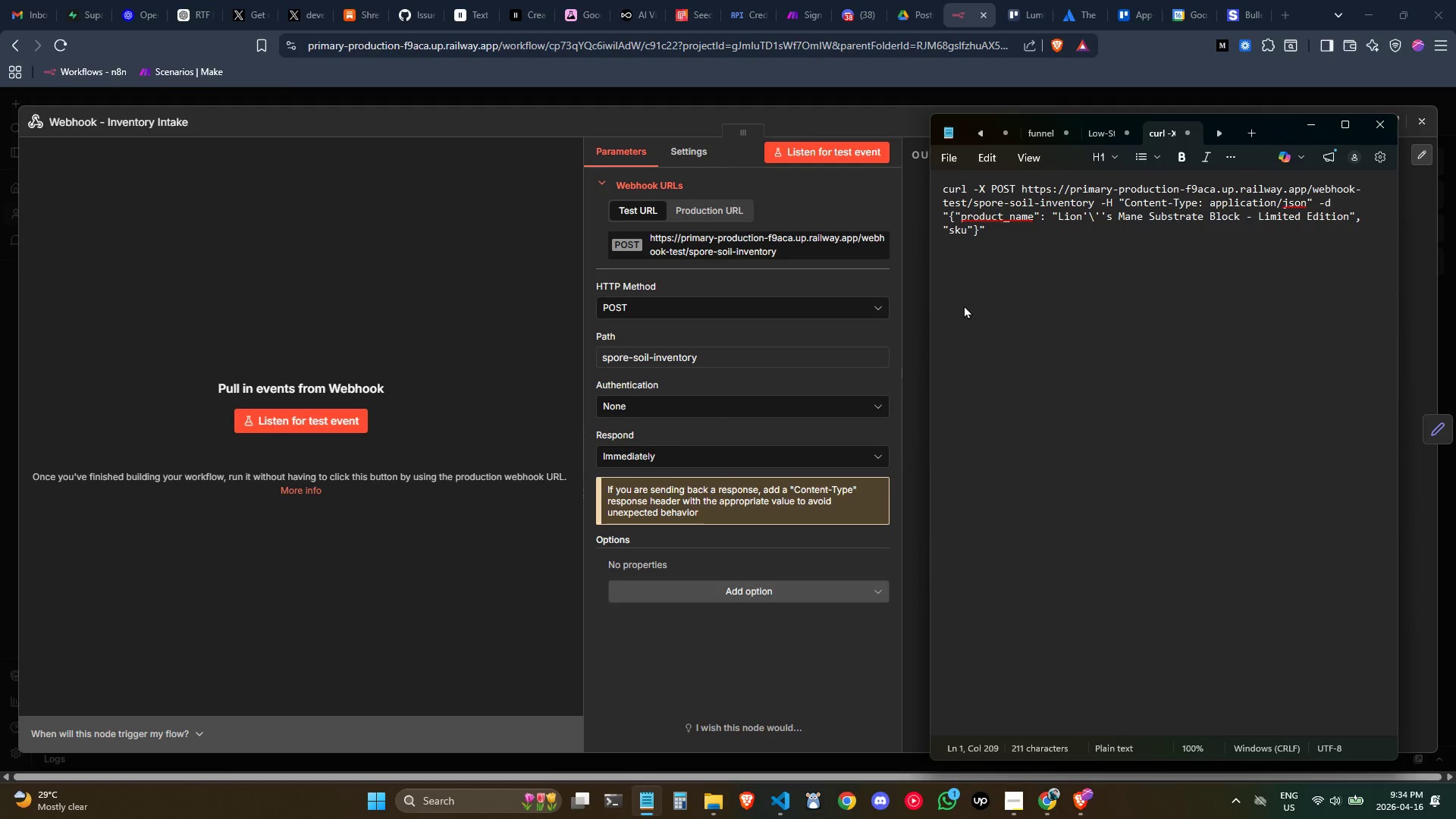 
key(ArrowRight)
 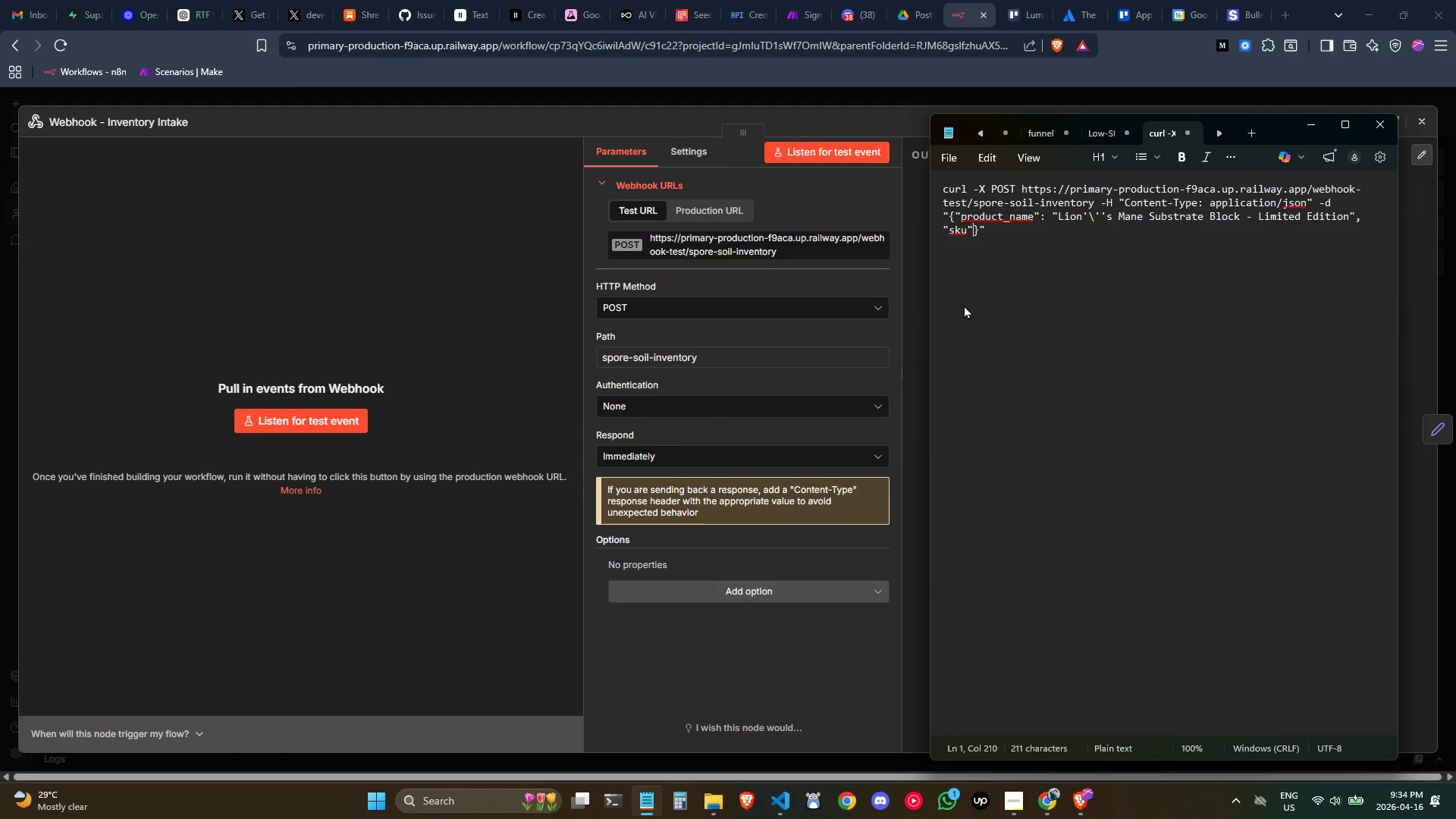 
key(Shift+Semicolon)
 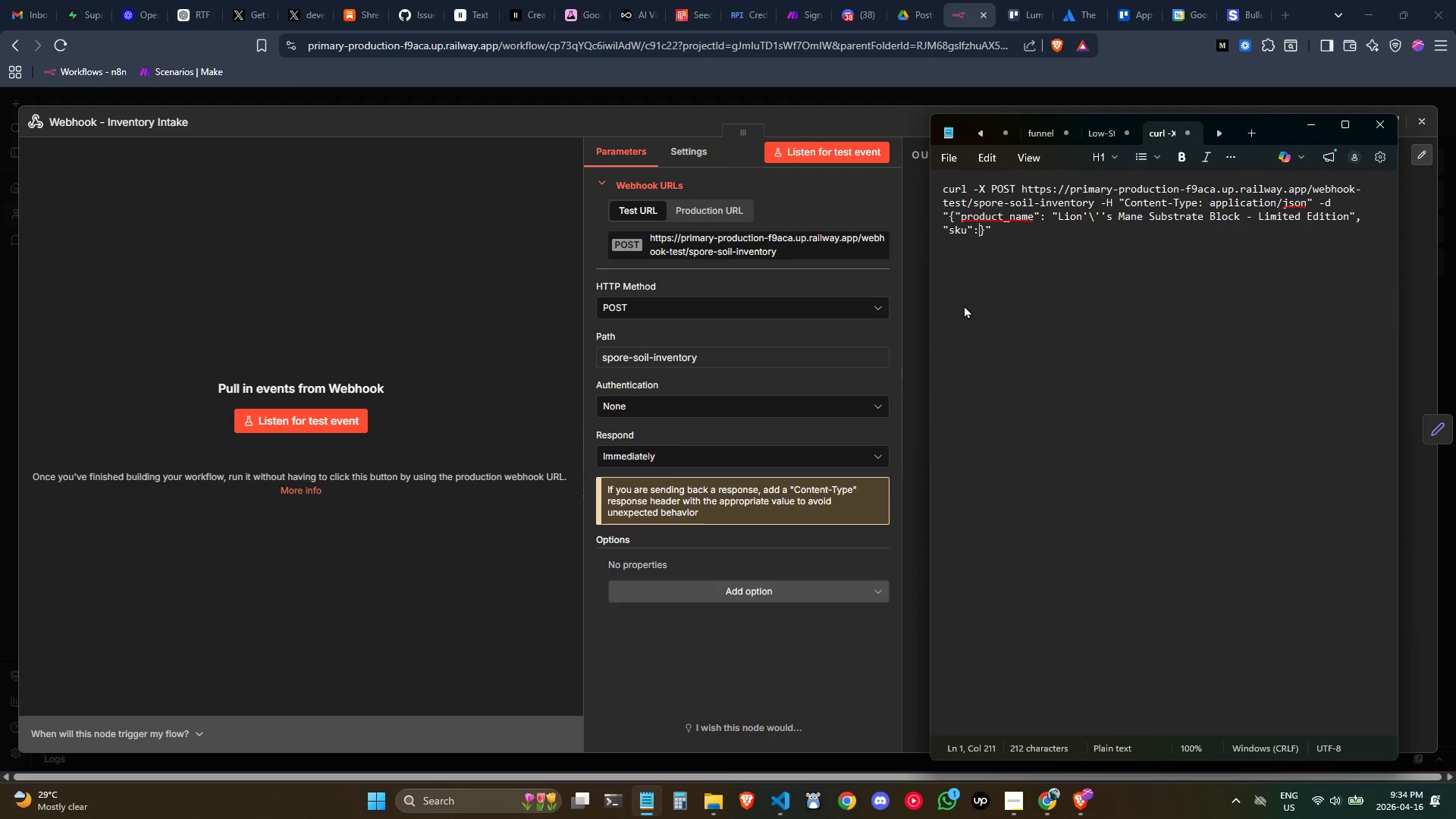 
key(Space)
 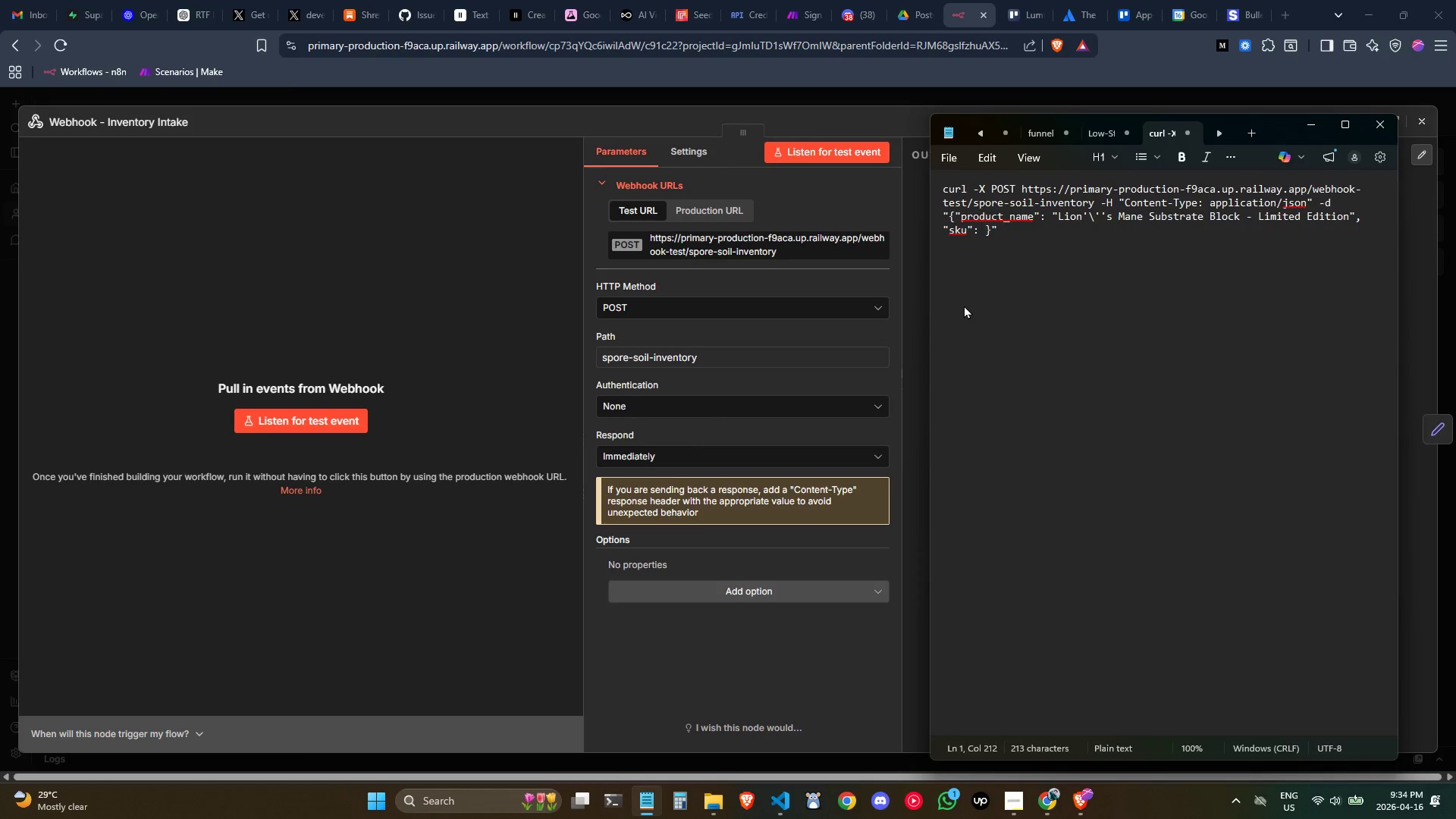 
key(Shift+Quote)
 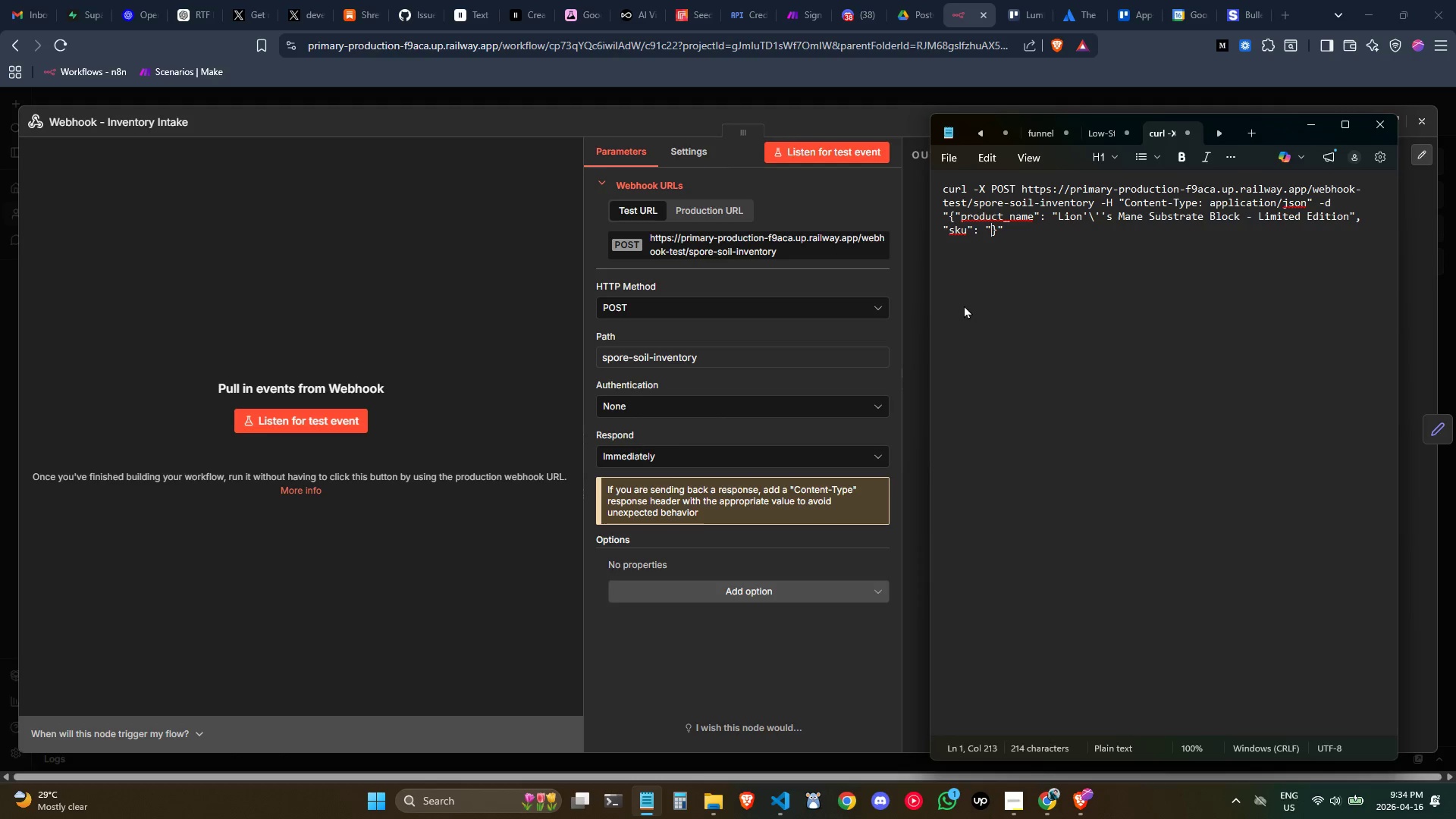 
key(Shift+Quote)
 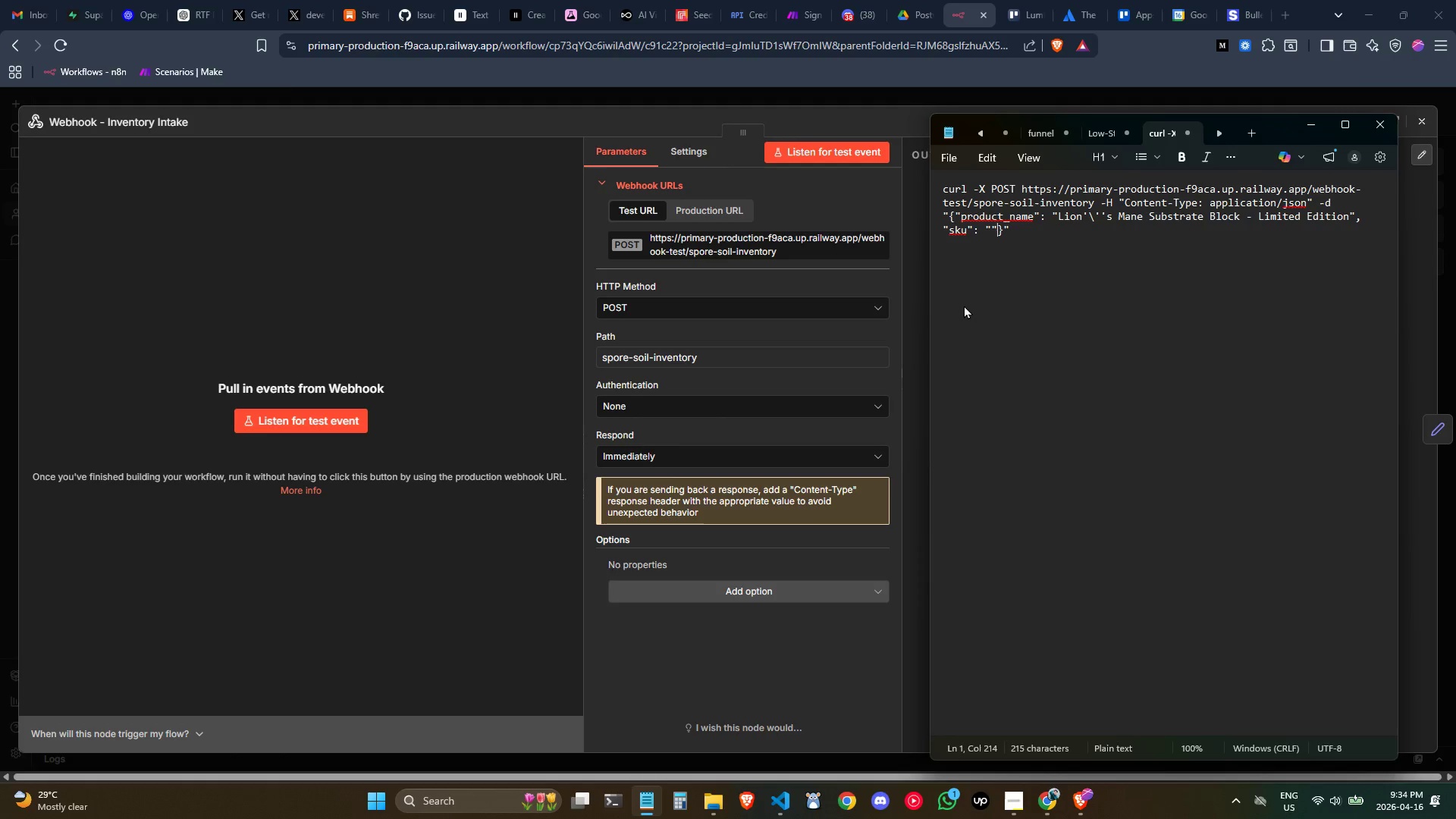 
key(ArrowLeft)
 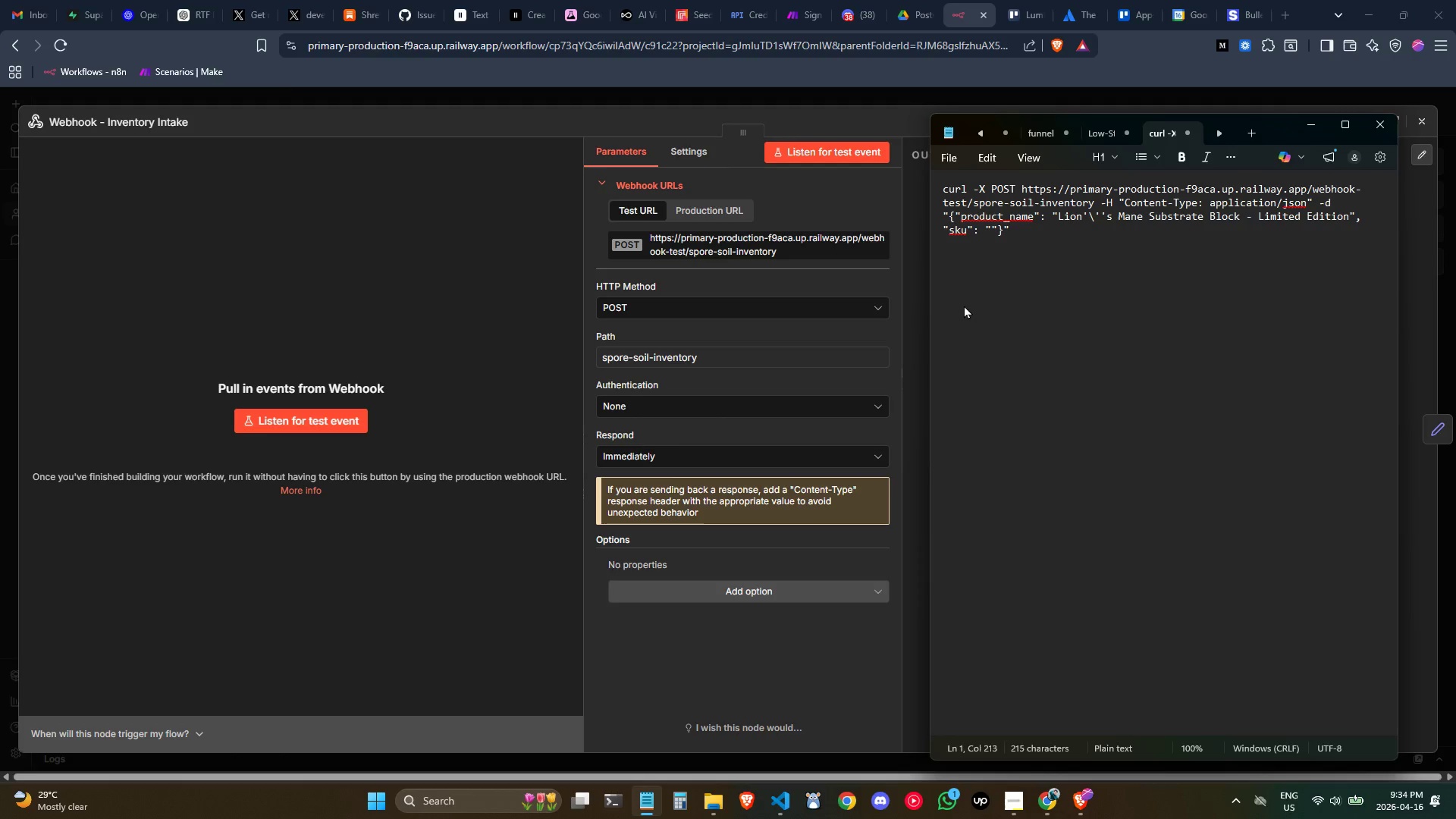 
type(SS-LM-SUB-LE-001)
 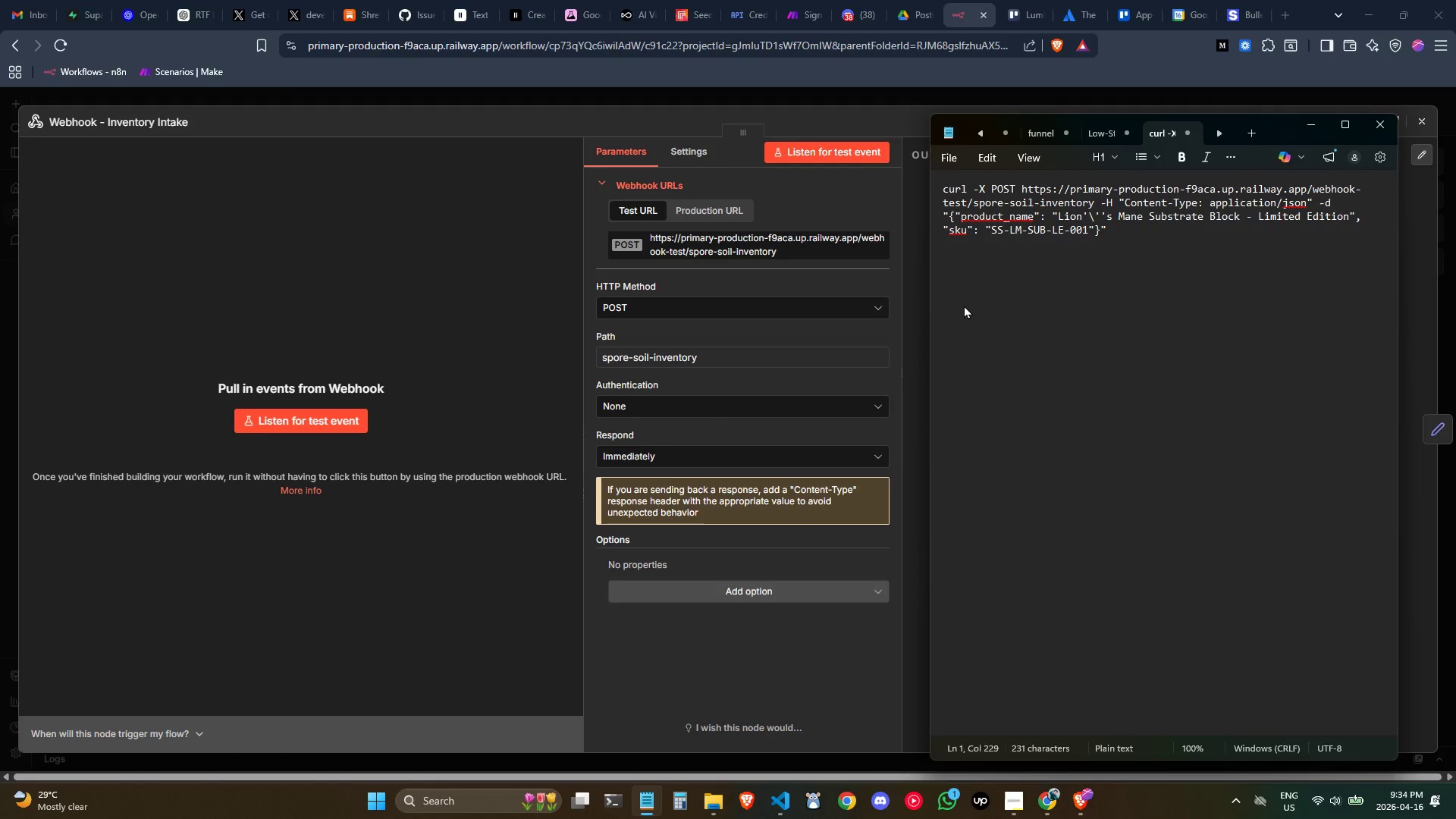 
key(ArrowRight)
 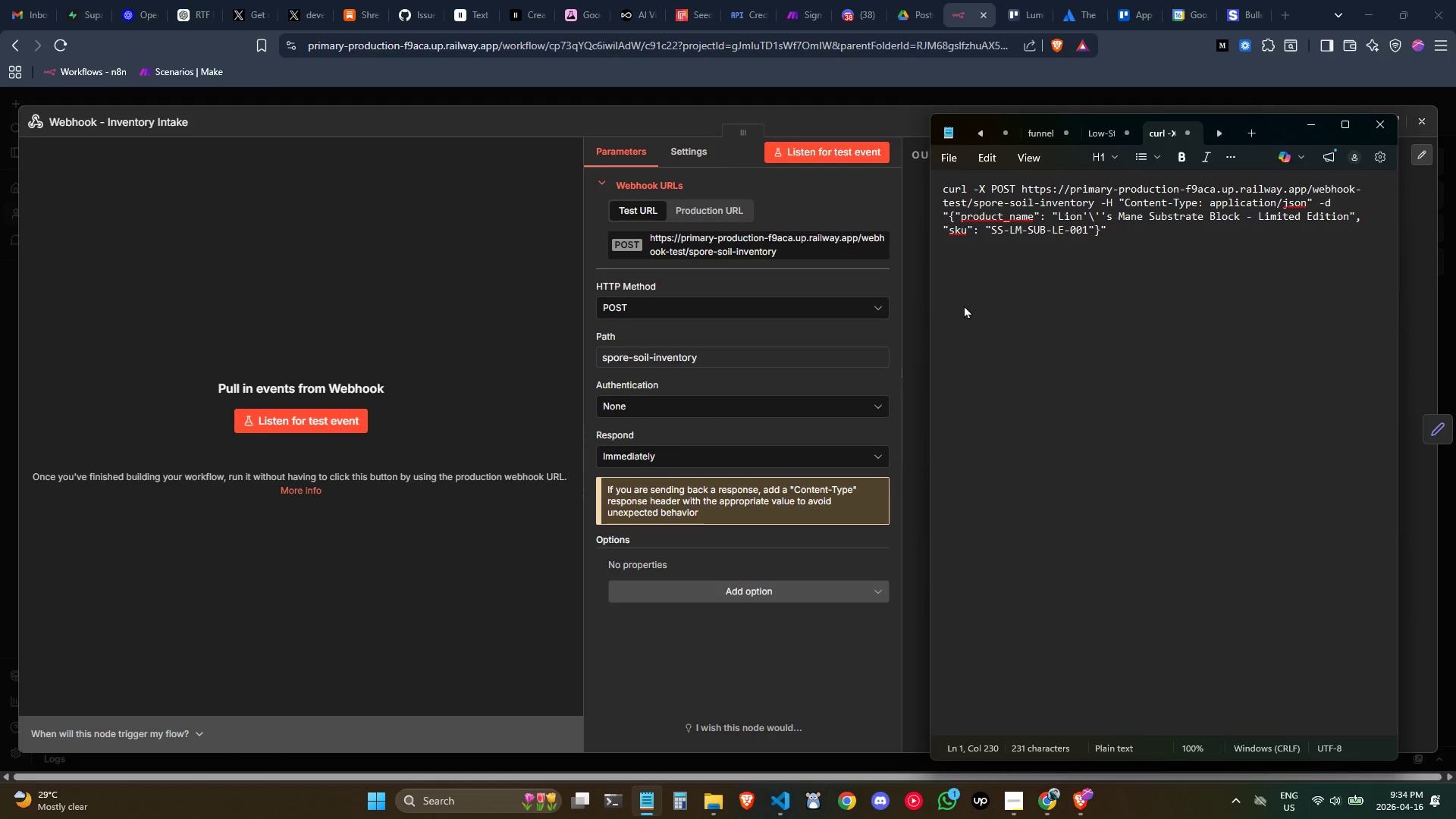 
key(Comma)
 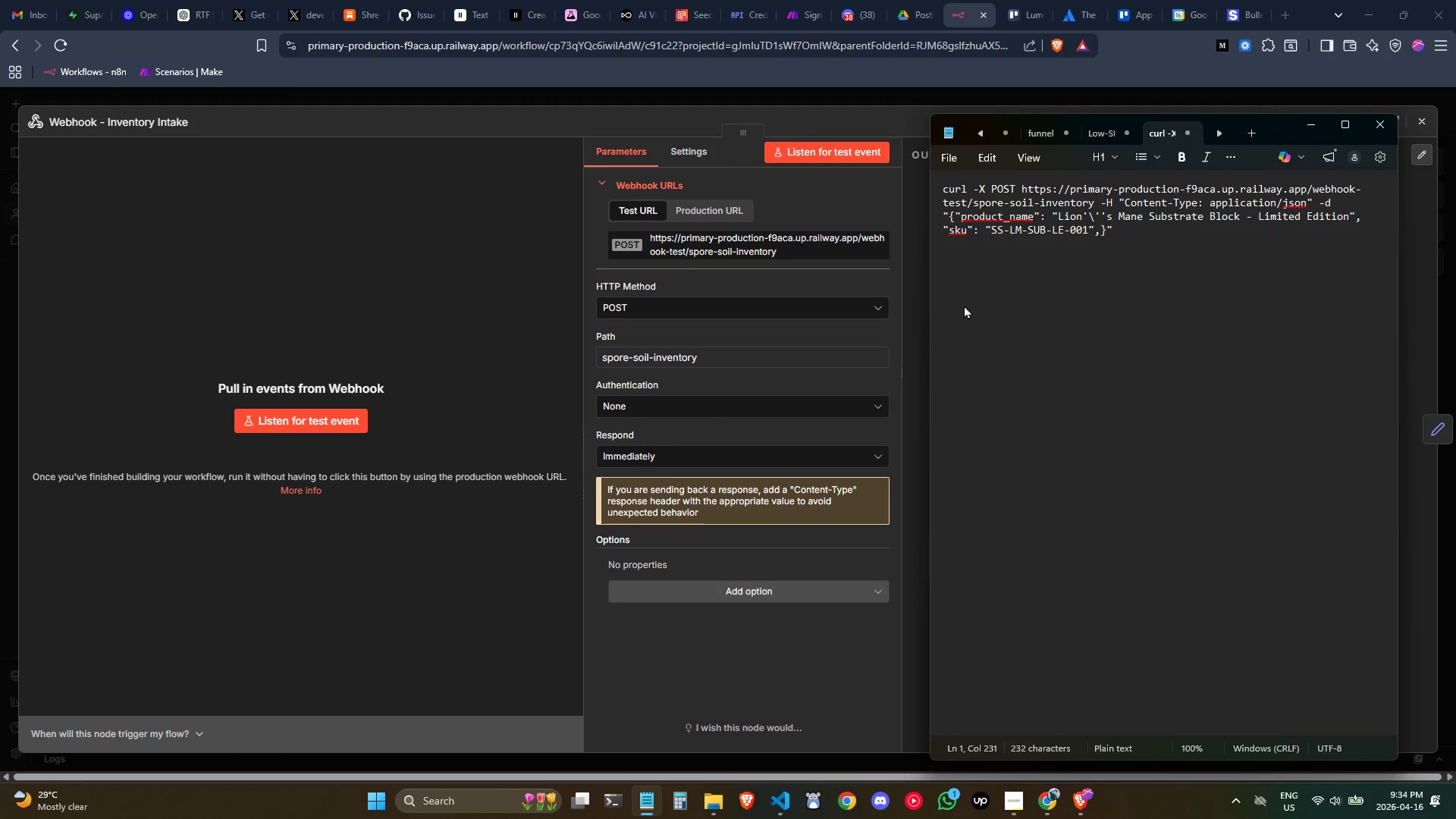 
key(Space)
 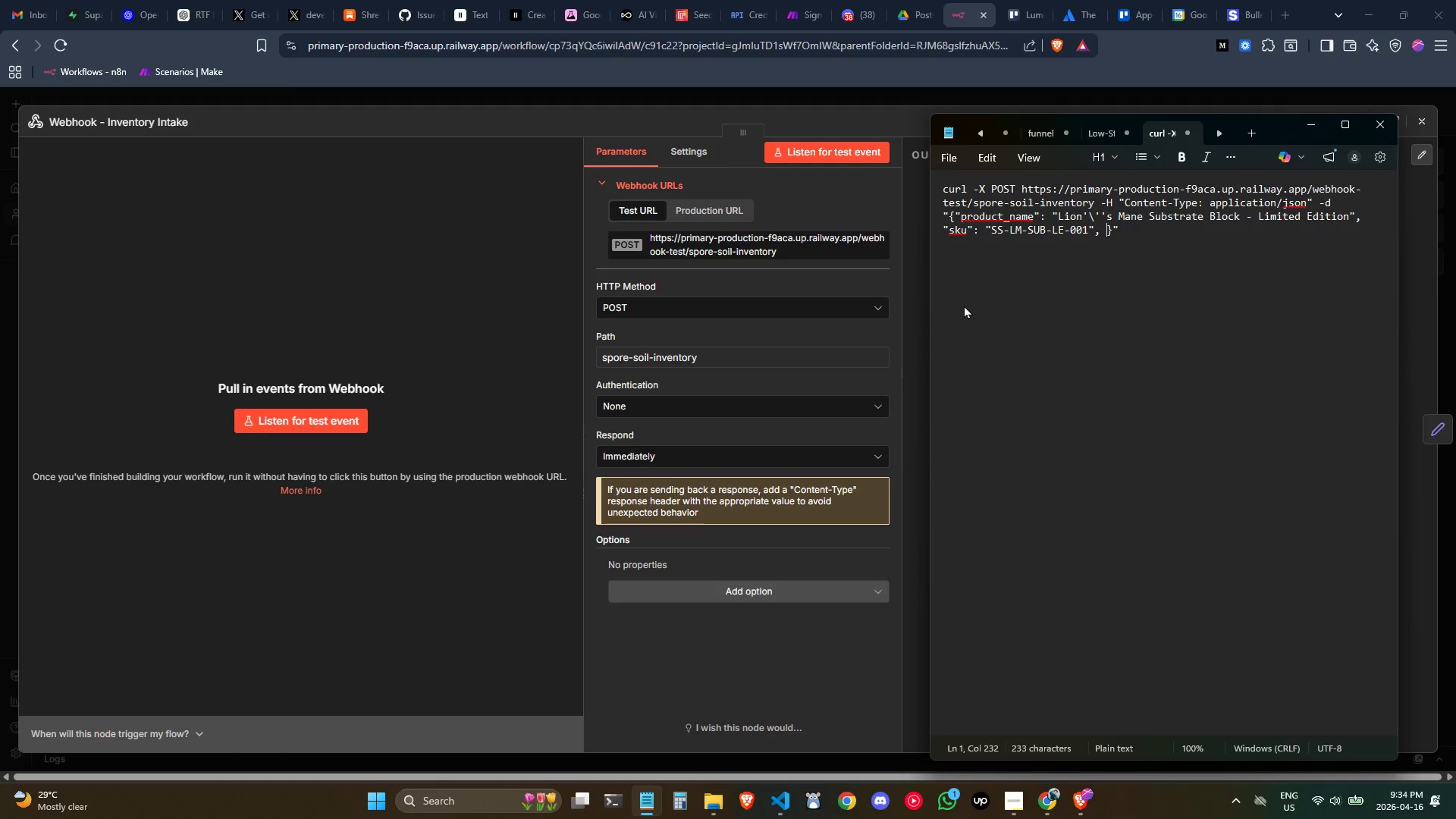 
key(Shift+Quote)
 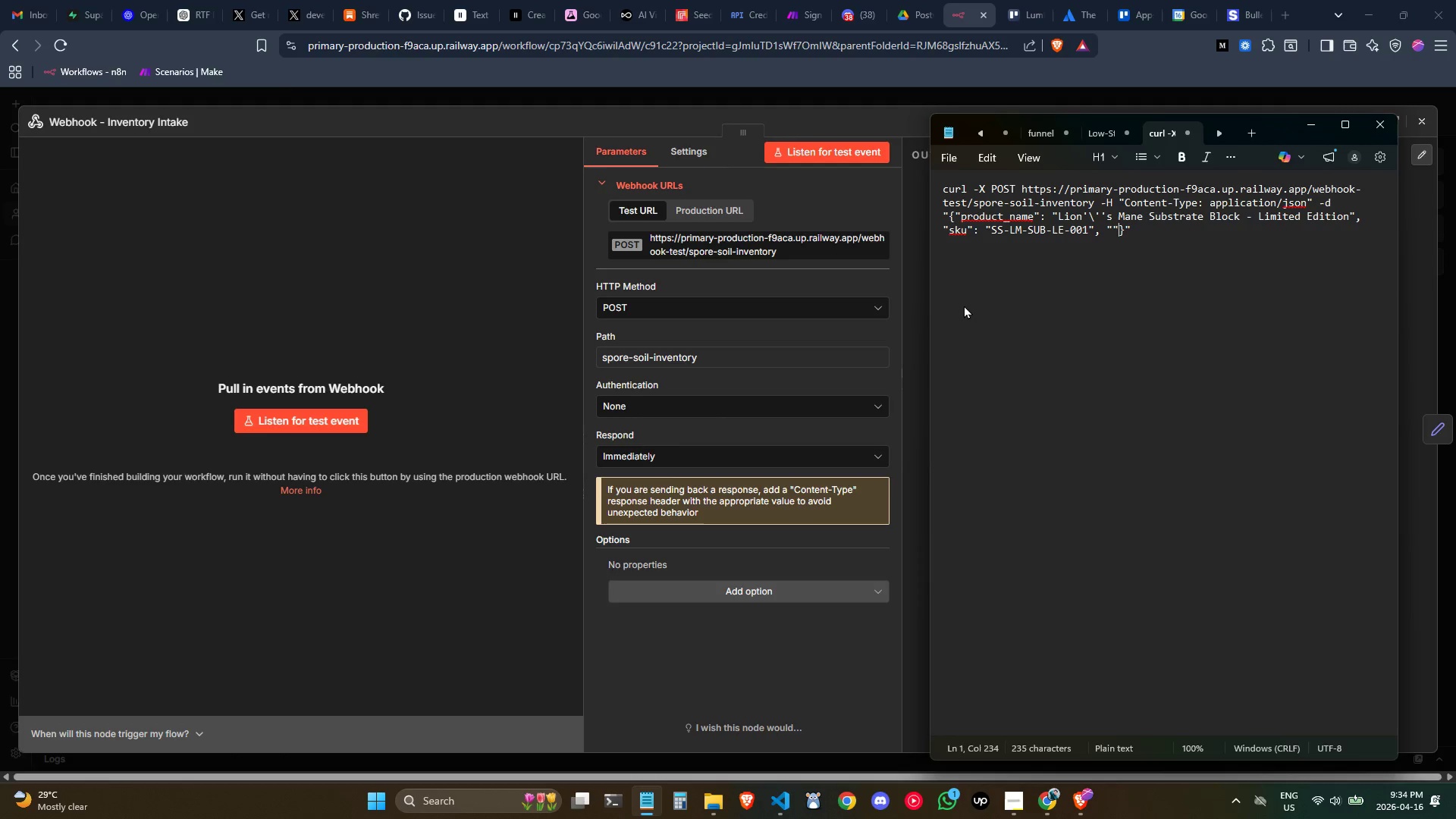 
key(Shift+Quote)
 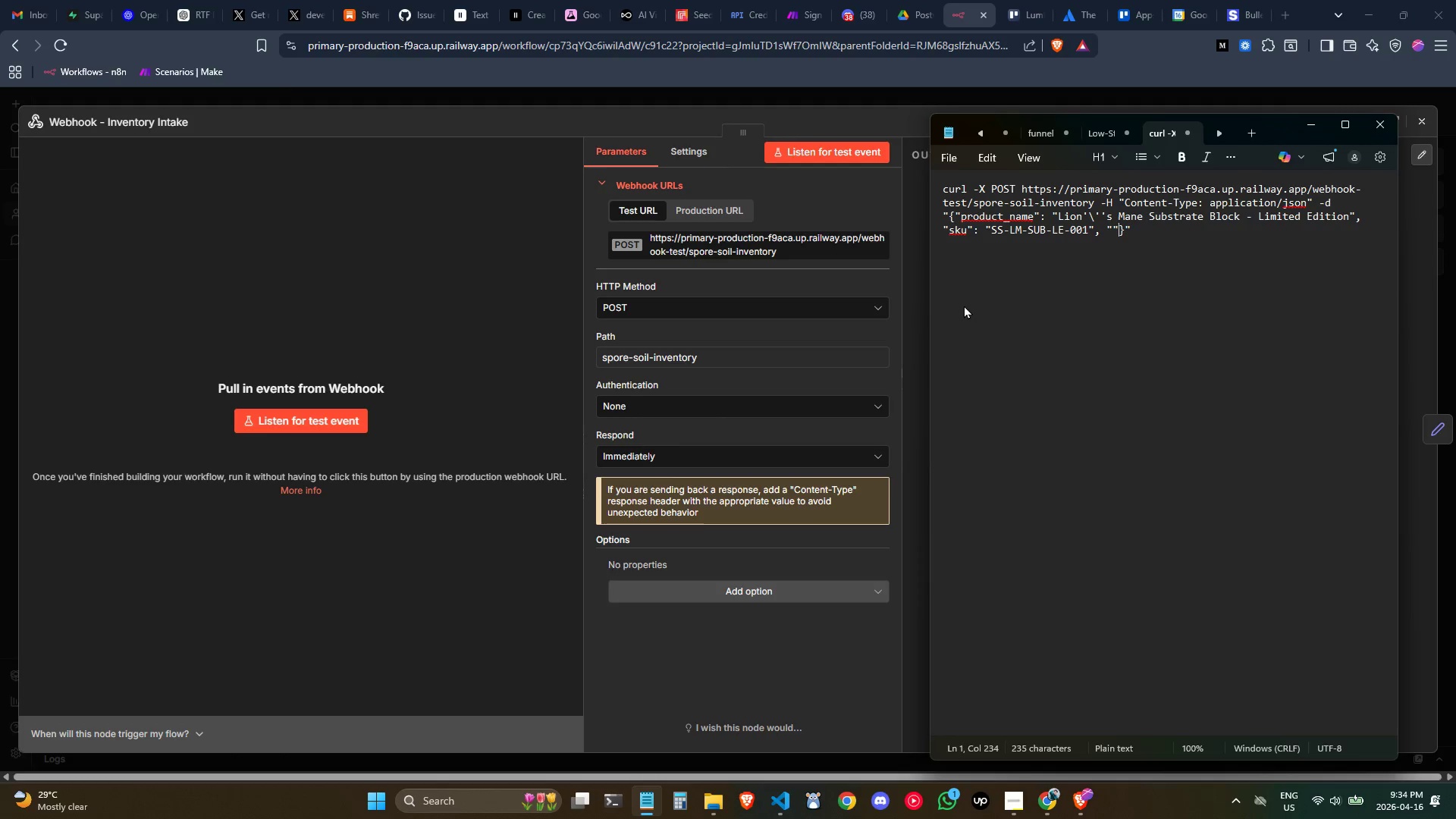 
key(ArrowLeft)
 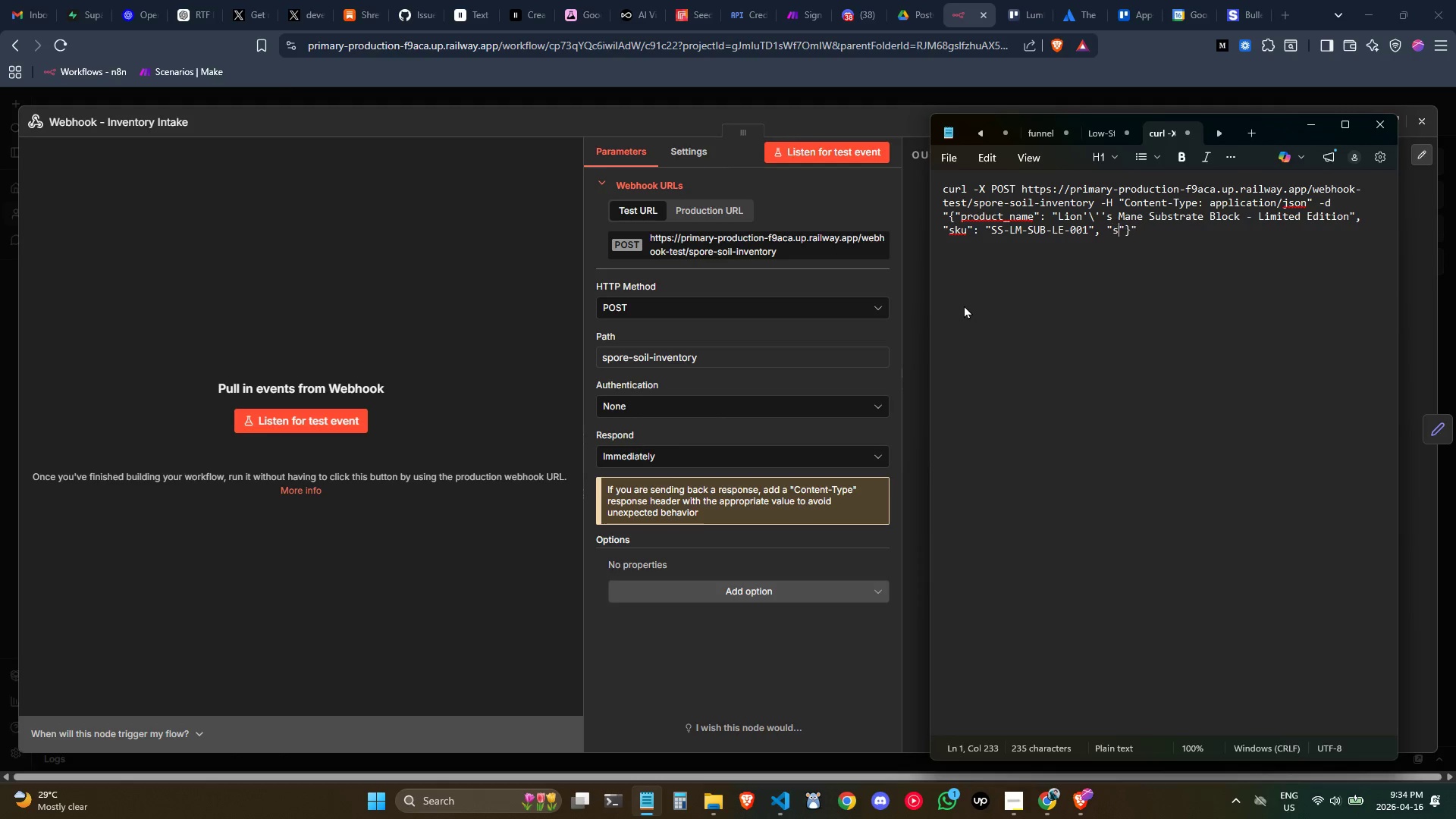 
type(stock_level)
 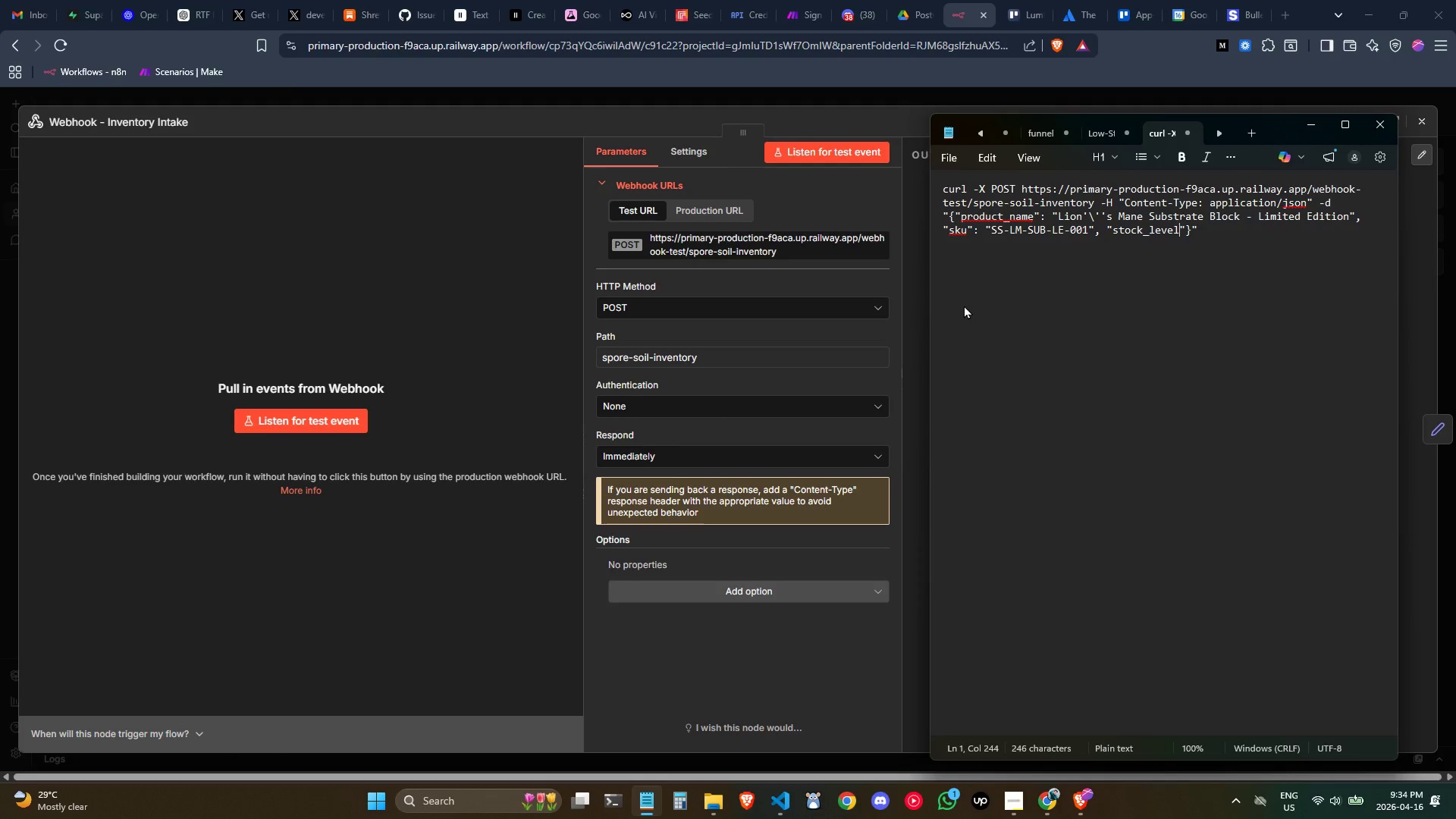 
key(ArrowRight)
 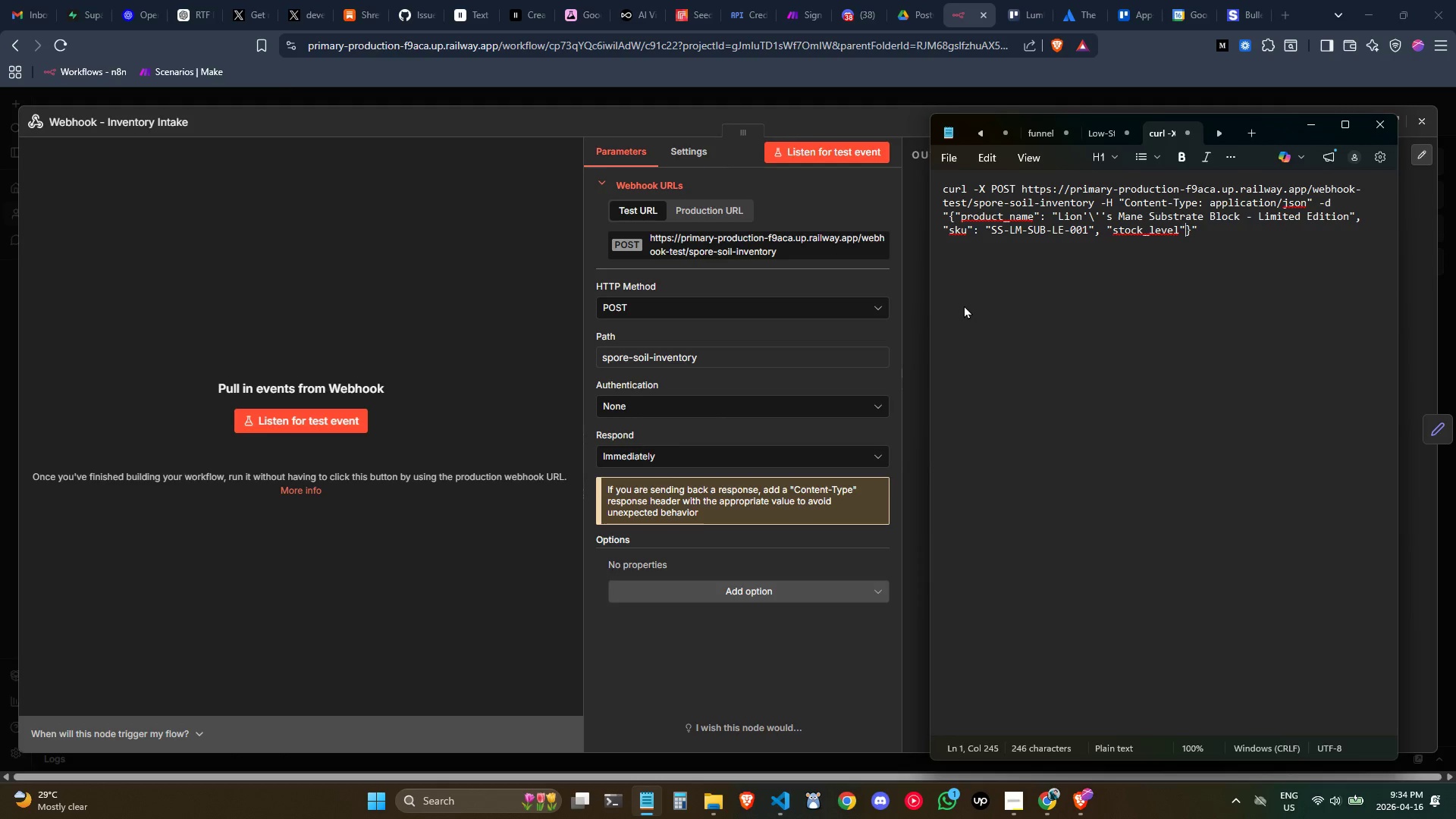 
type(: 18, )
 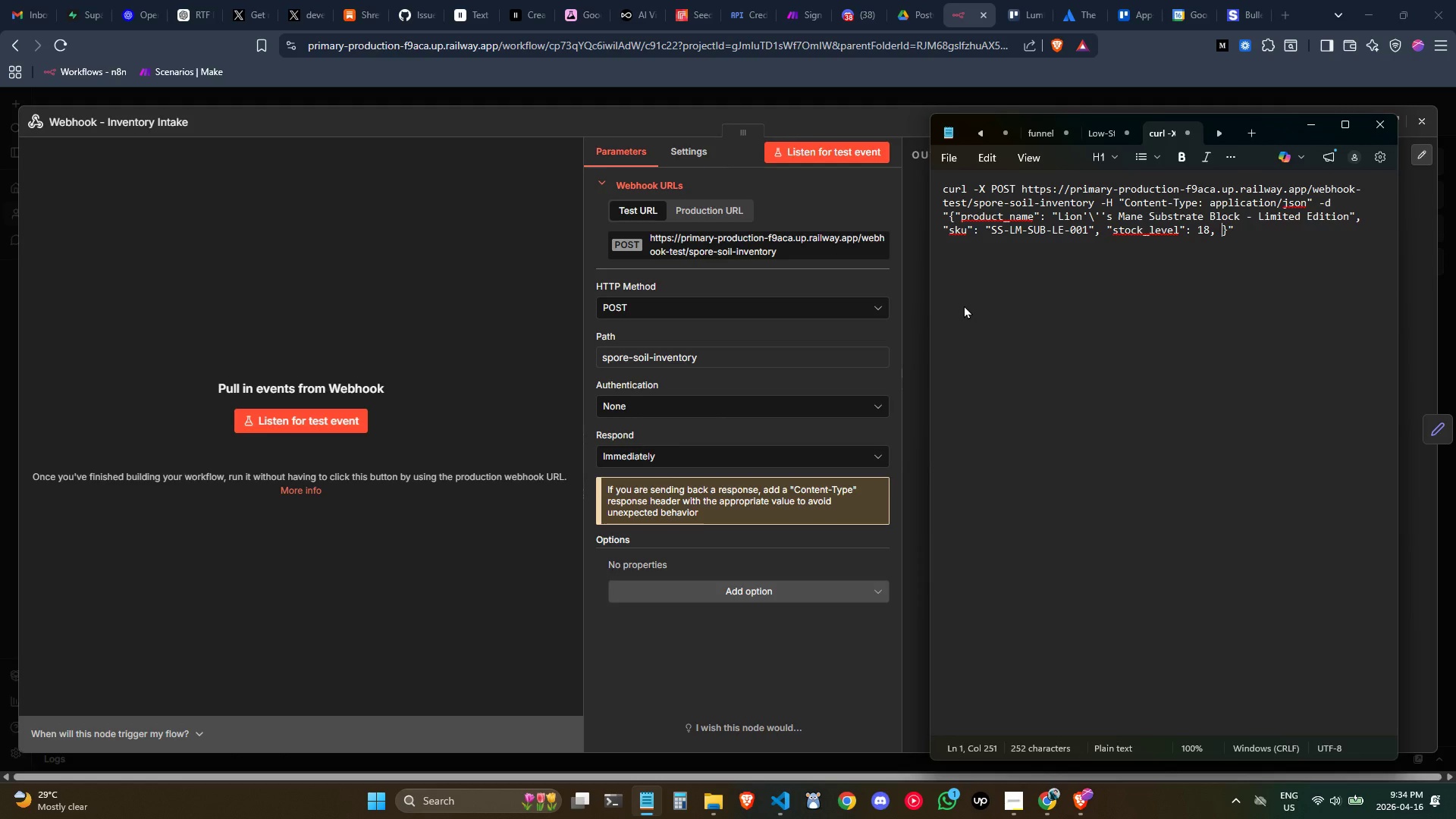 
key(Shift+Quote)
 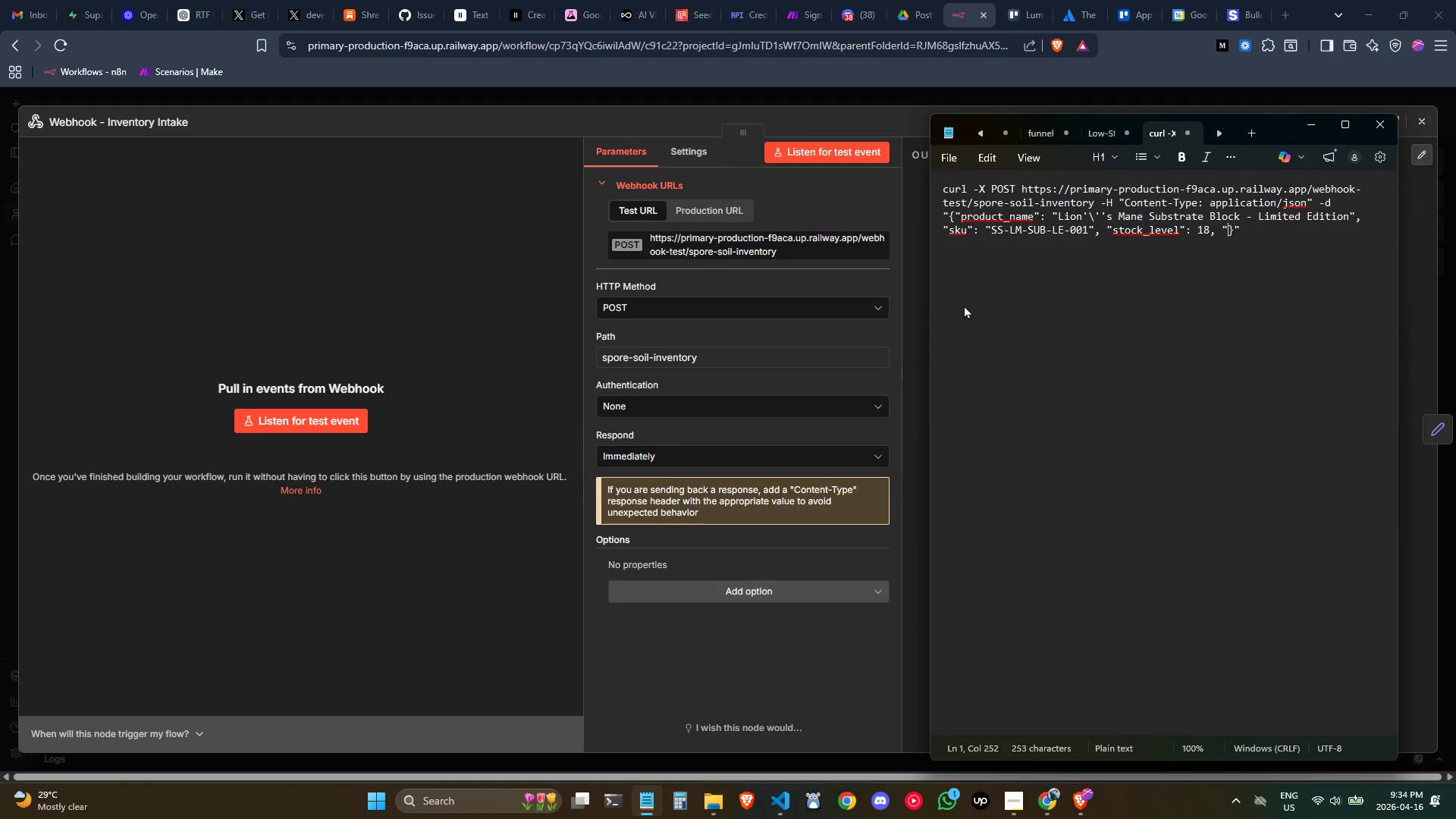 
key(Shift+Quote)
 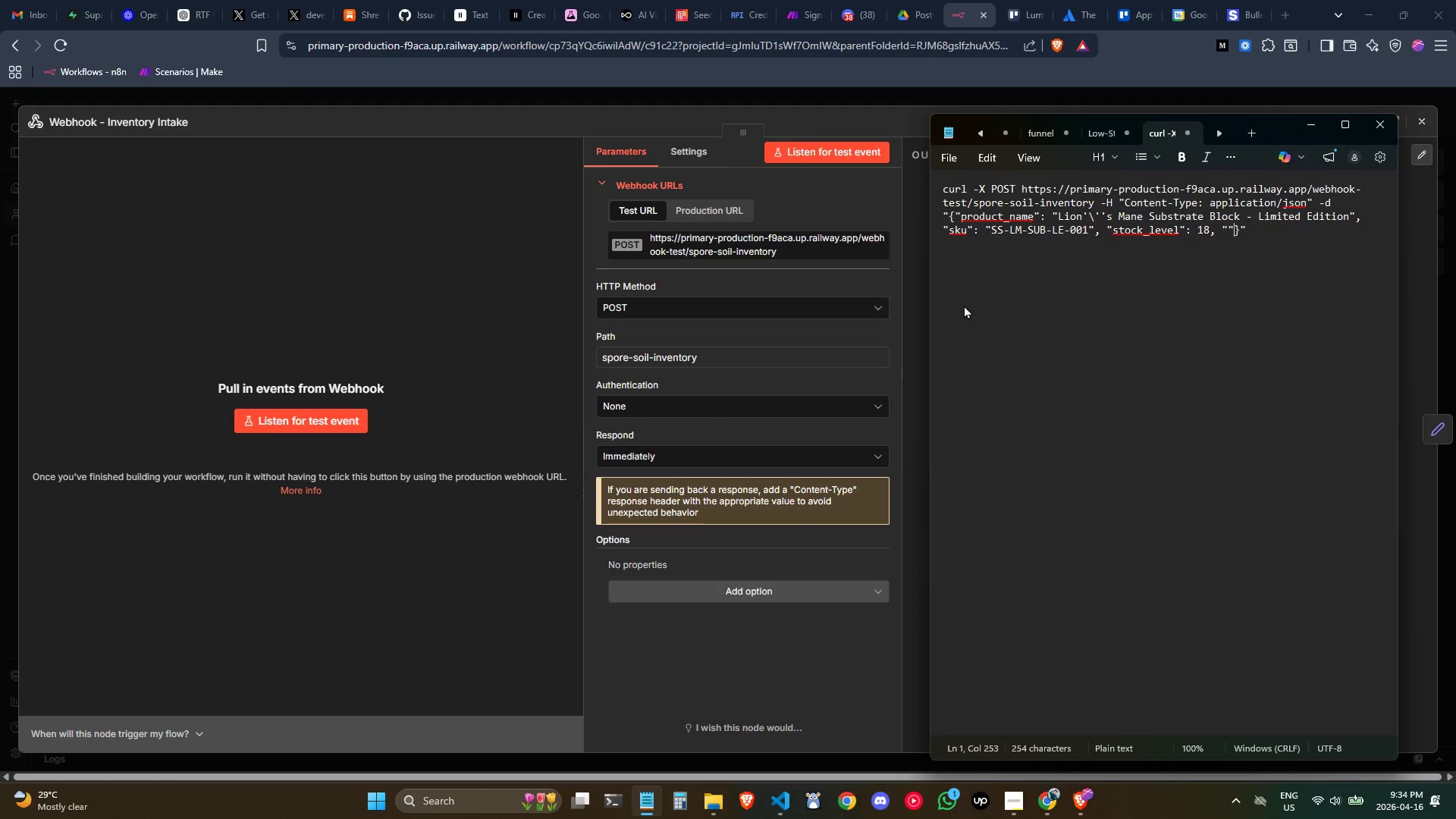 
key(ArrowLeft)
 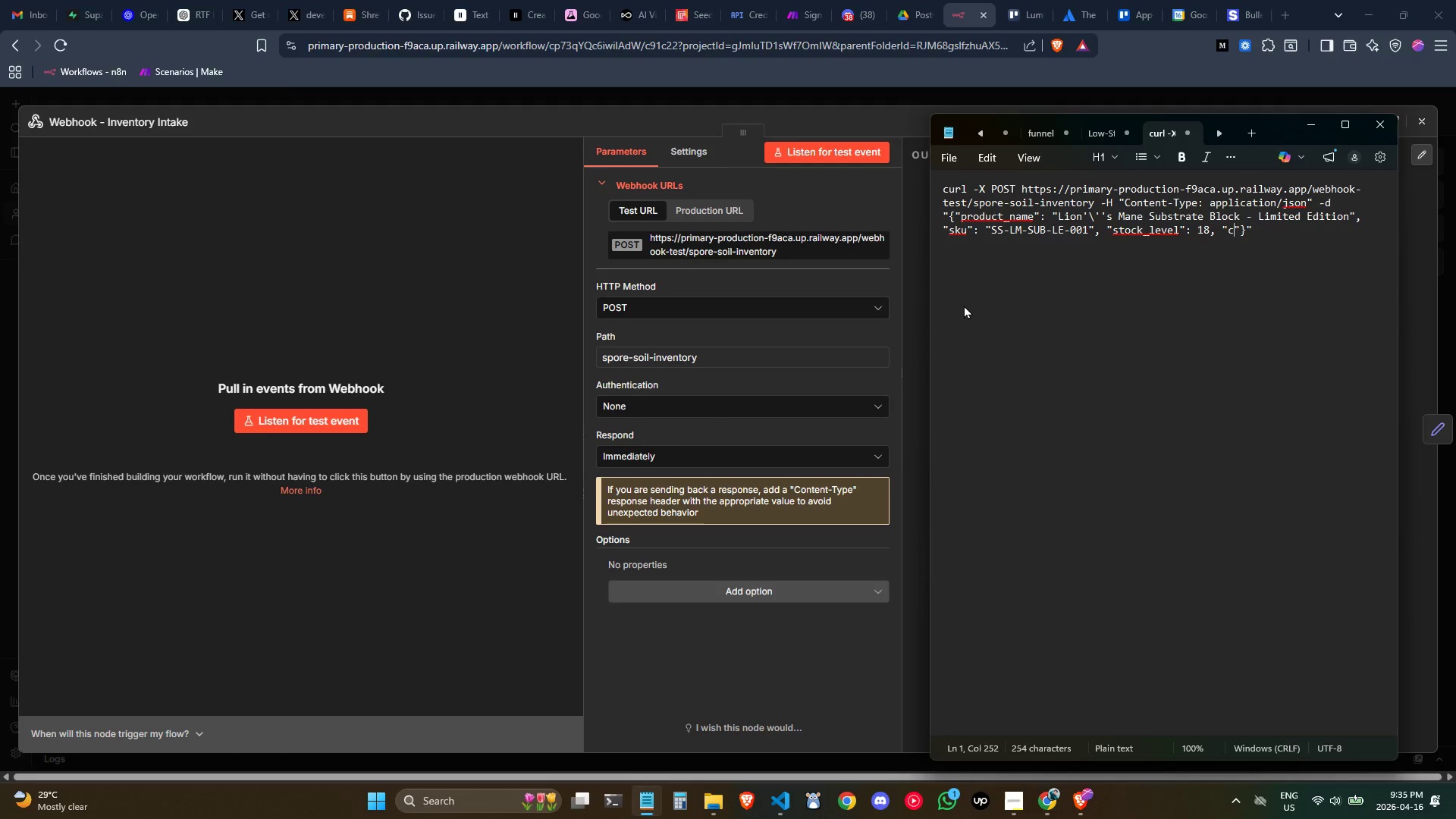 
type(category)
 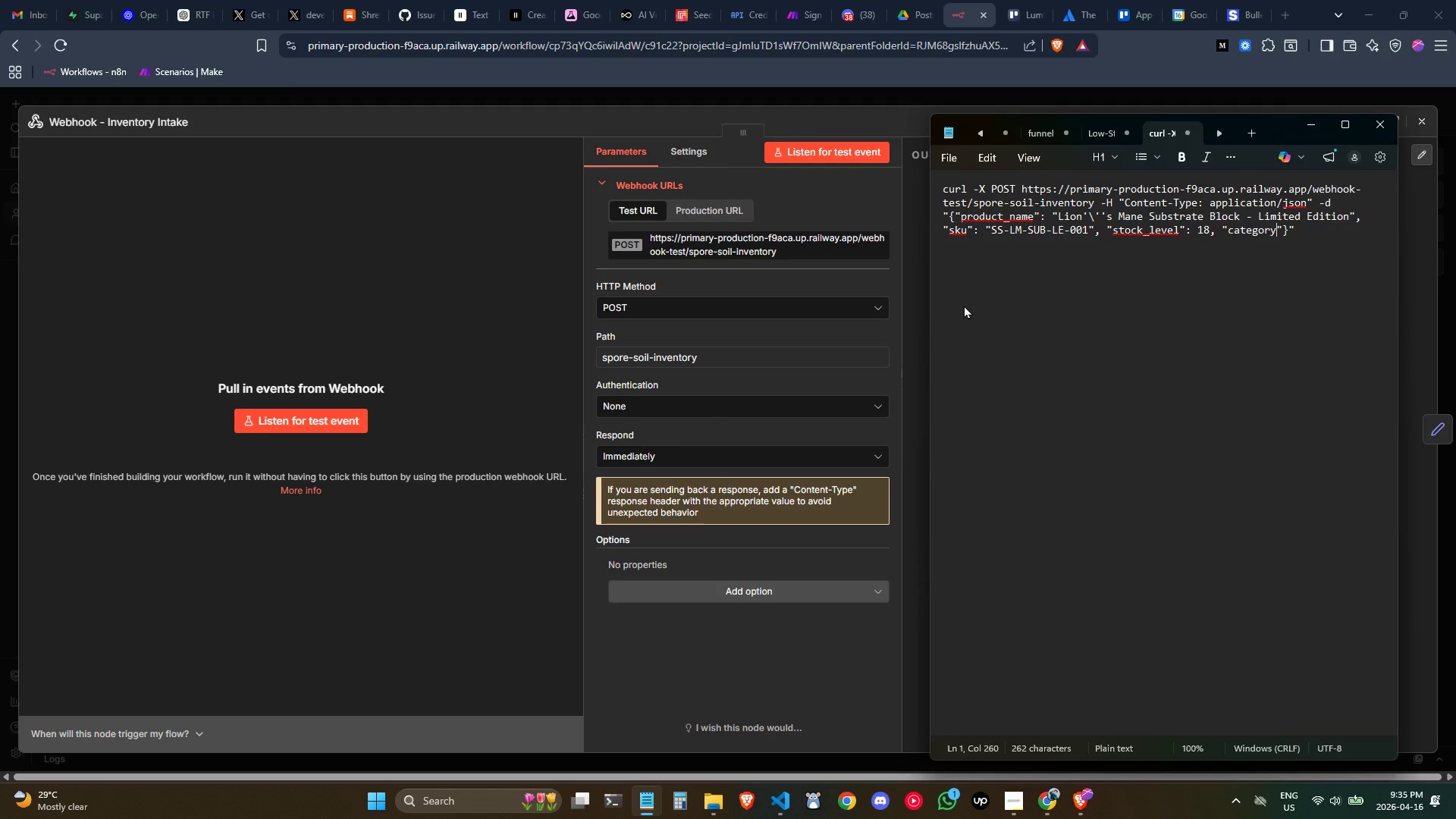 
key(ArrowRight)
 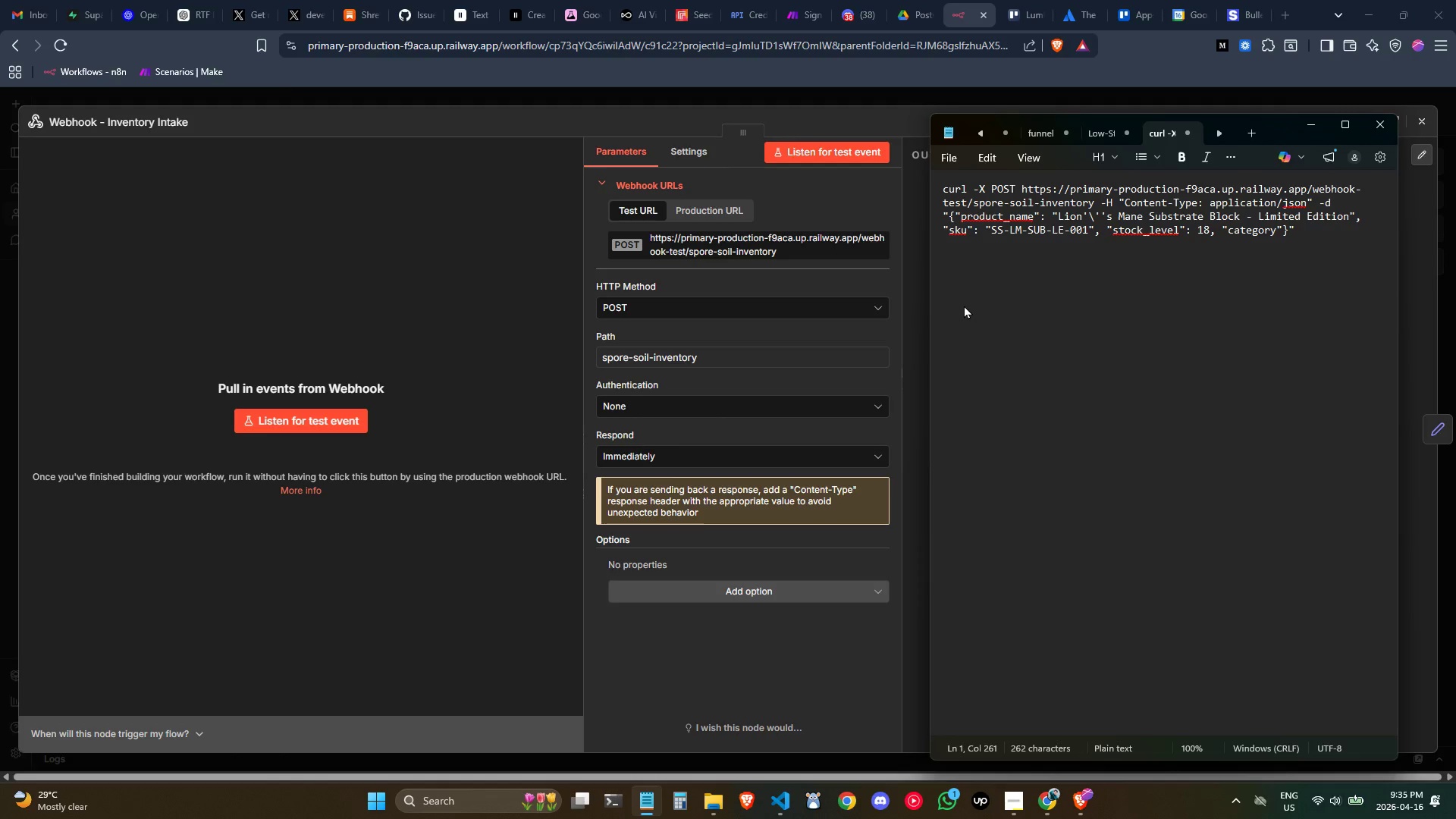 
key(Shift+ShiftLeft)
 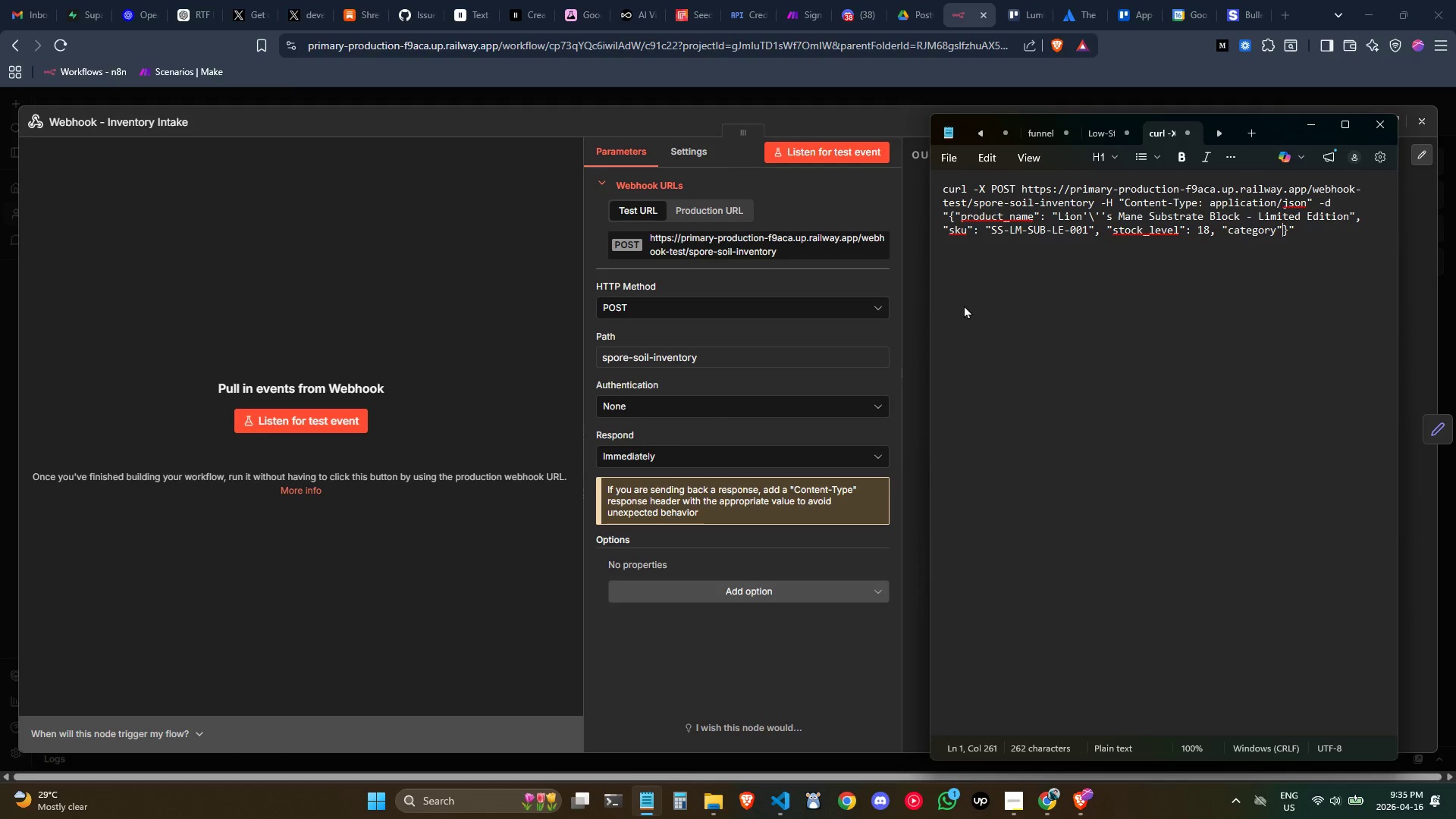 
key(Shift+Semicolon)
 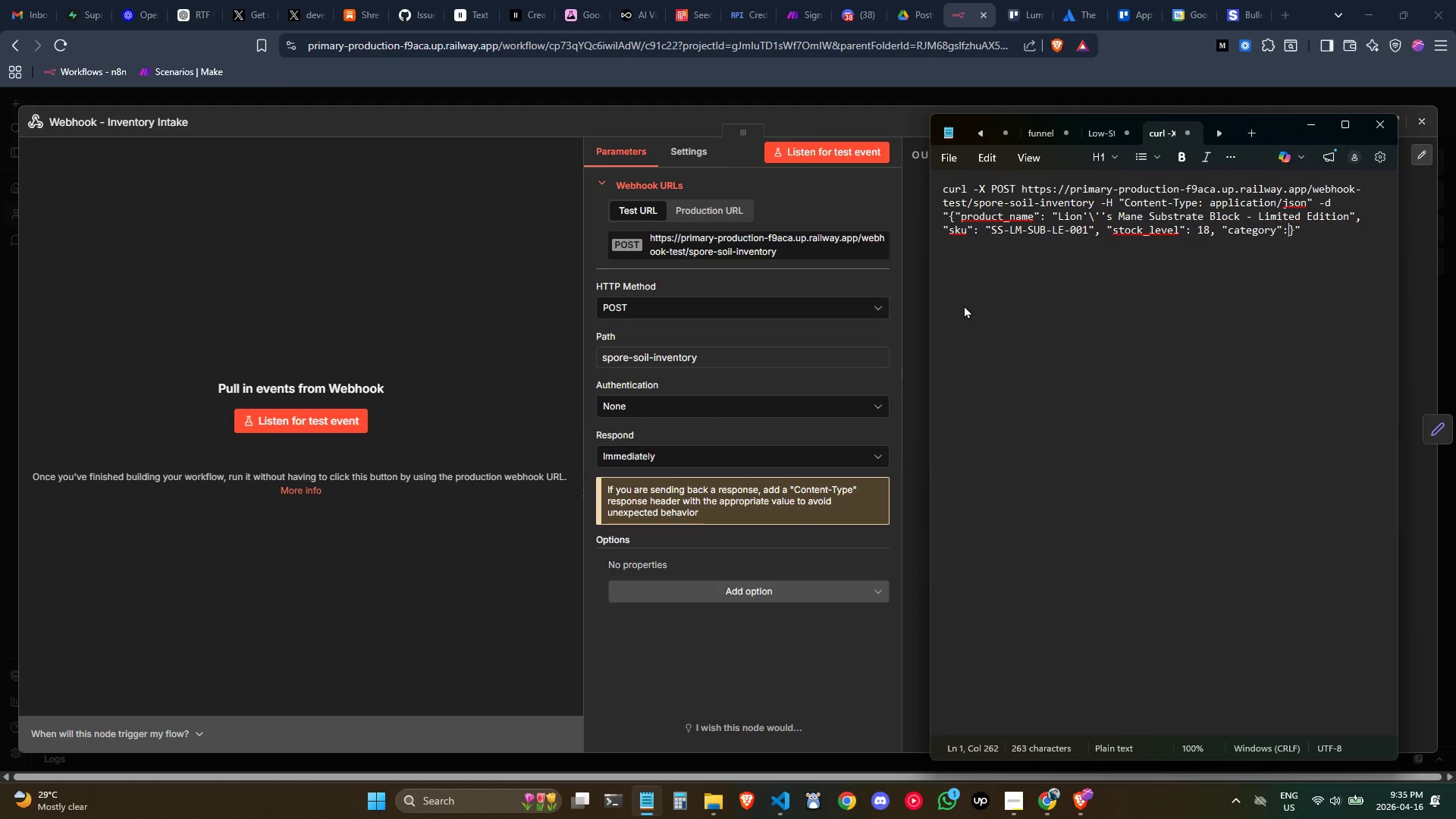 
key(Space)
 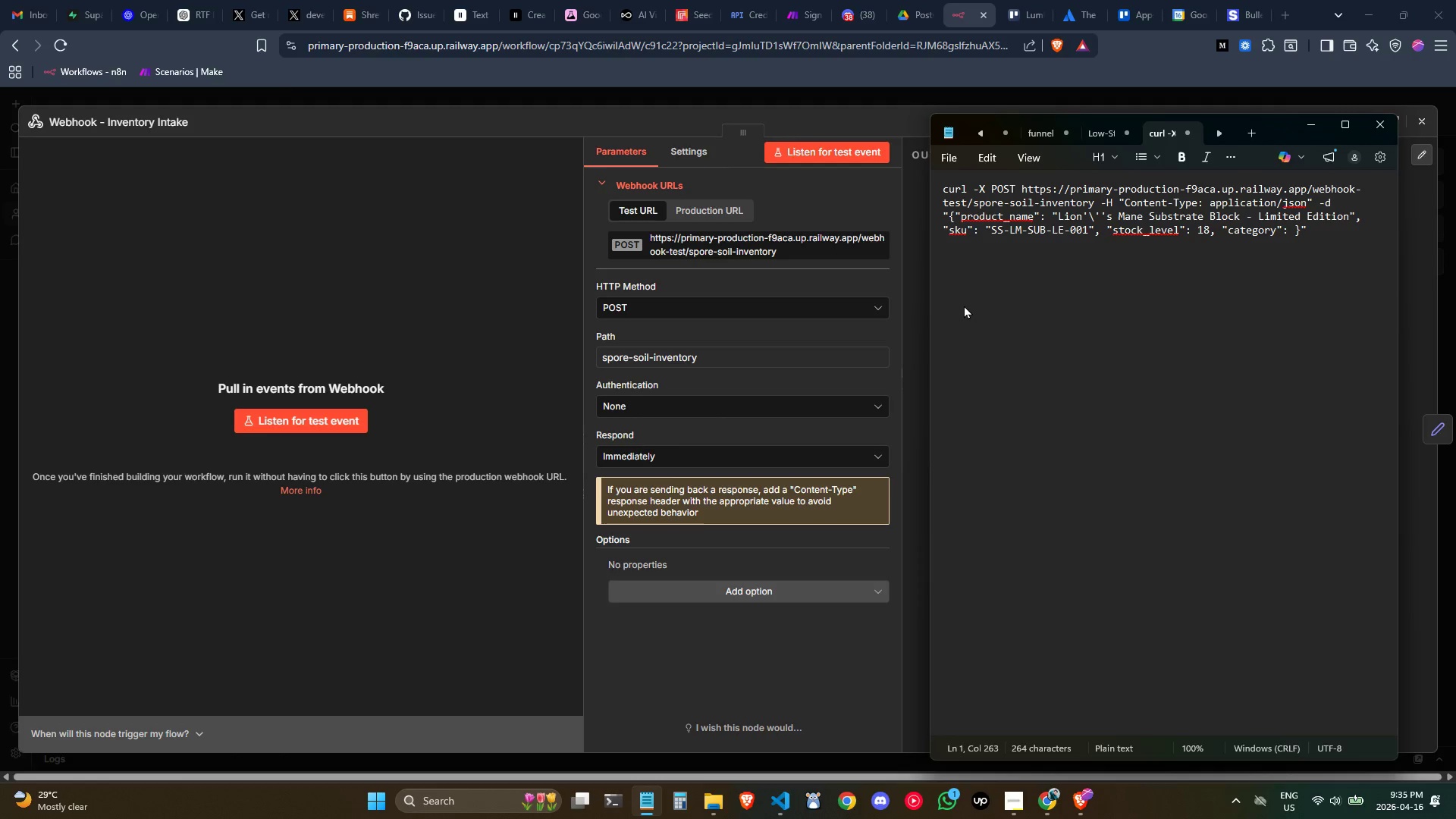 
key(Shift+Quote)
 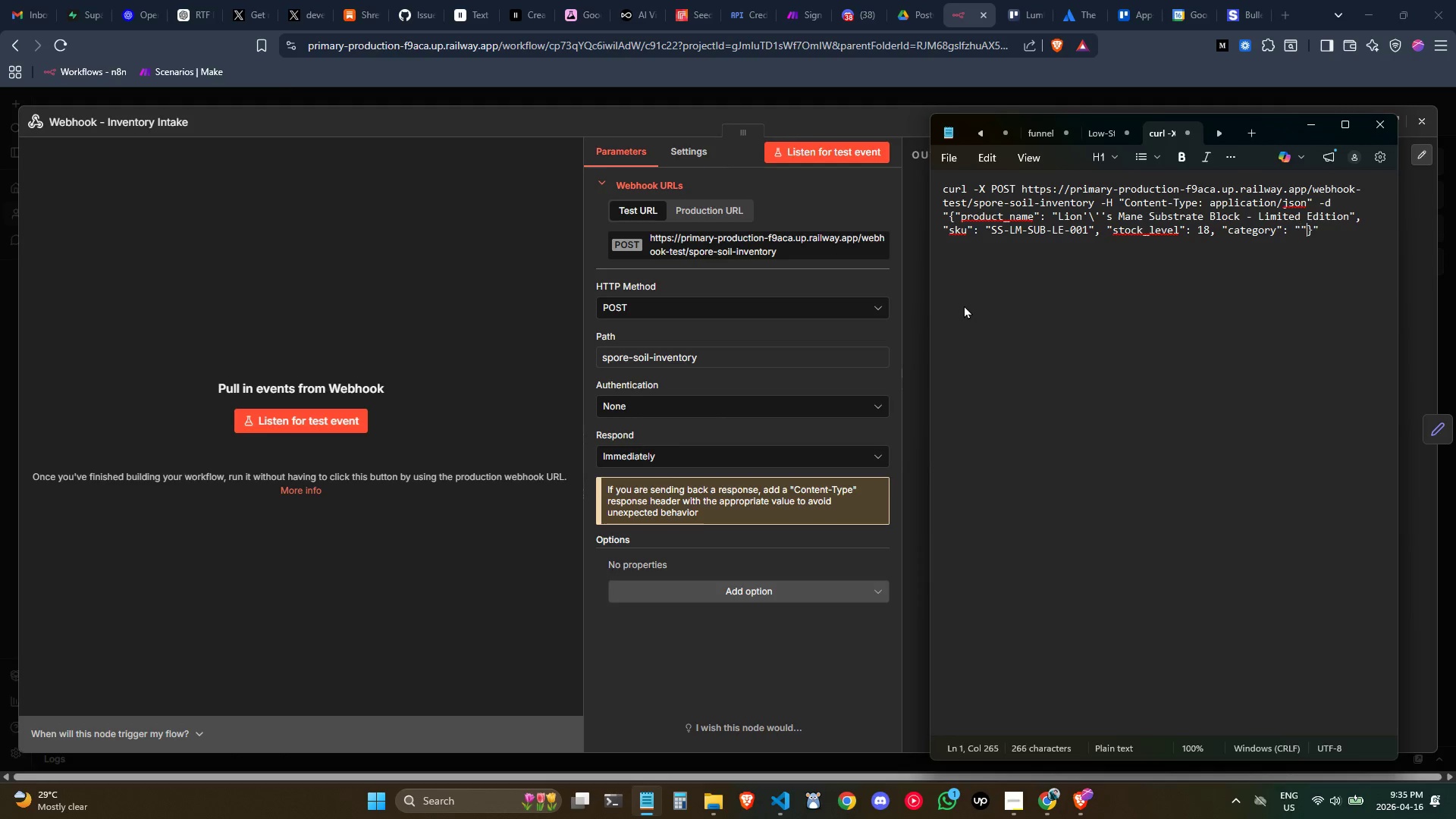 
key(Shift+Quote)
 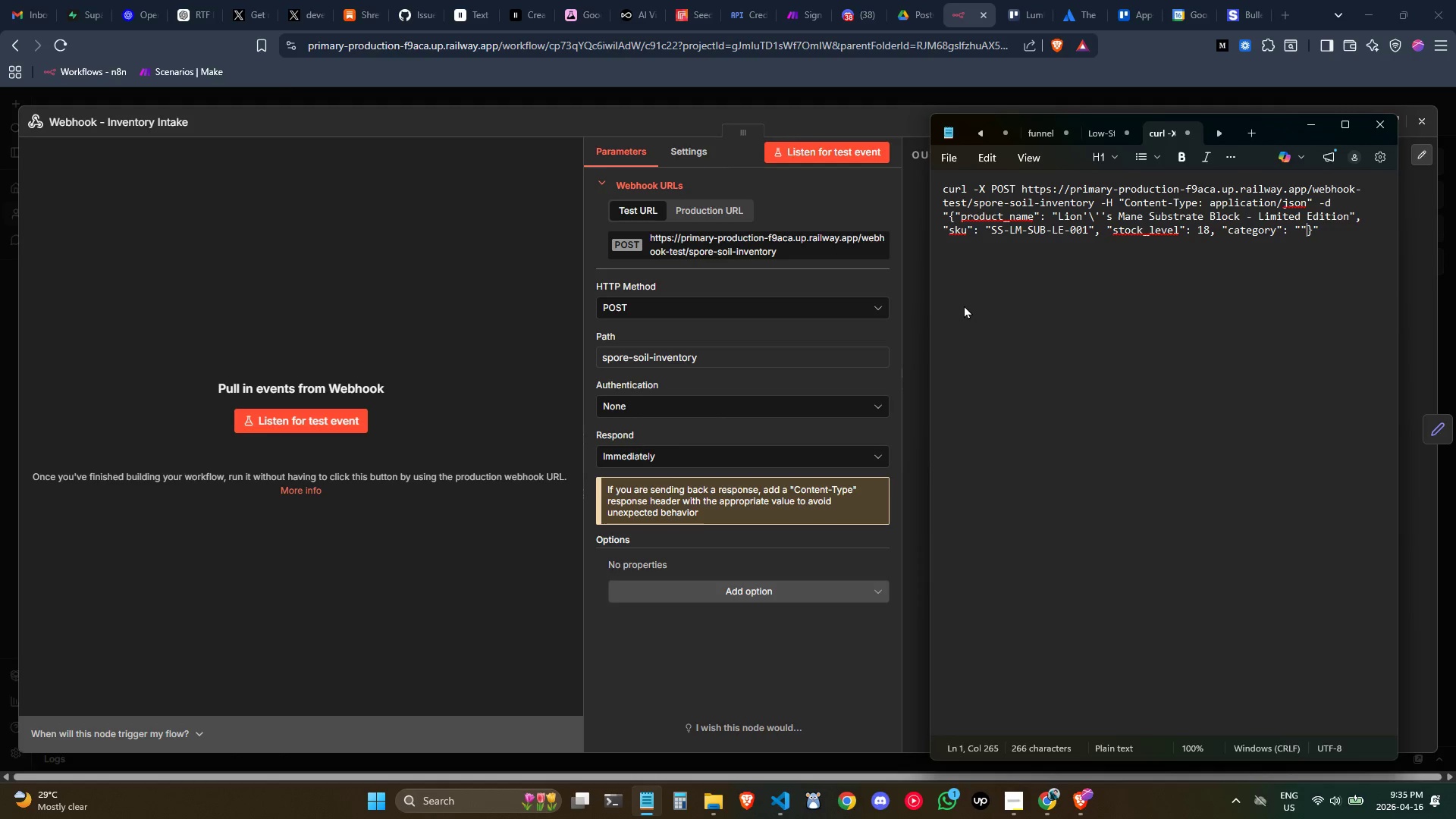 
key(ArrowLeft)
 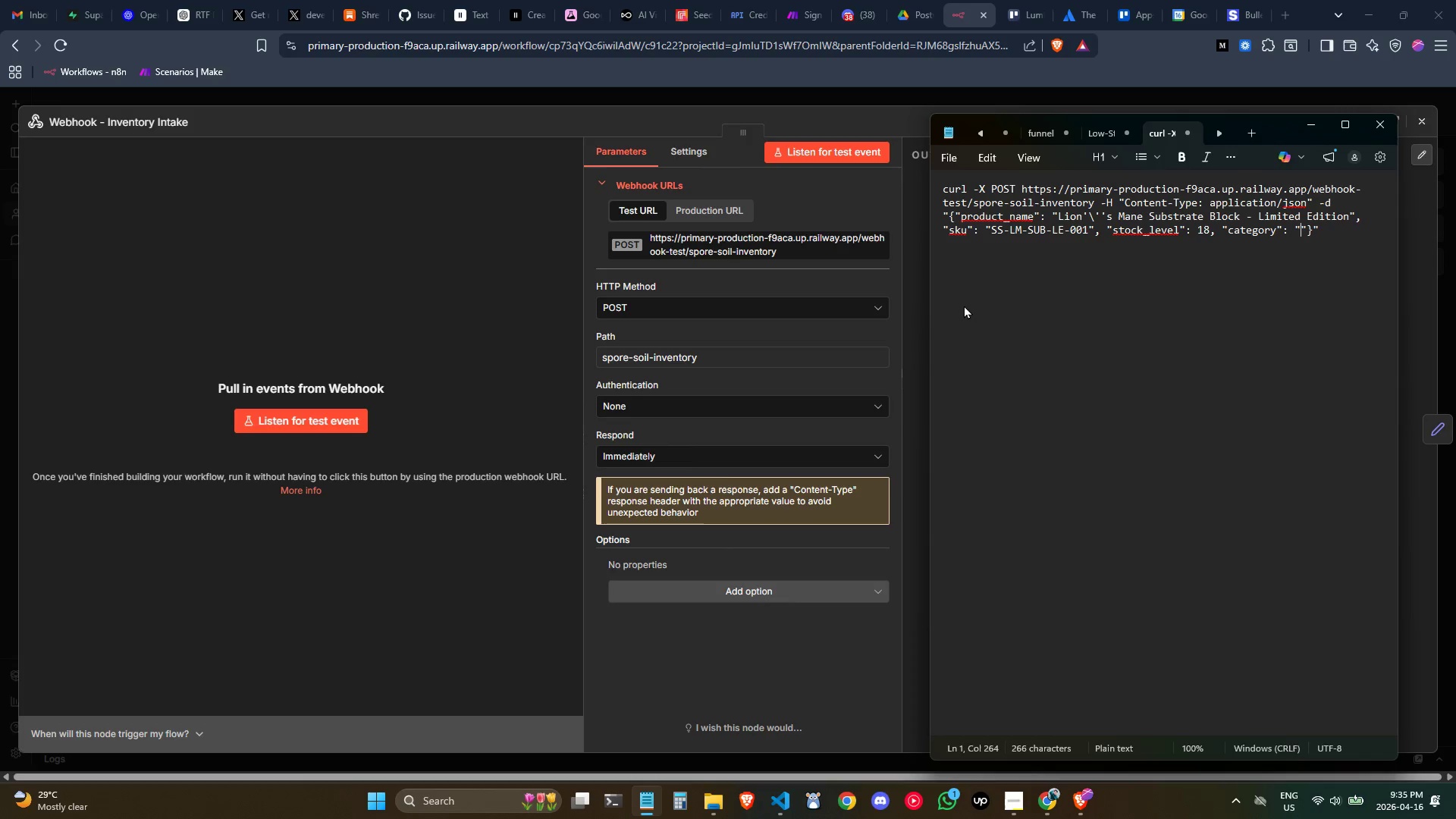 
type(Limited Edition)
 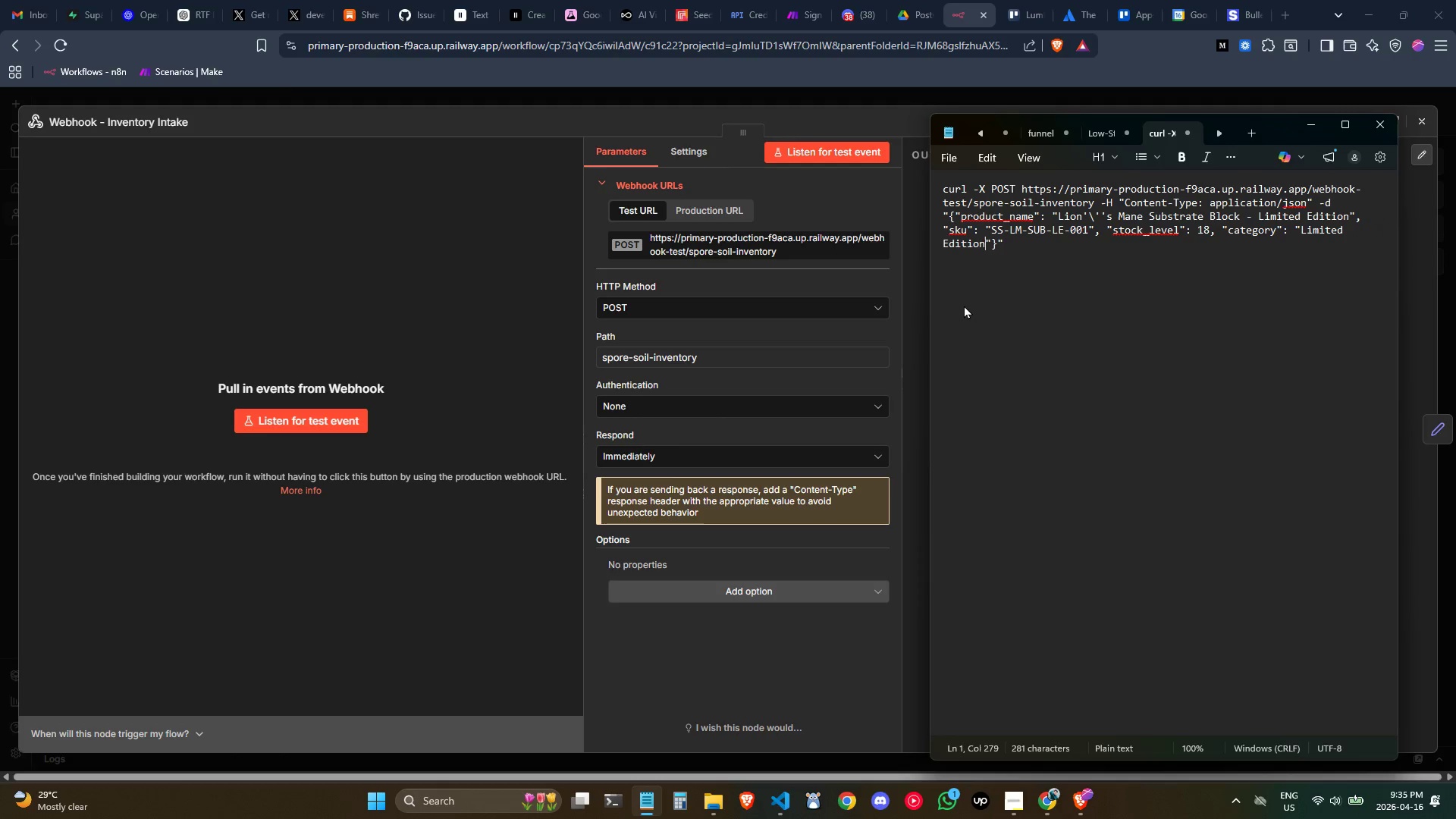 
key(ArrowRight)
 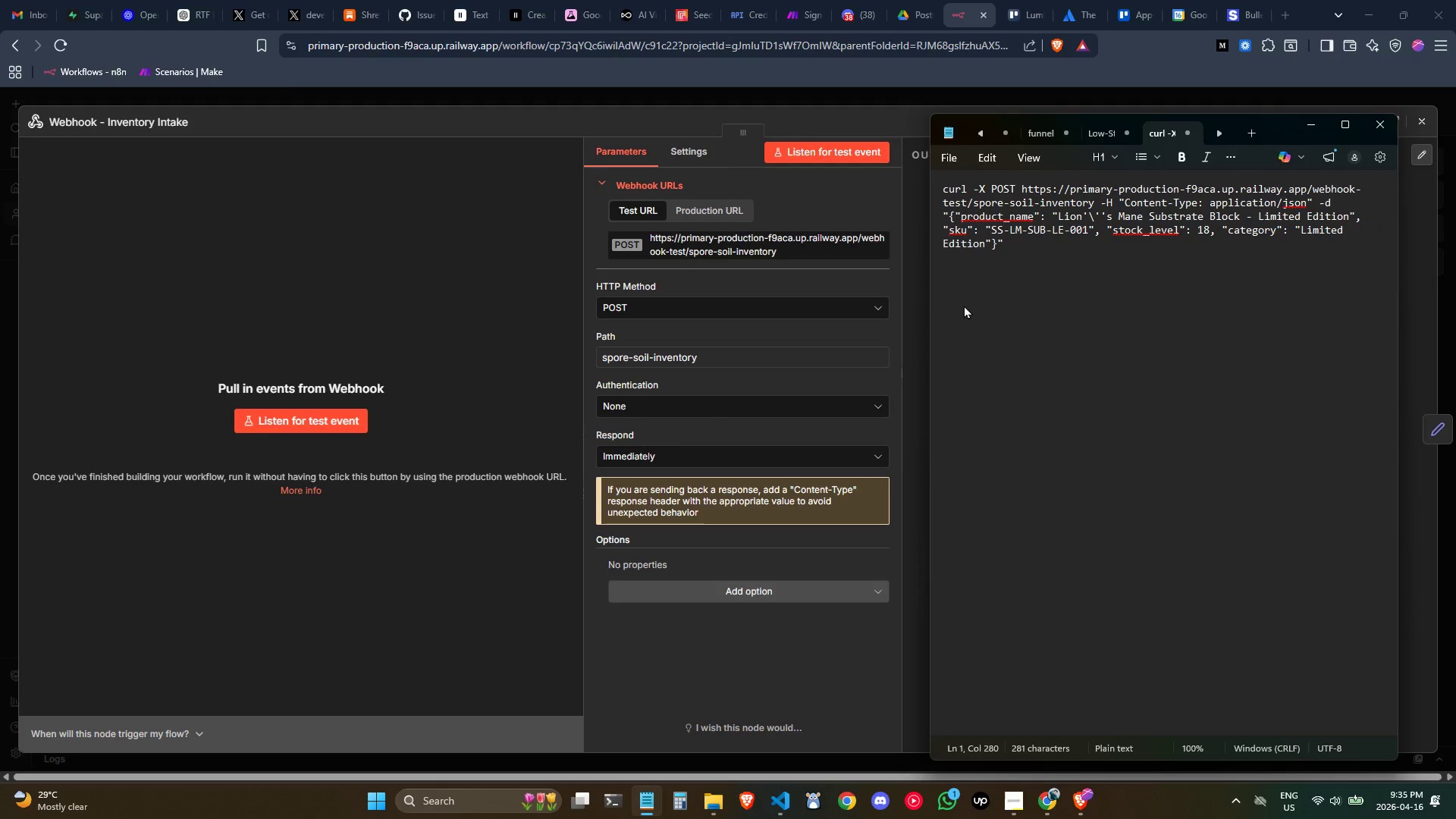 
key(ArrowRight)
 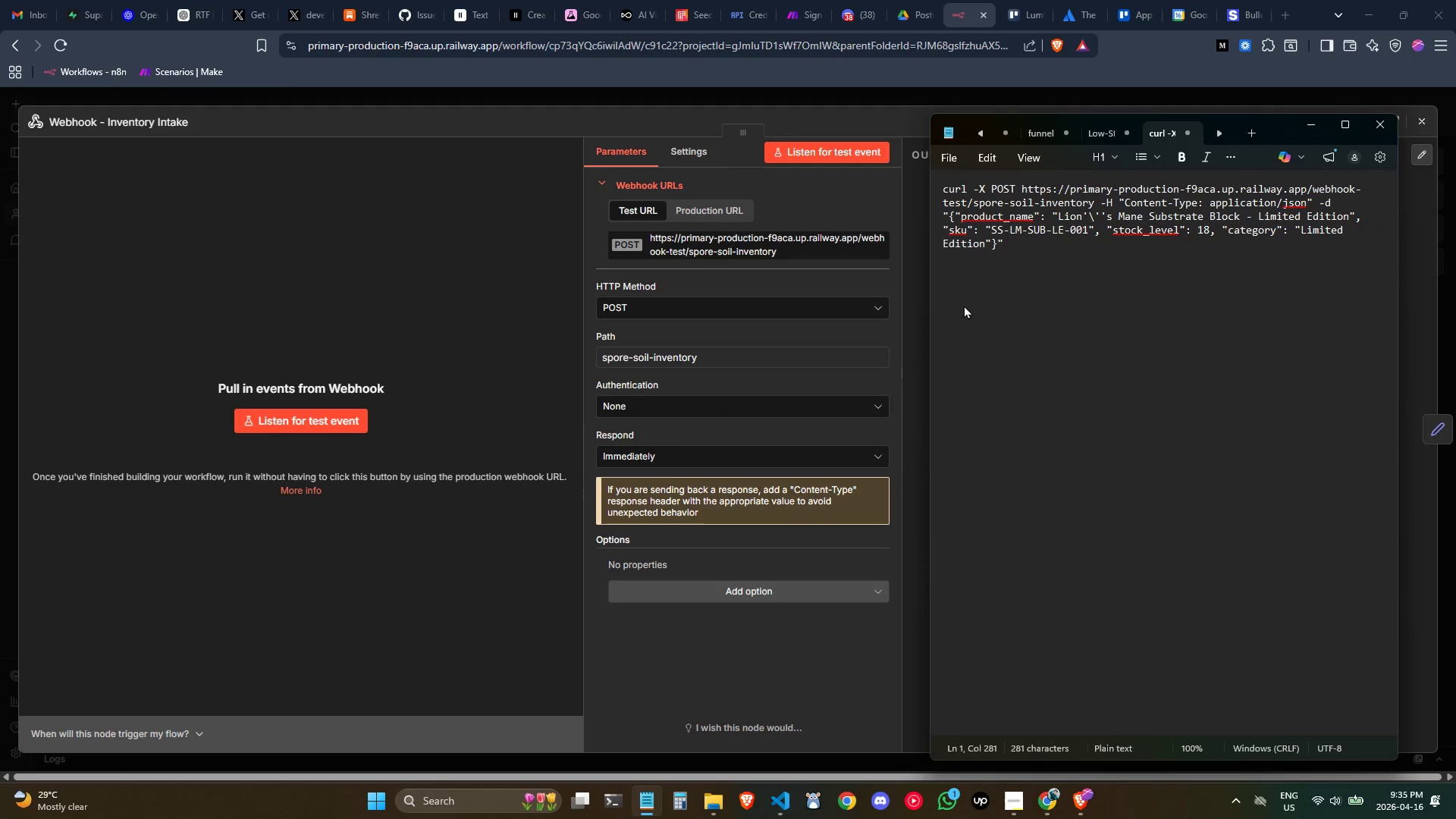 
key(ArrowRight)
 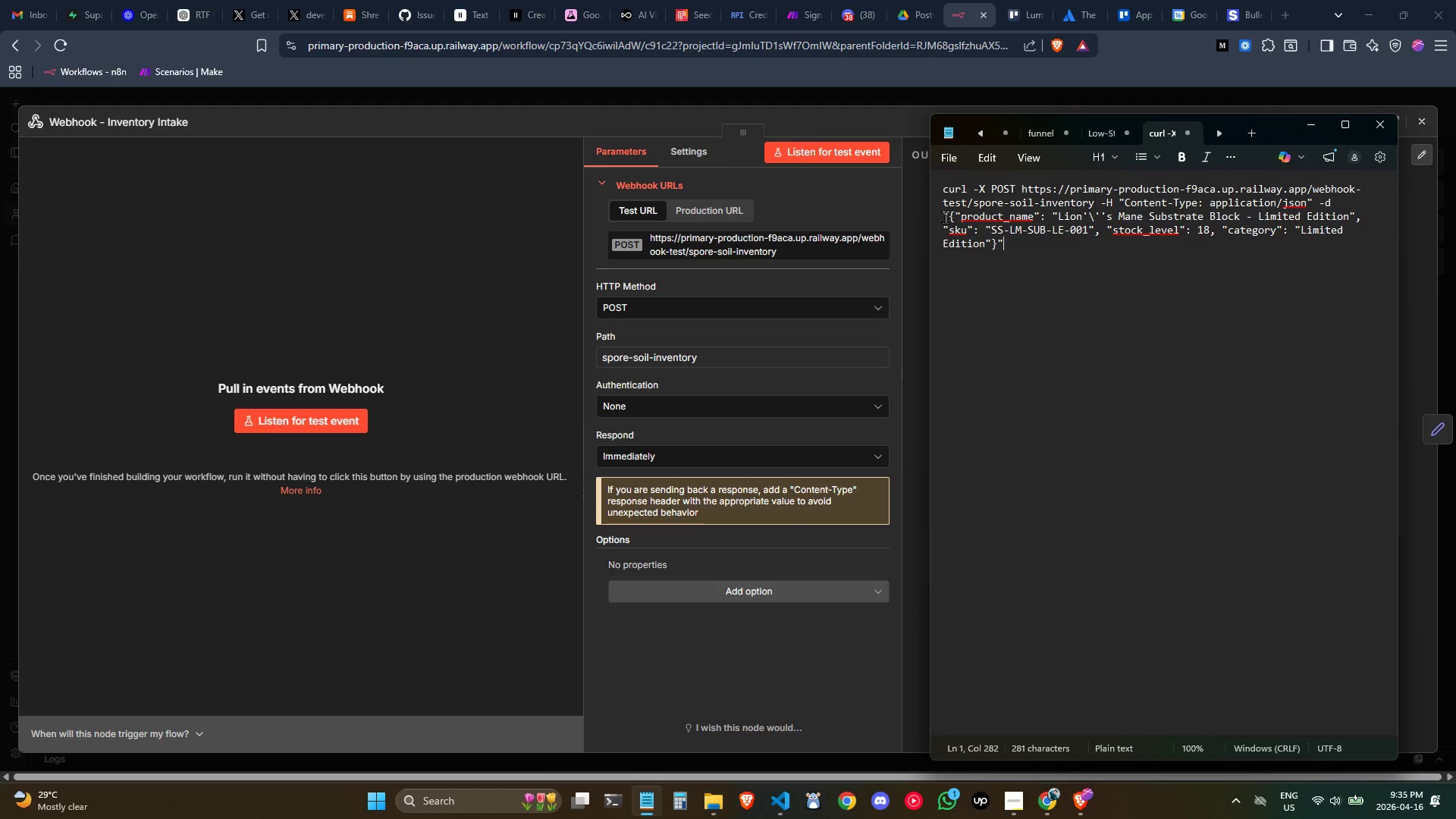 
wait(5.73)
 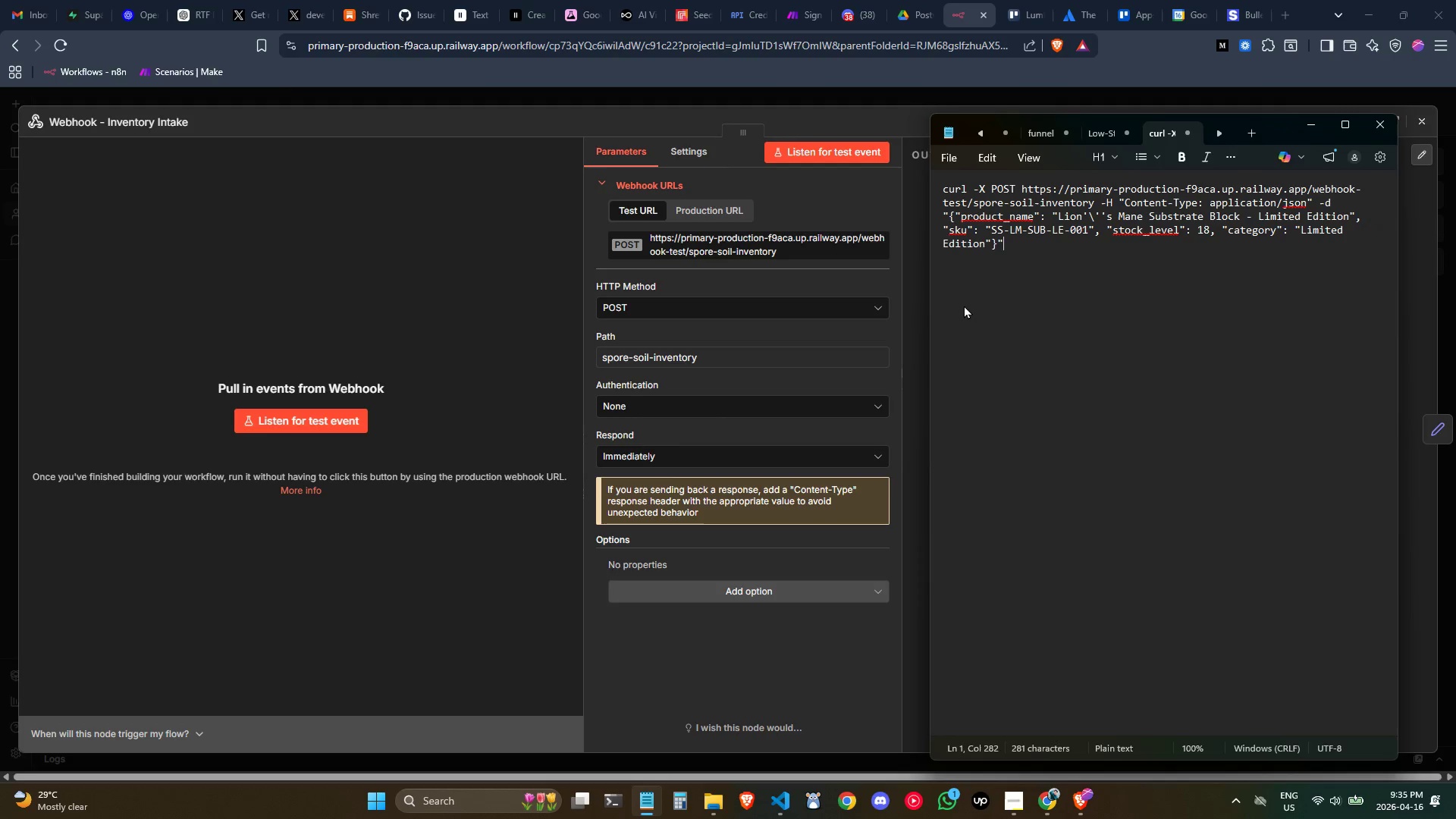 
key(ArrowRight)
 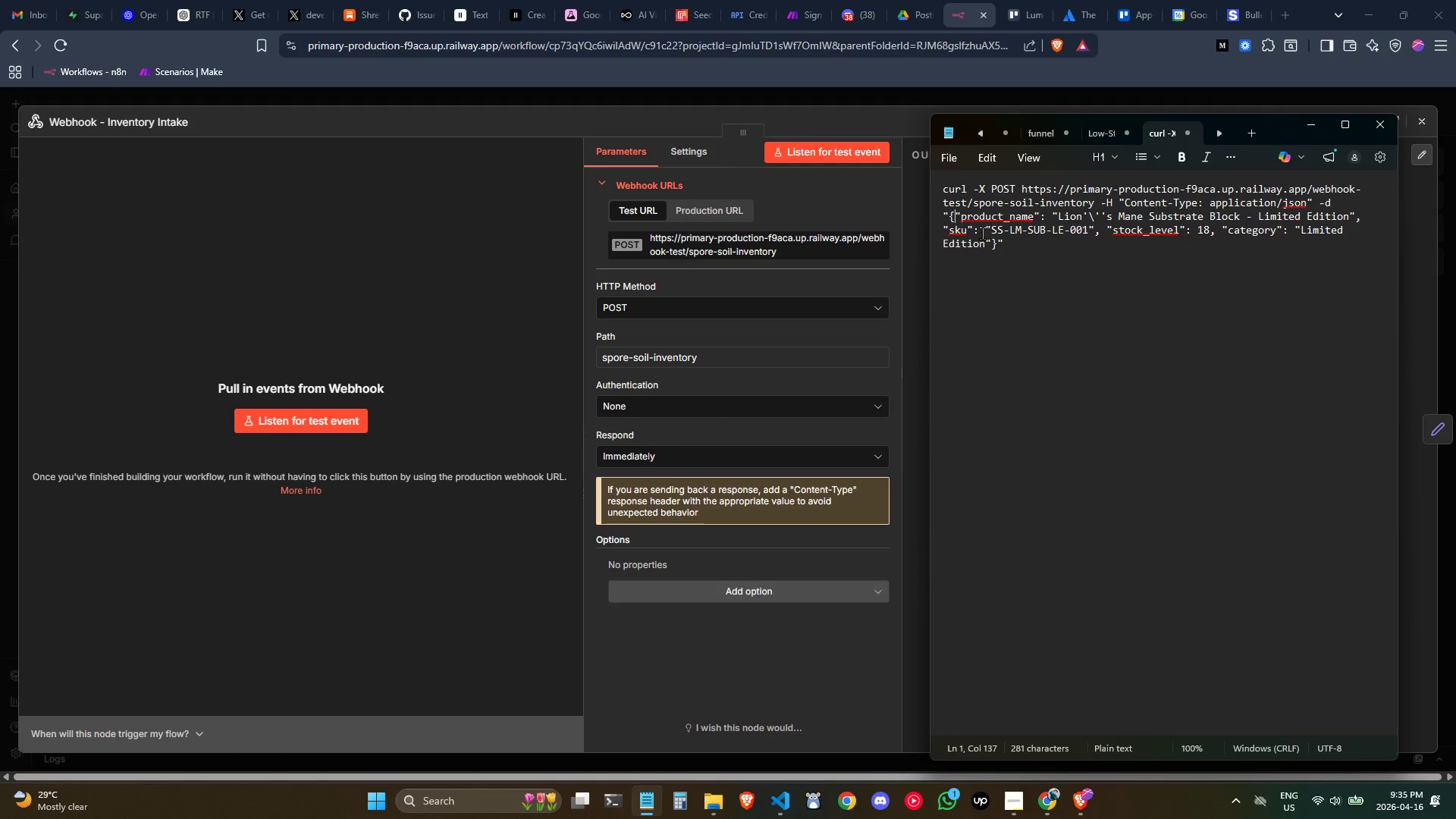 
key(ArrowRight)
 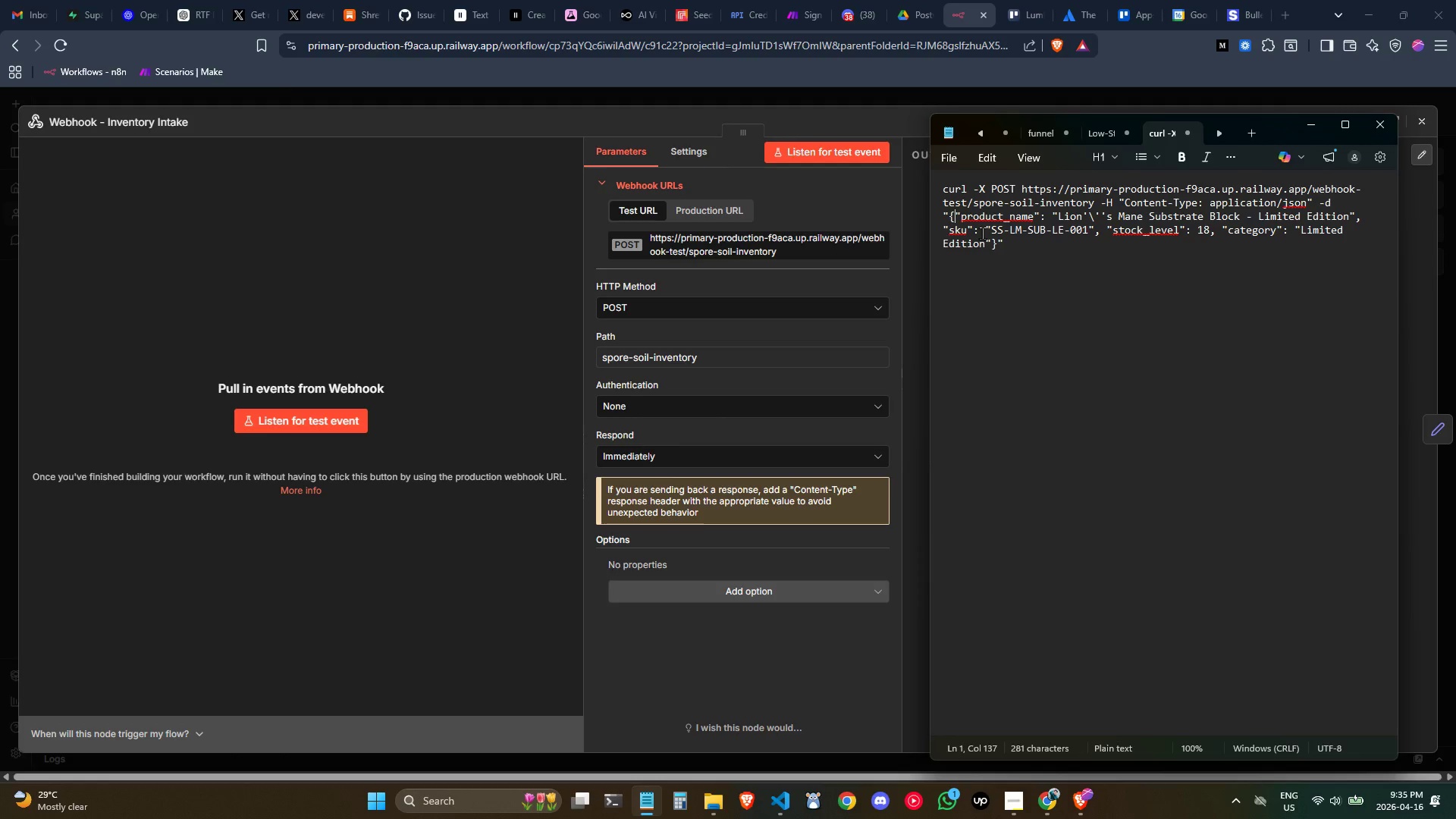 
key(Backslash)
 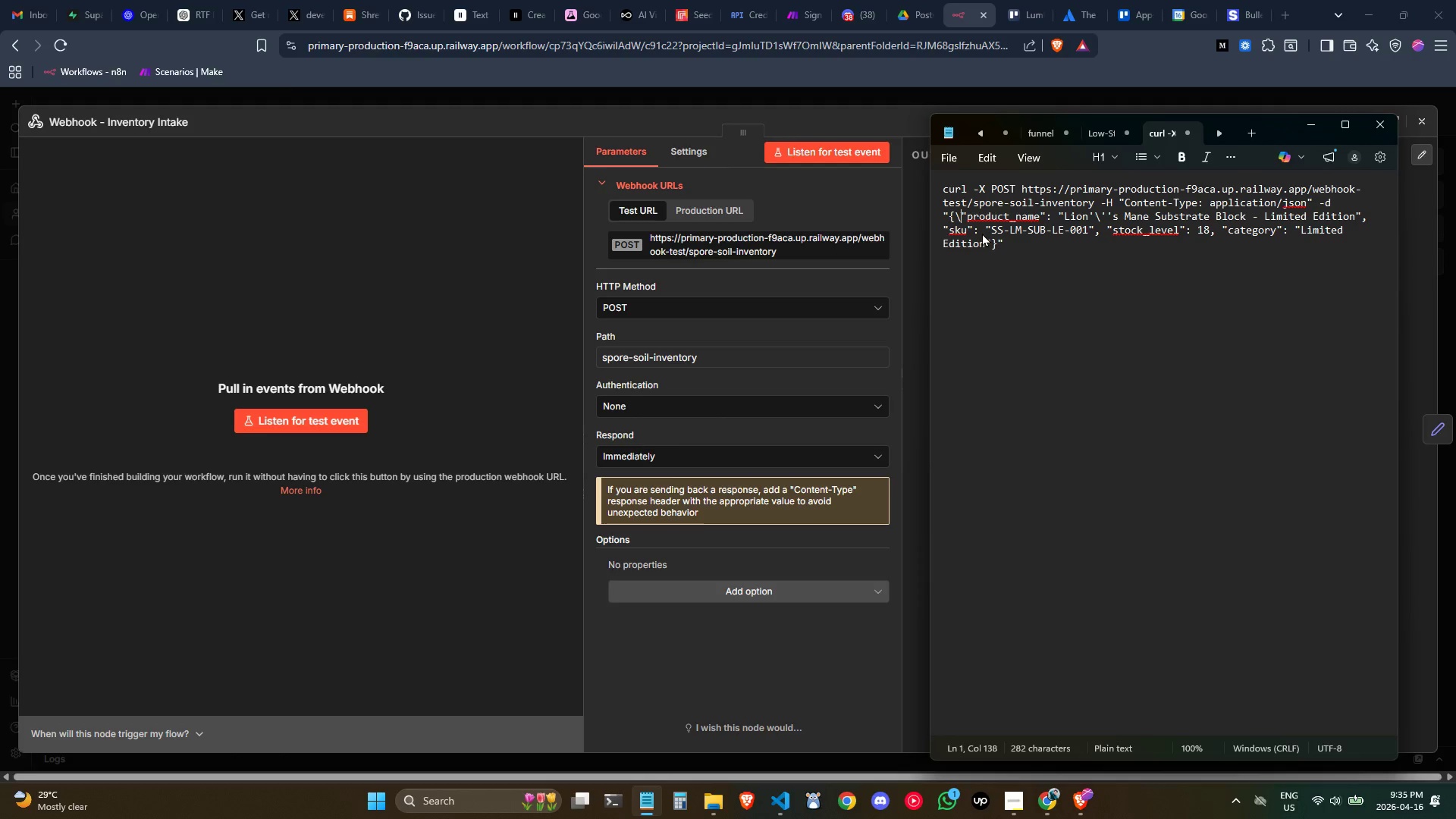 
hold_key(key=ArrowRight, duration=1.01)
 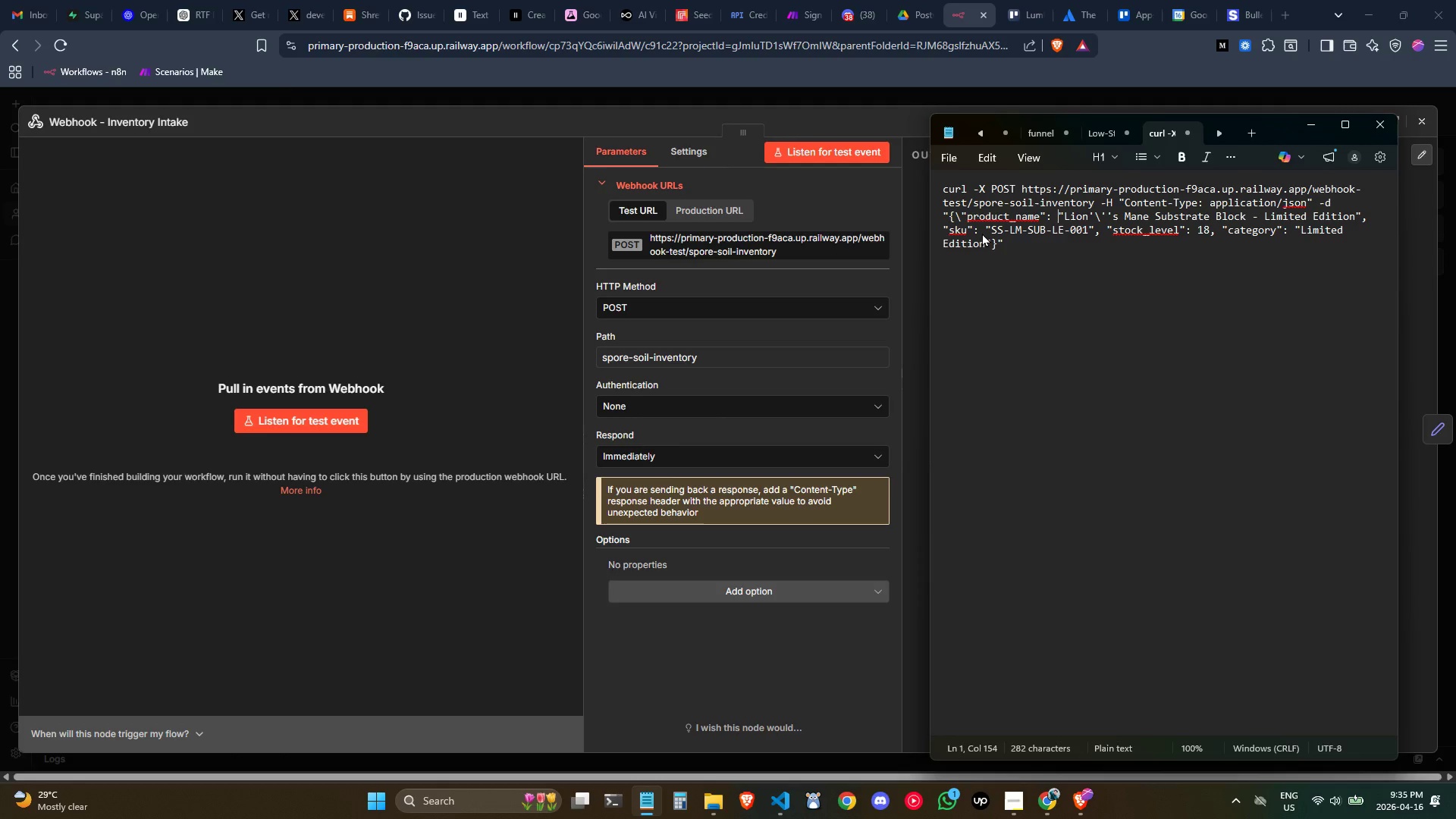 
key(ArrowLeft)
 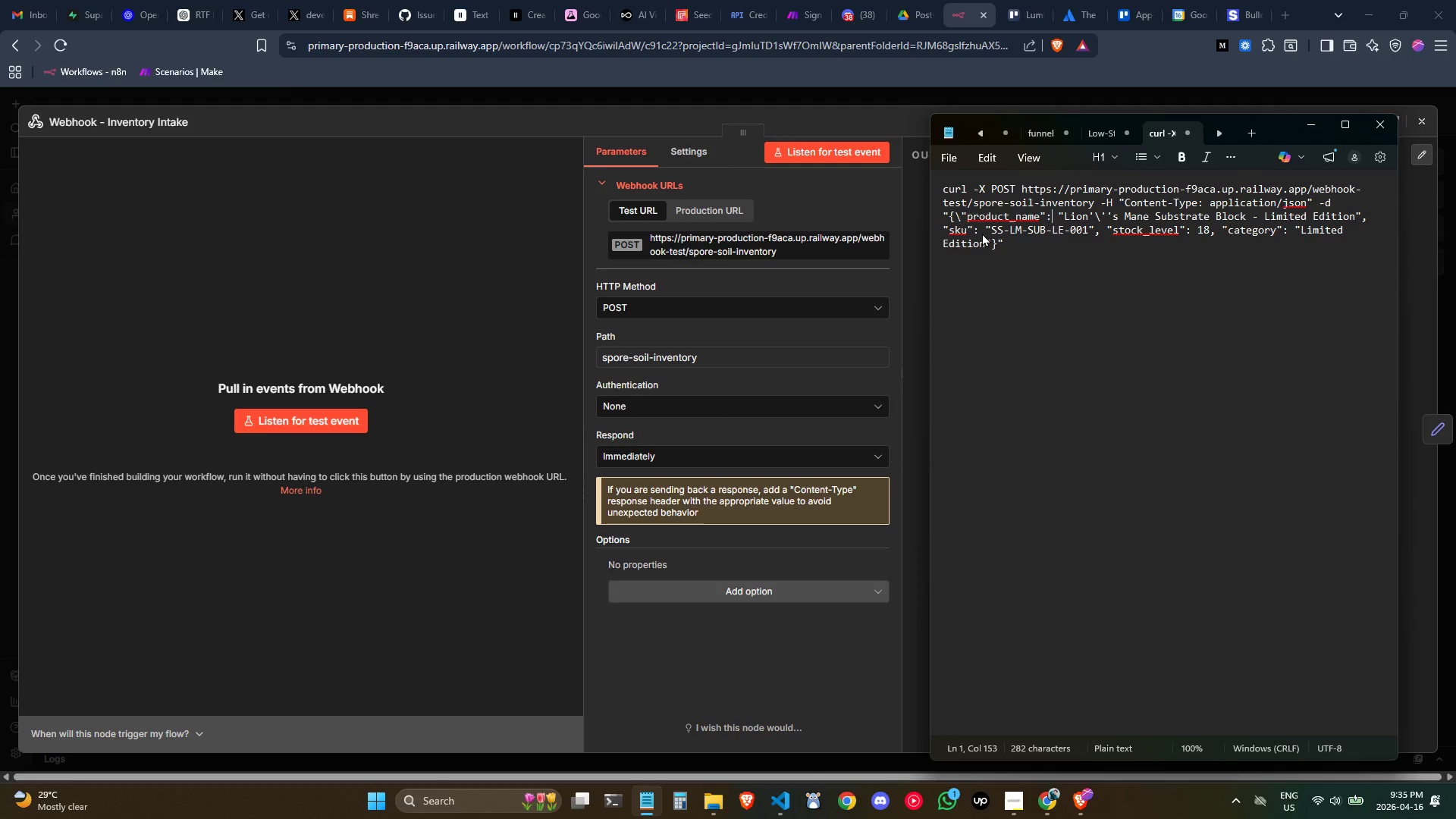 
key(ArrowLeft)
 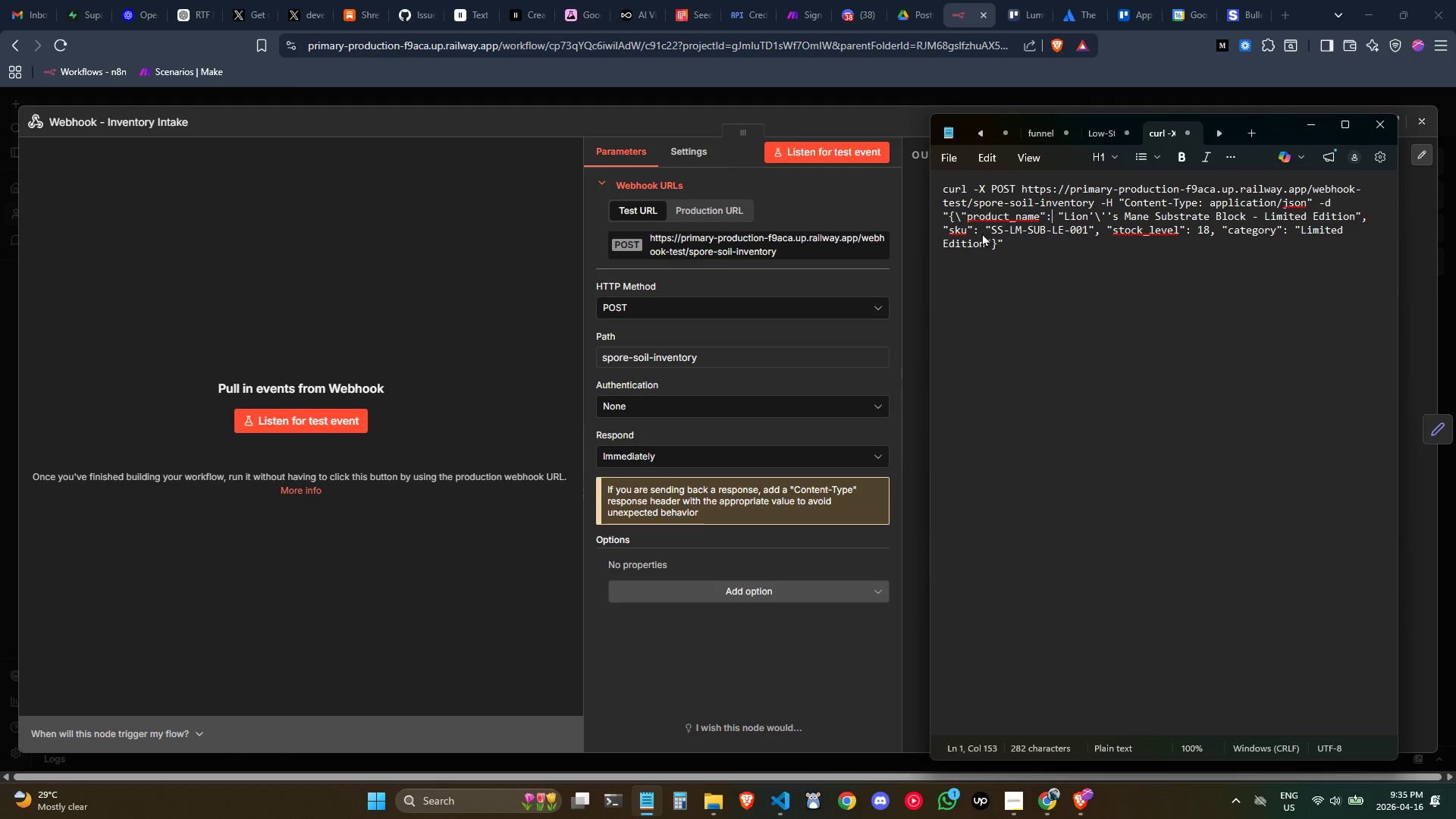 
key(ArrowLeft)
 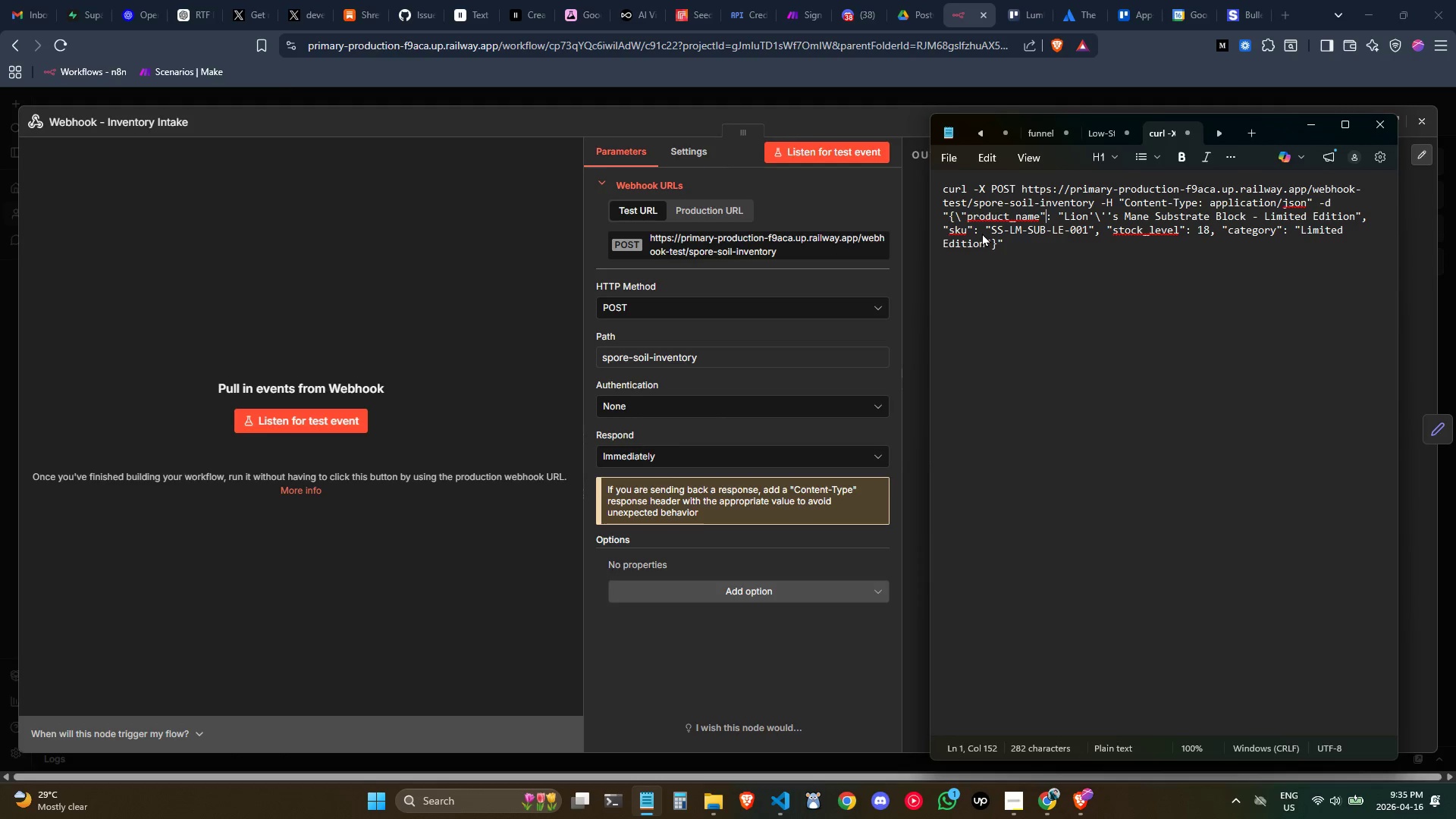 
key(ArrowLeft)
 